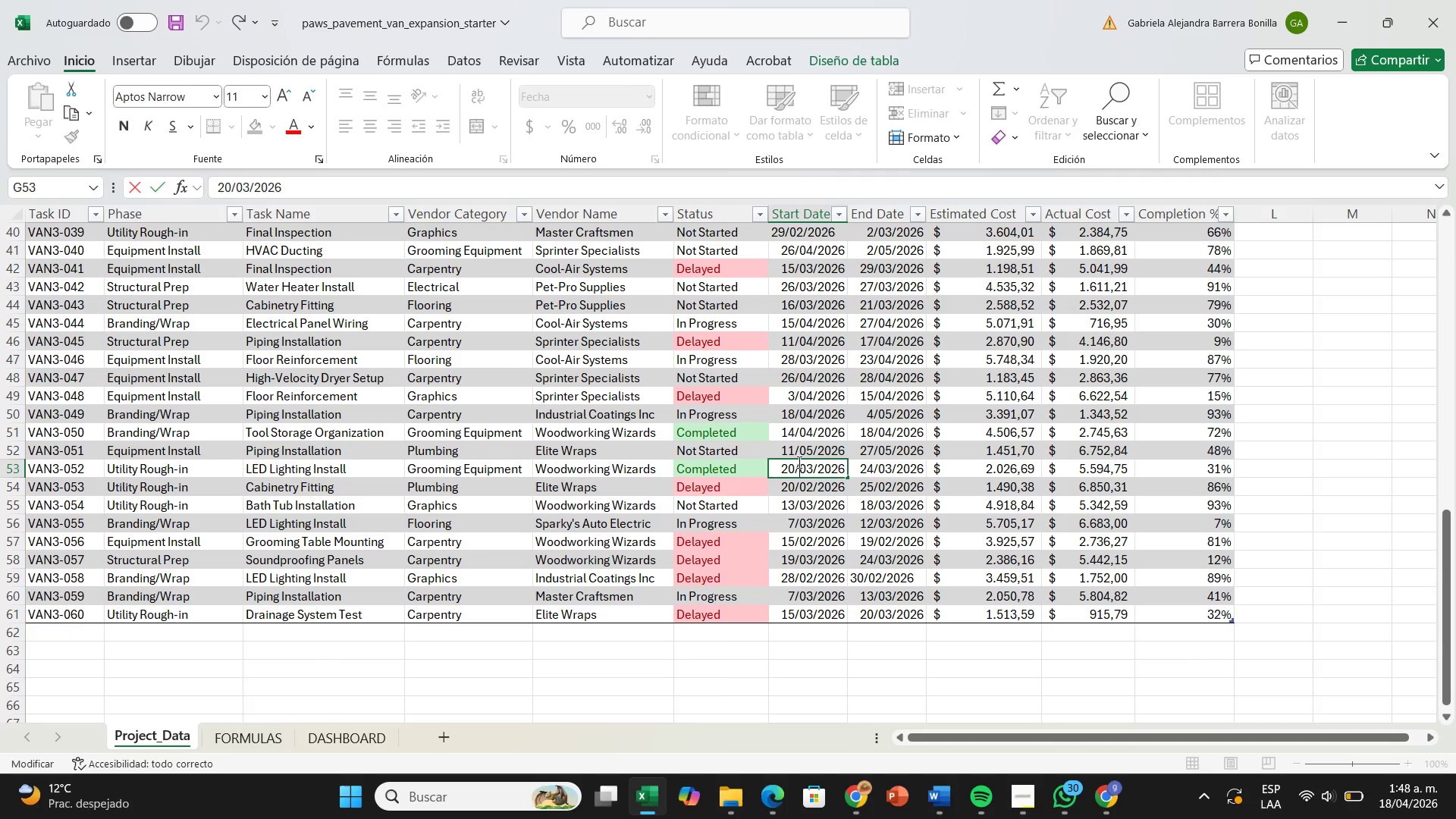 
left_click([795, 462])
 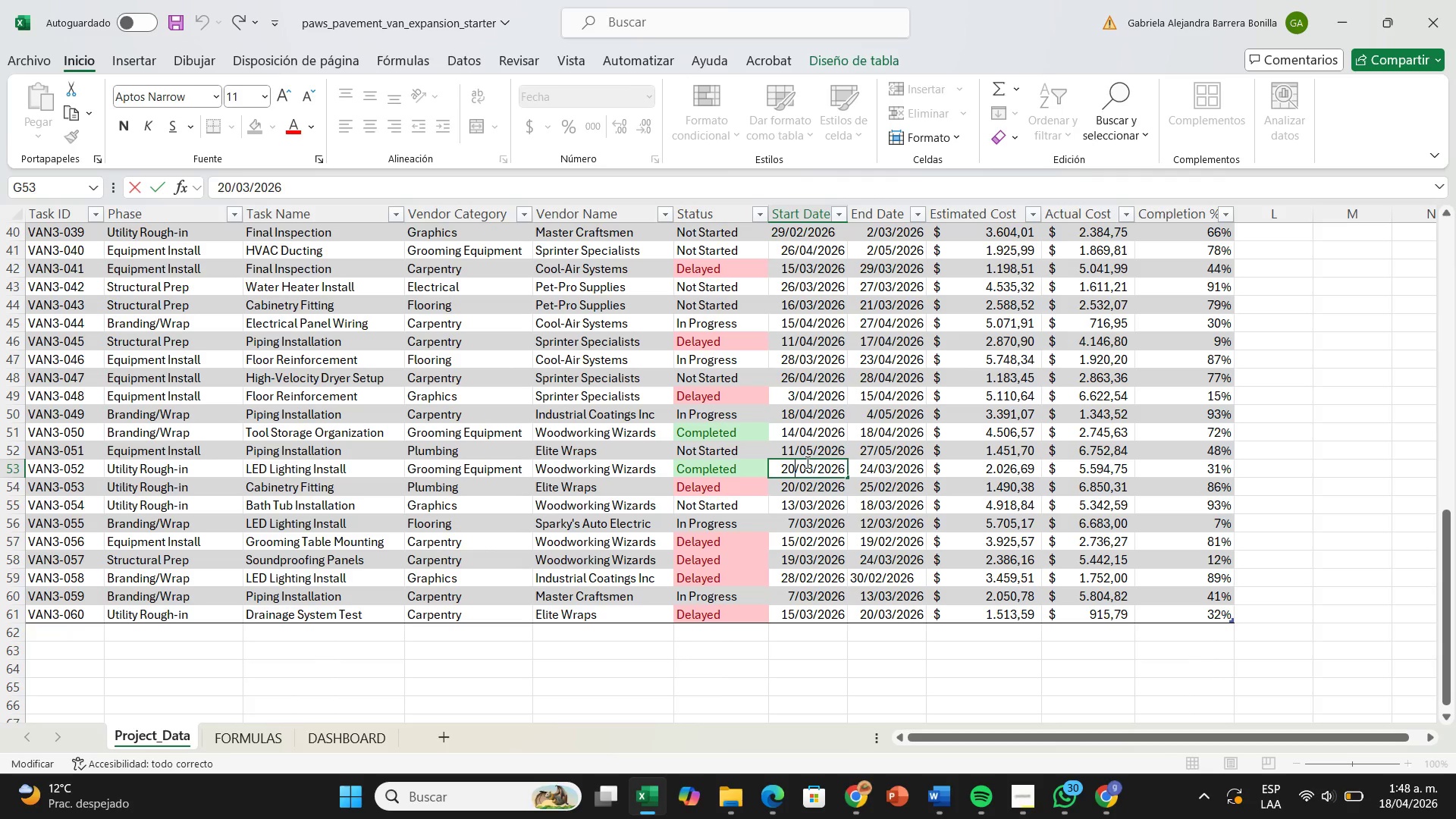 
key(Backspace)
 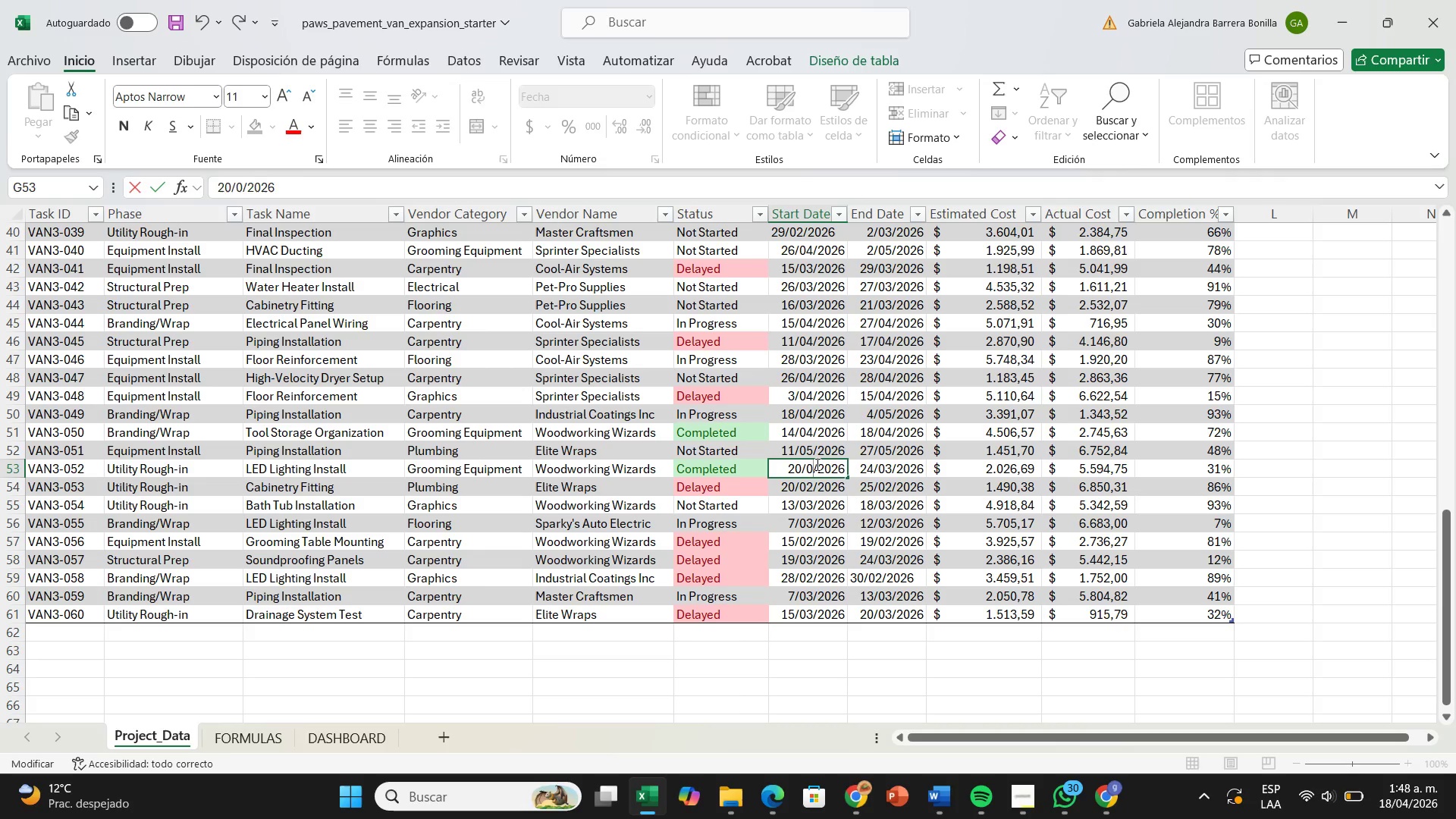 
key(4)
 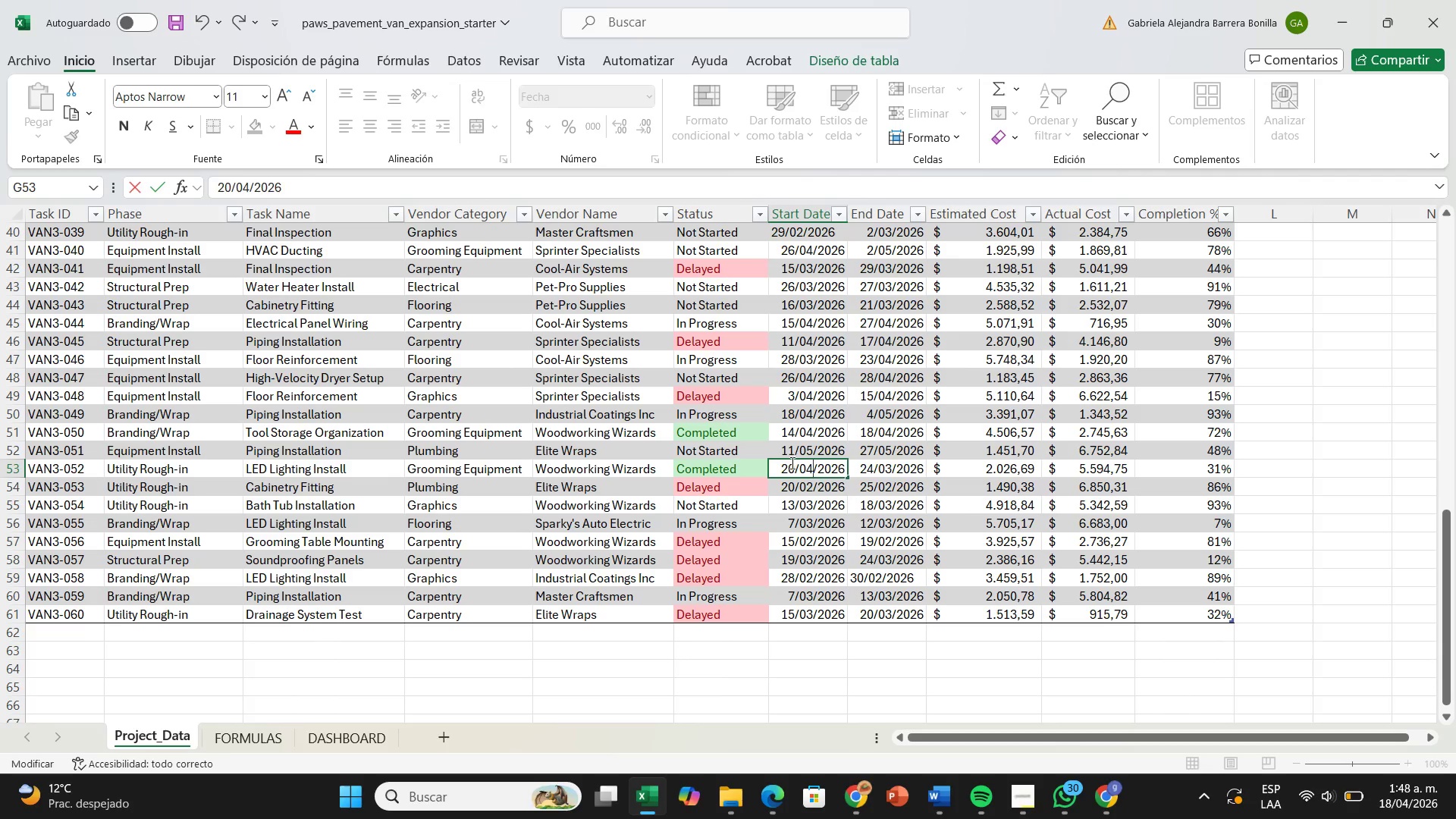 
left_click([791, 465])
 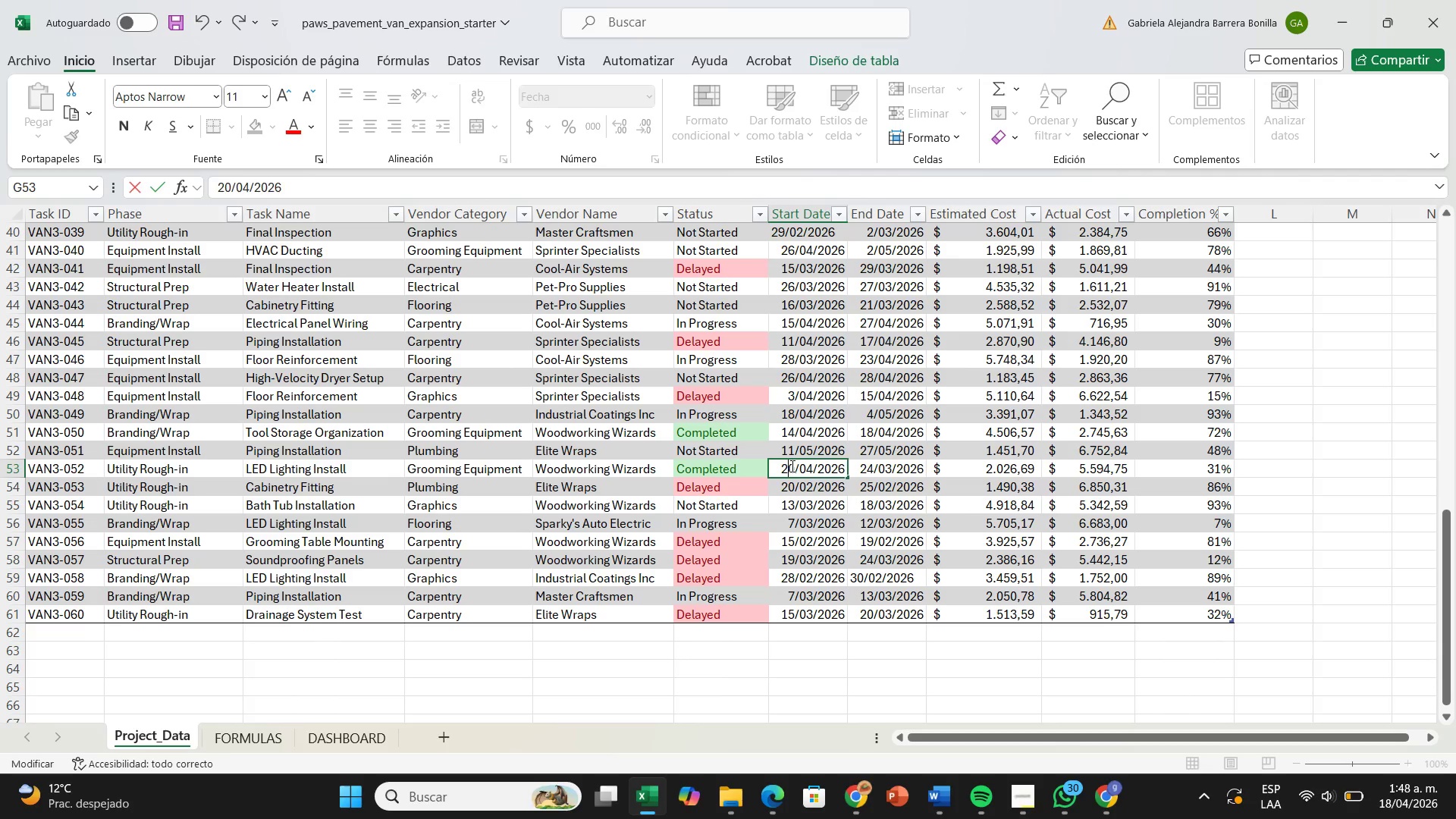 
key(Backspace)
 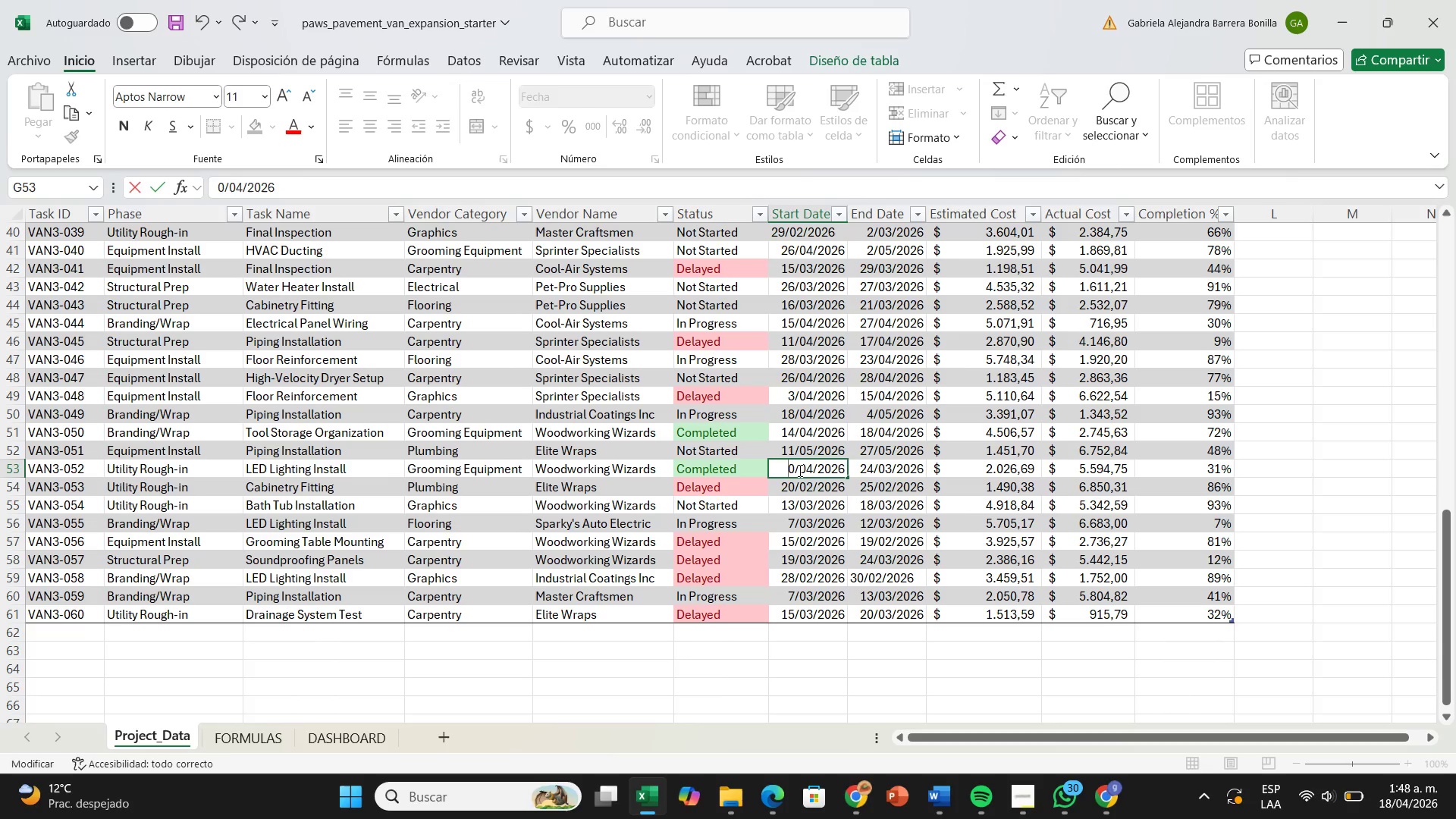 
key(1)
 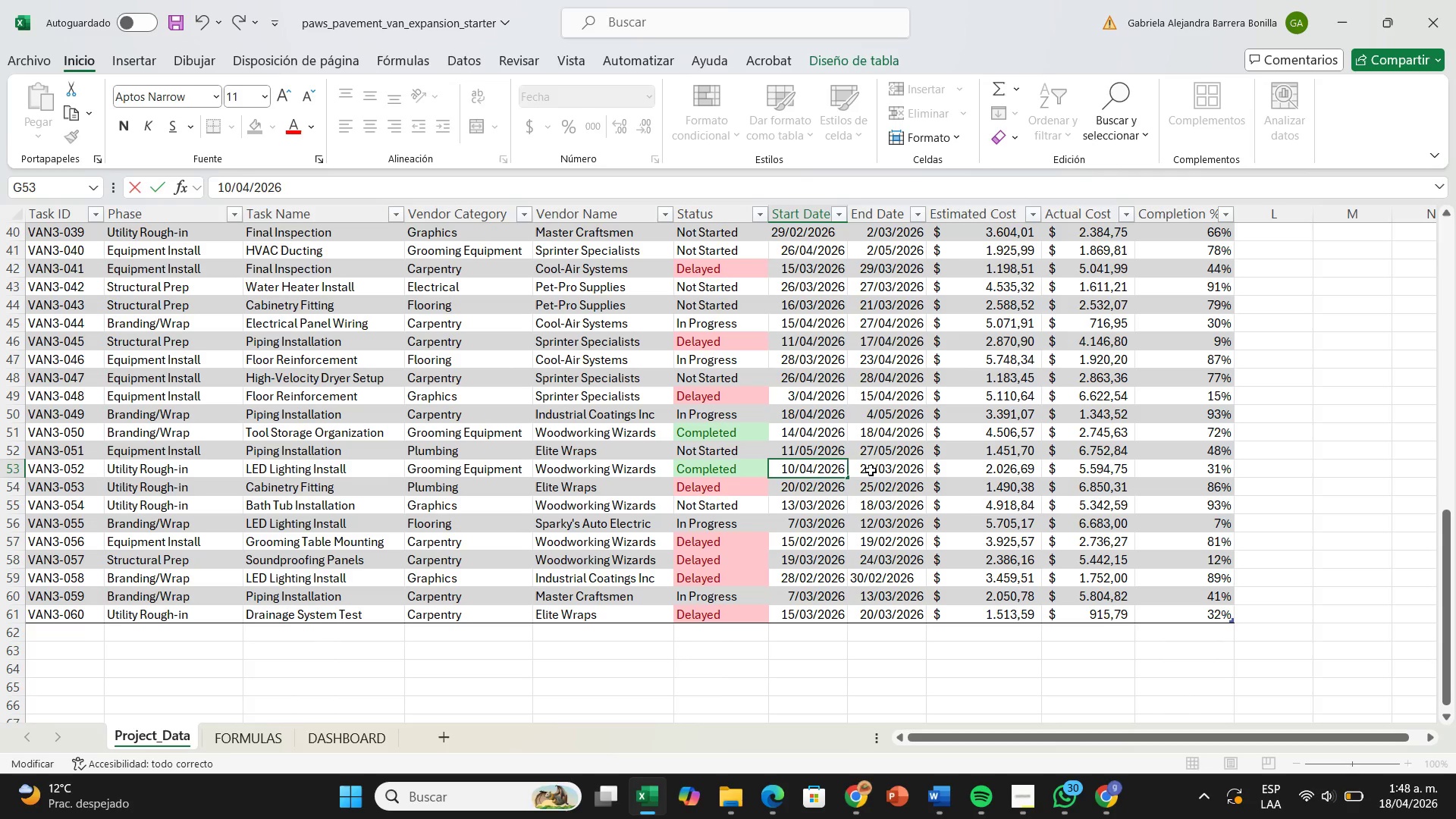 
double_click([870, 469])
 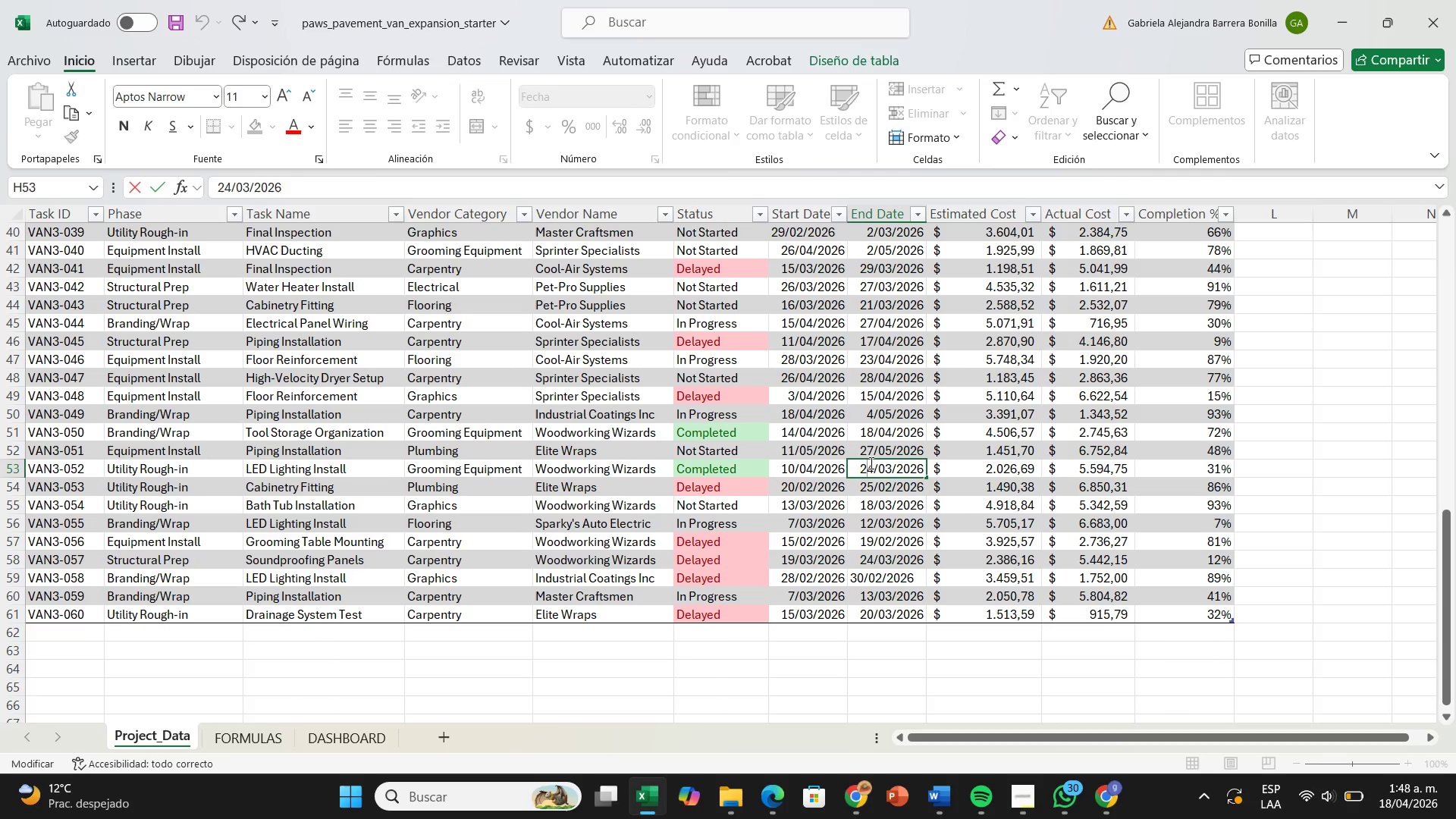 
key(1)
 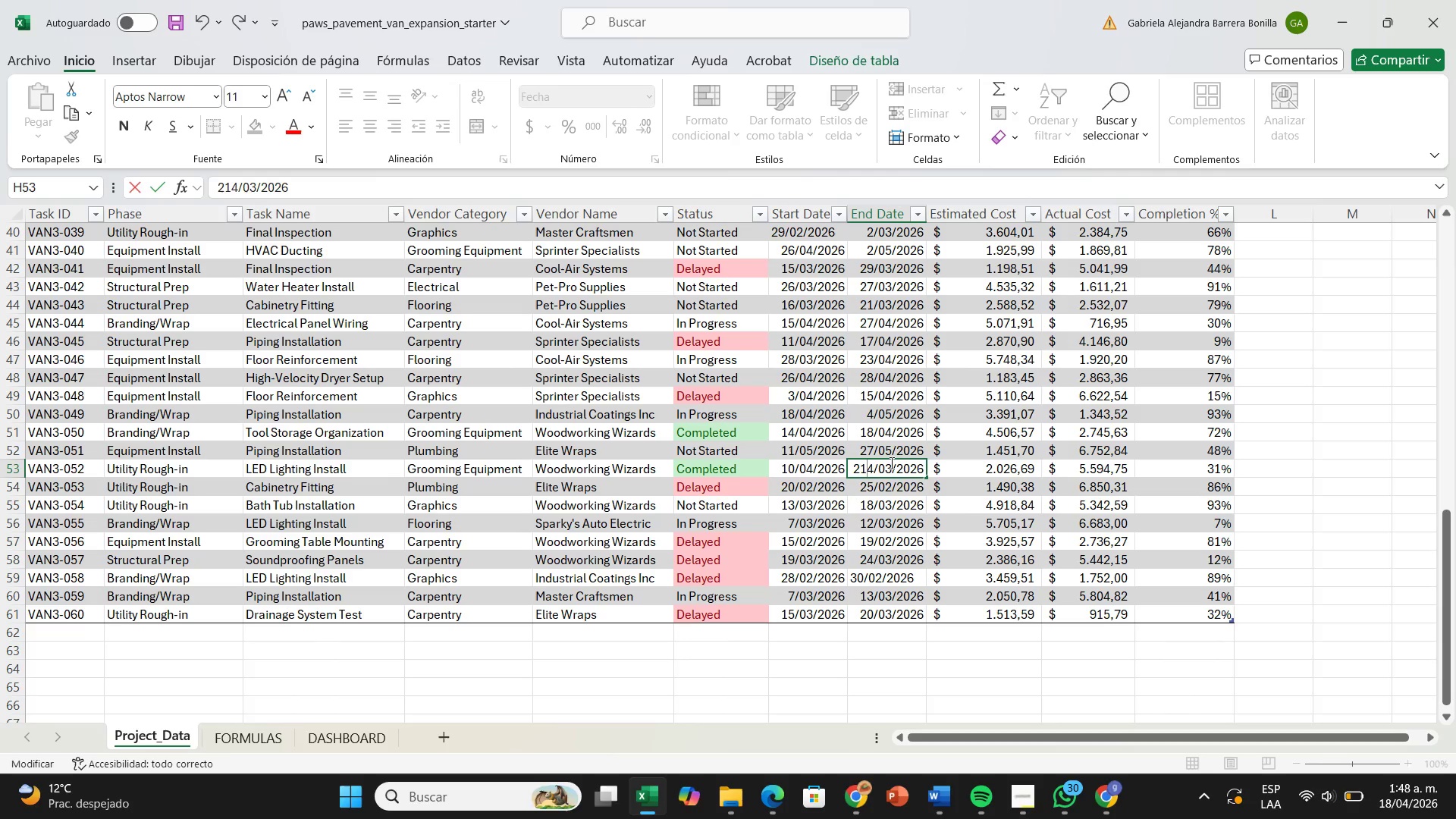 
key(Backspace)
 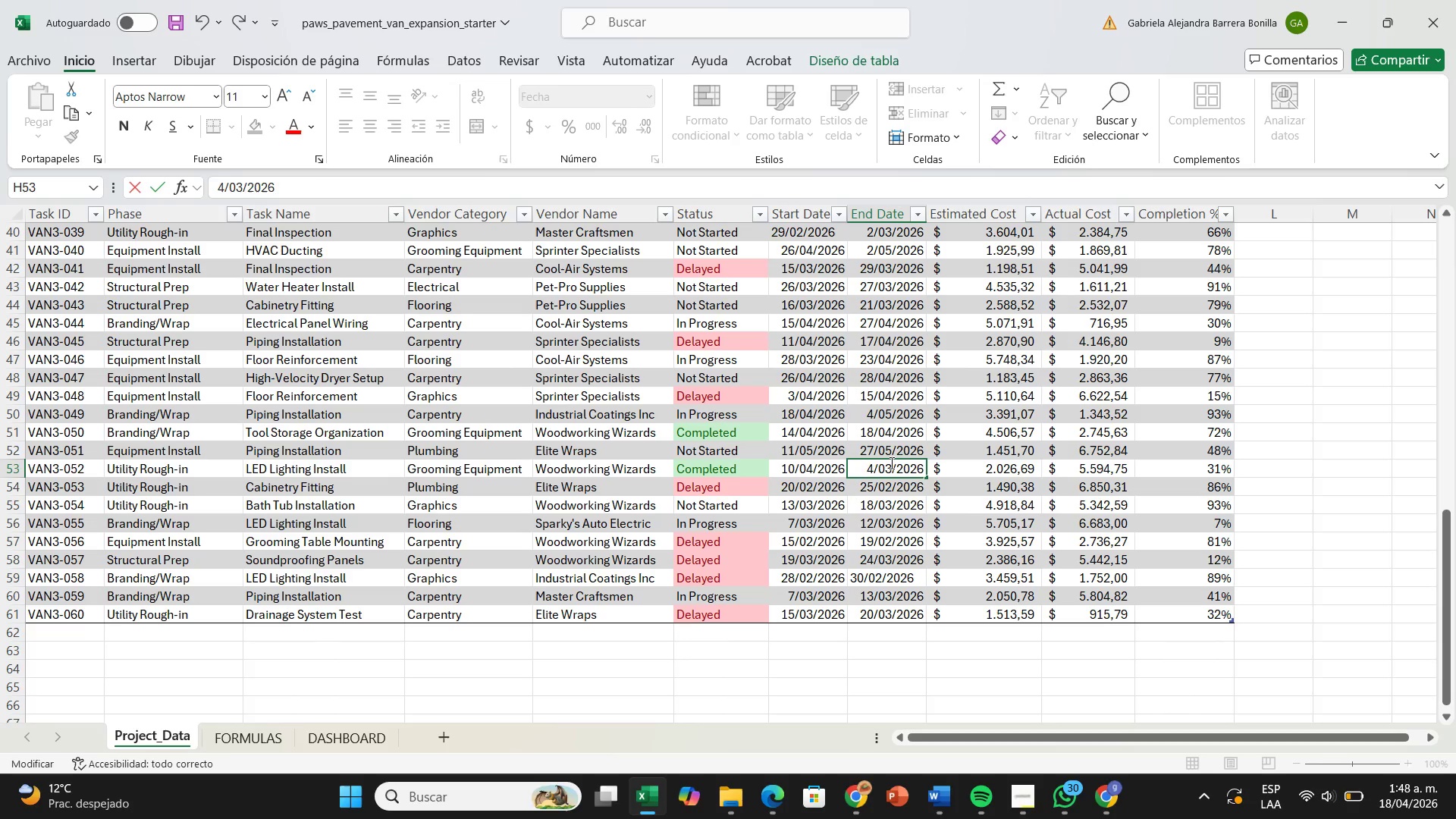 
key(Backspace)
 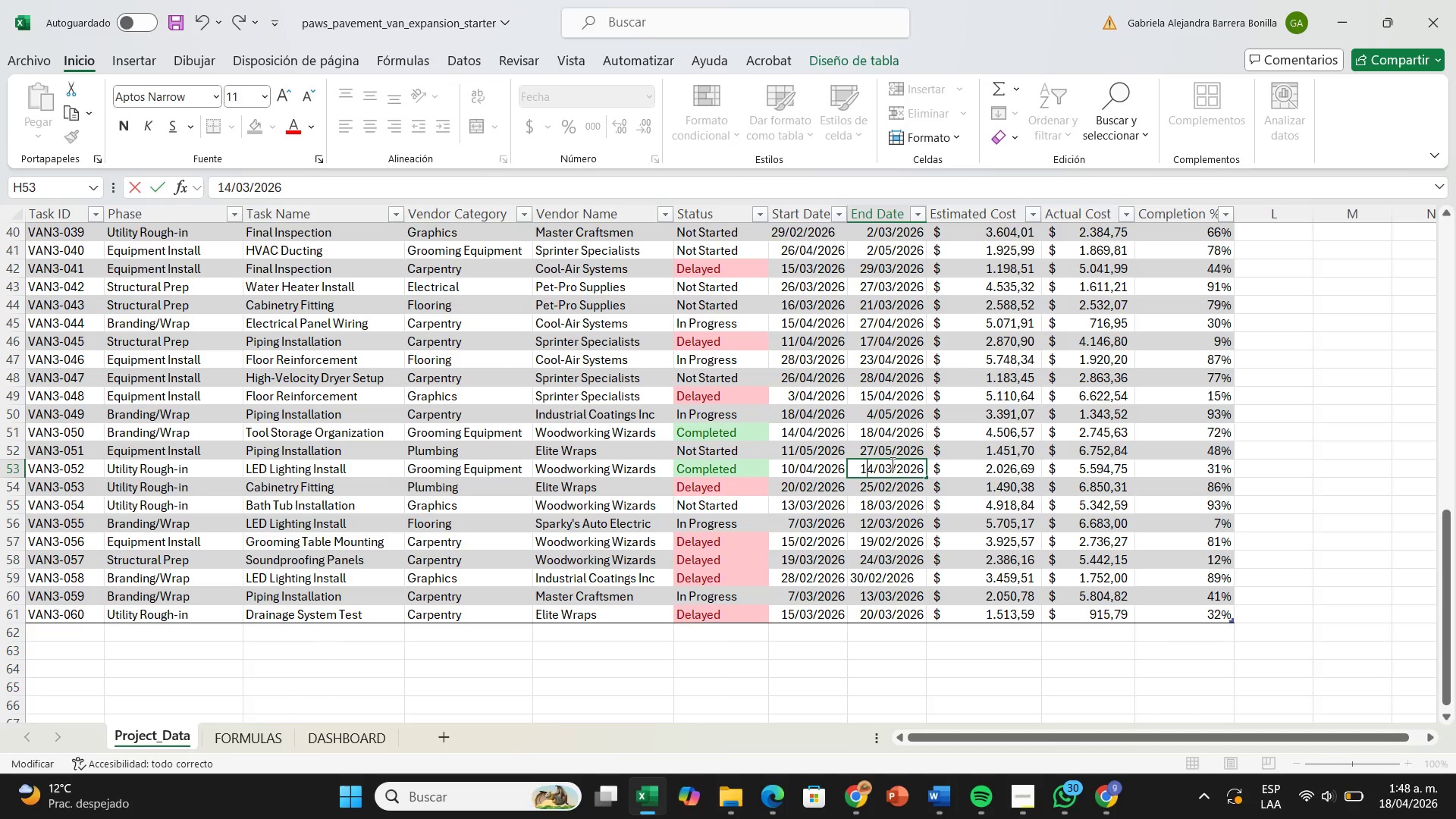 
key(1)
 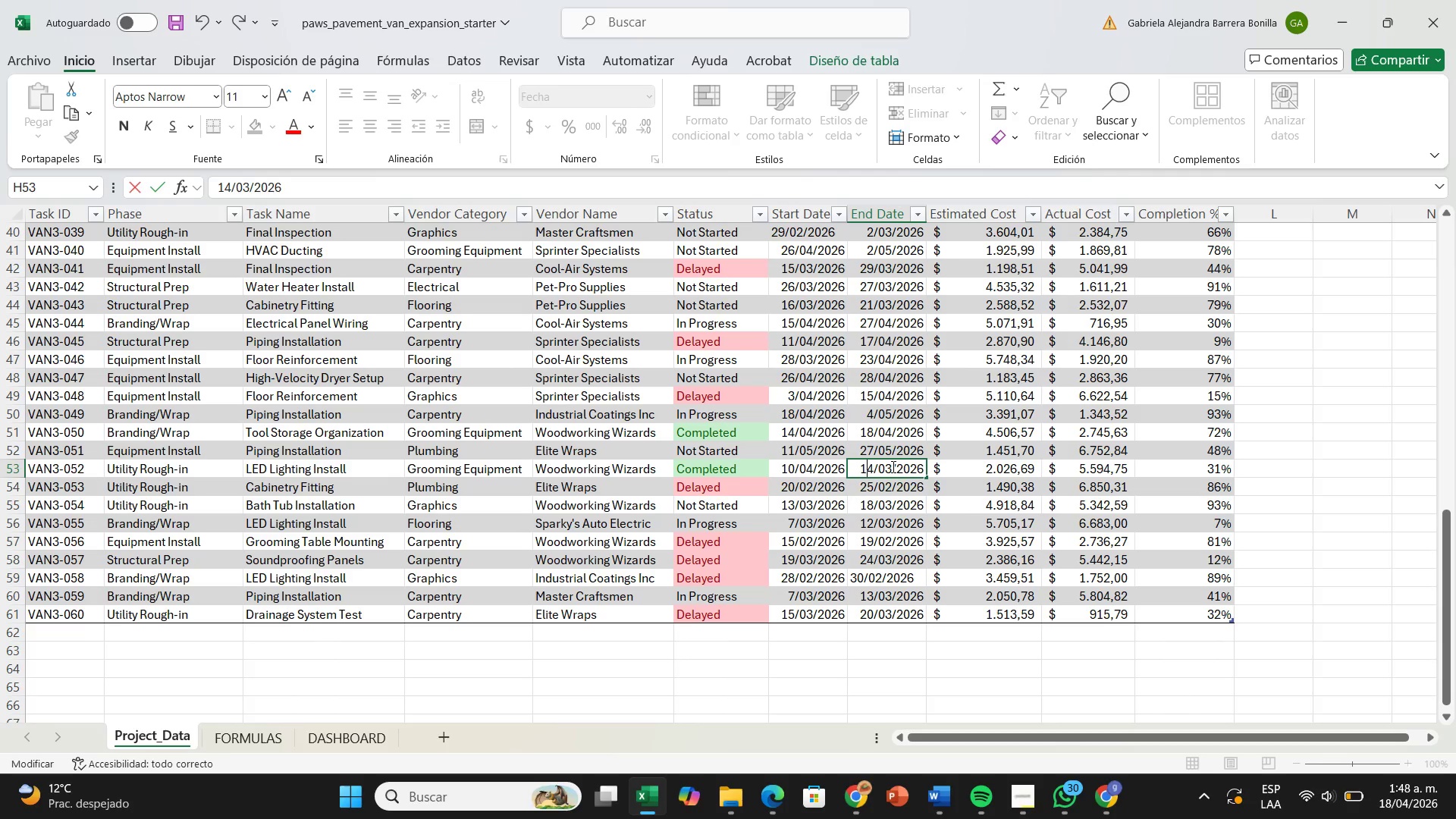 
left_click([892, 466])
 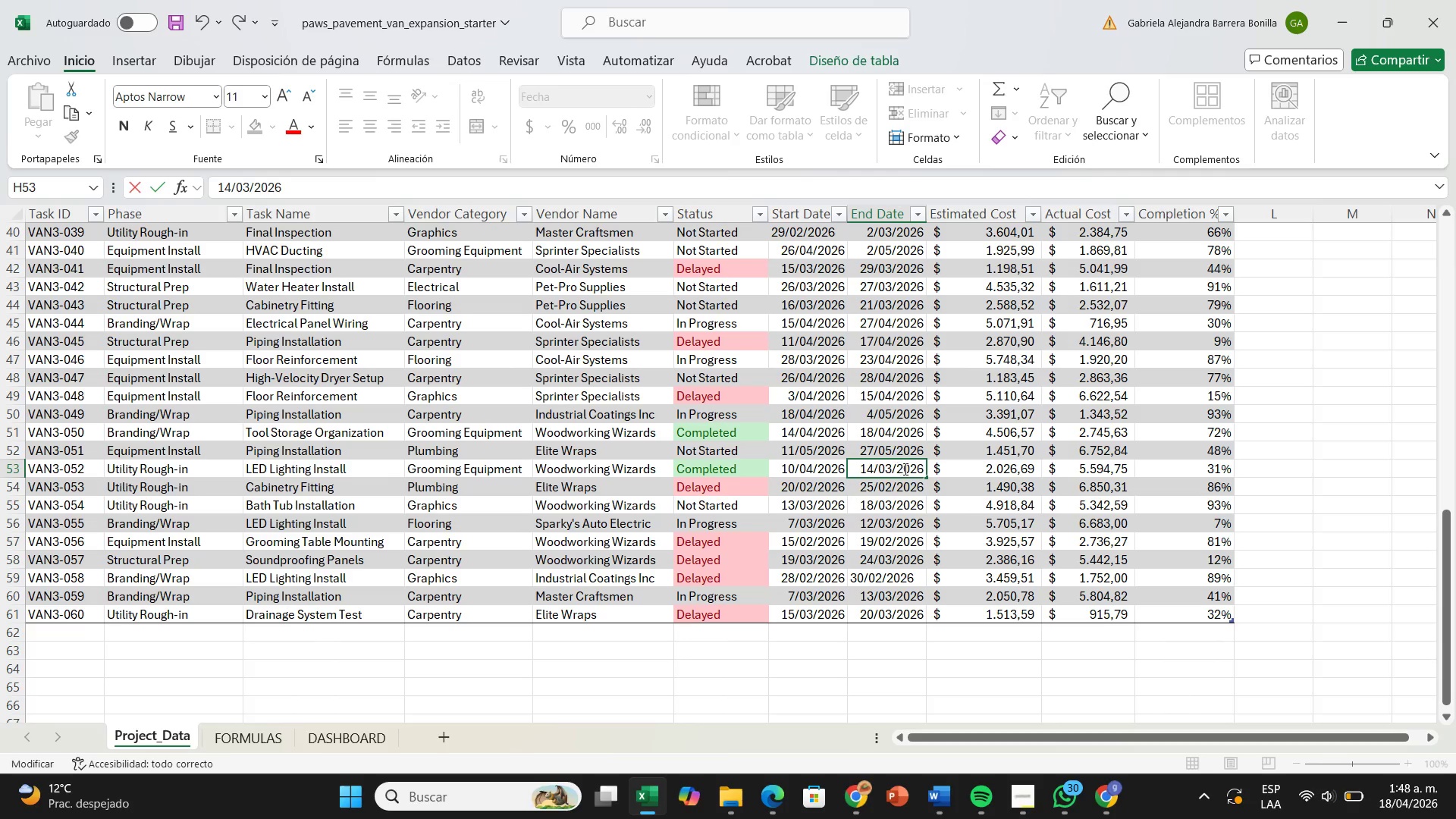 
key(Backspace)
 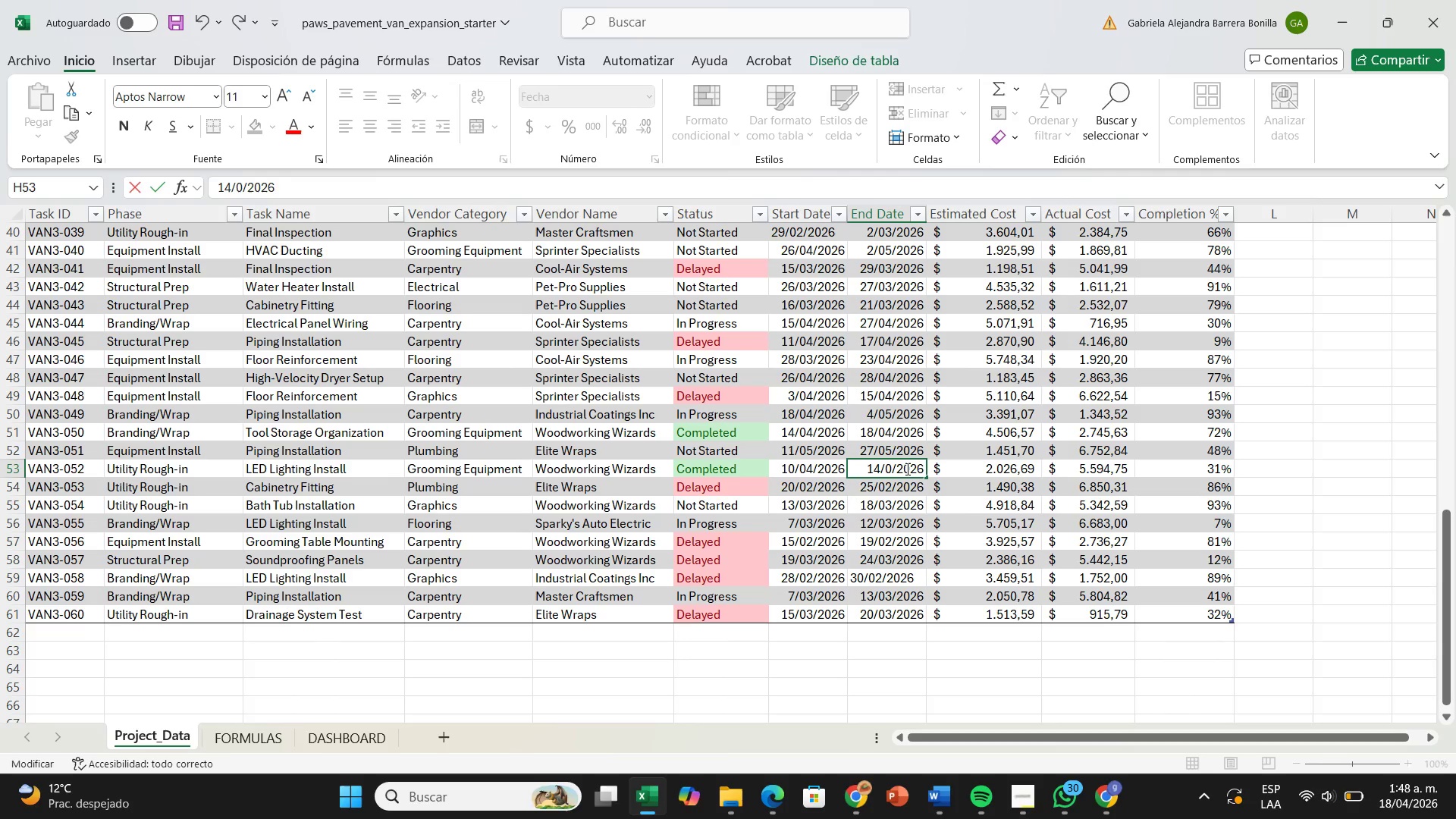 
key(3)
 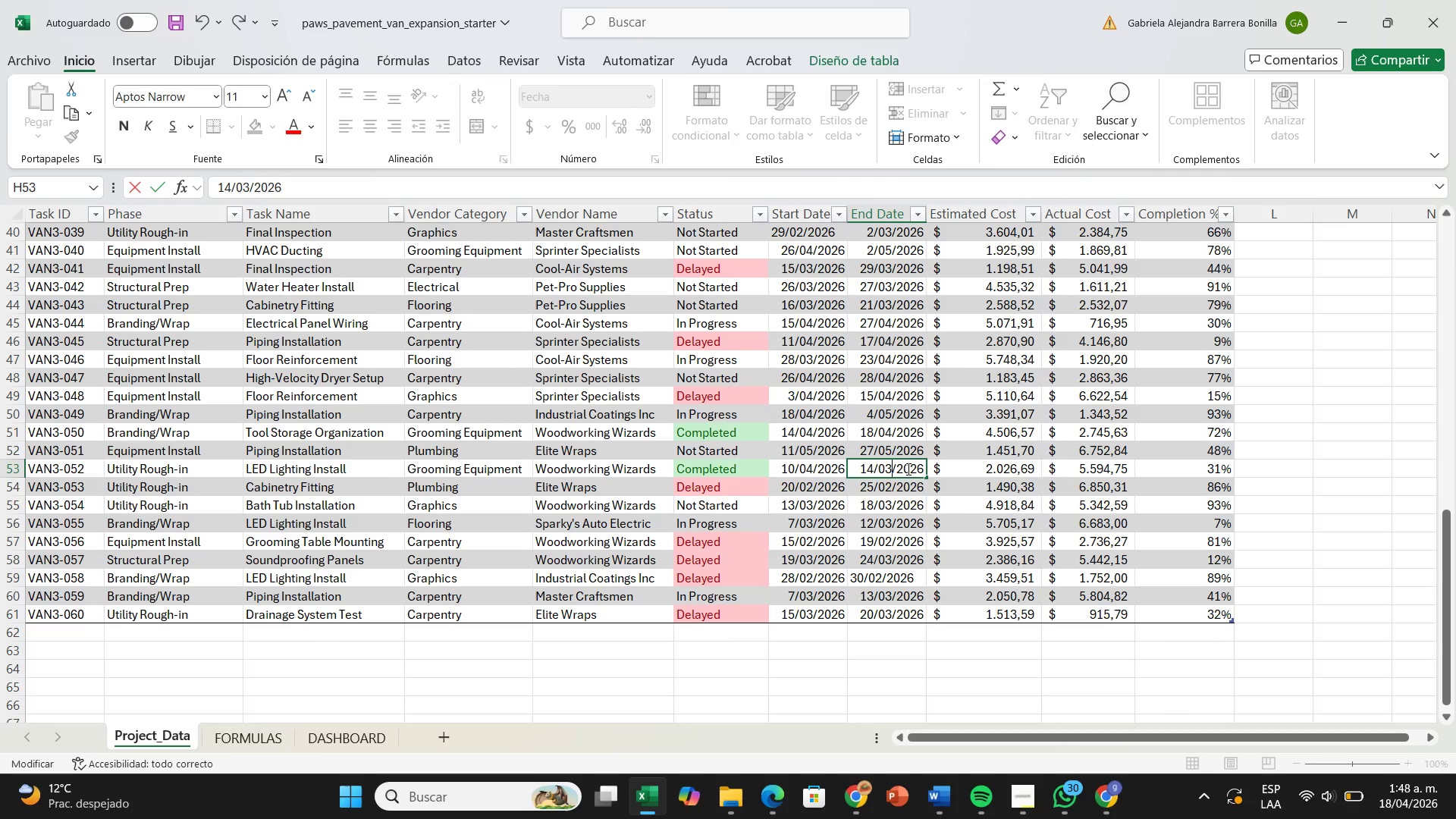 
key(Backspace)
 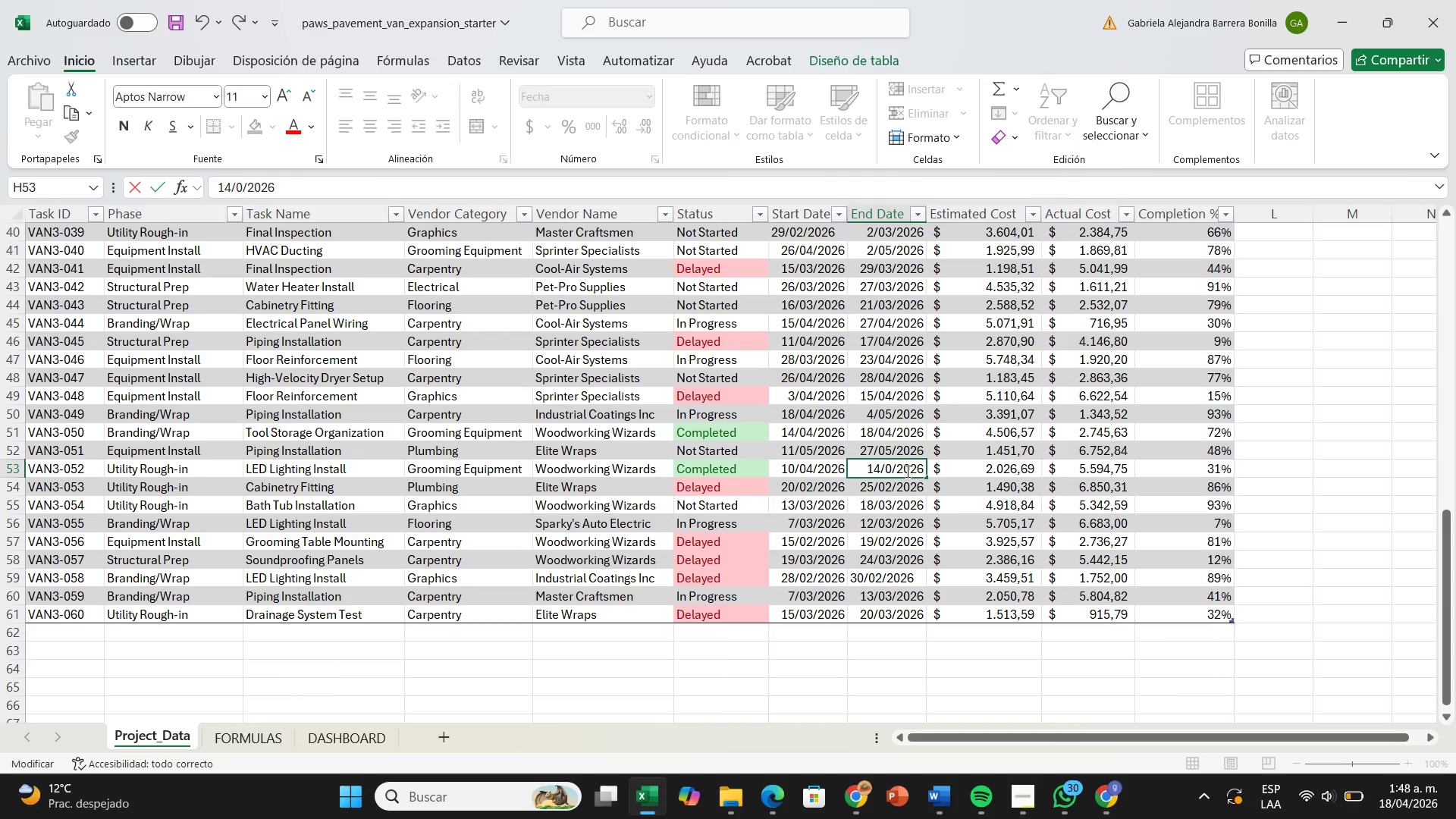 
key(4)
 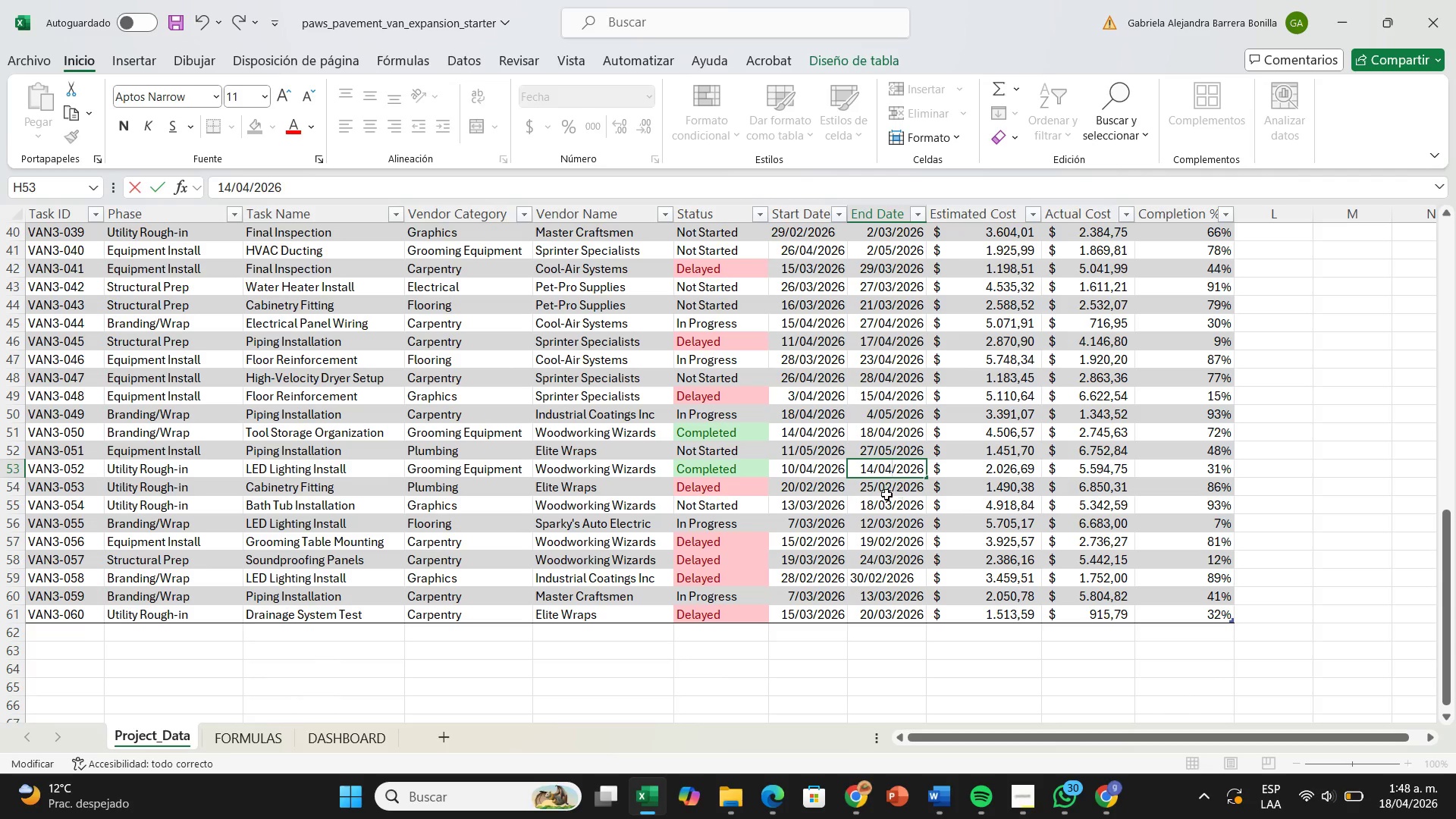 
key(Enter)
 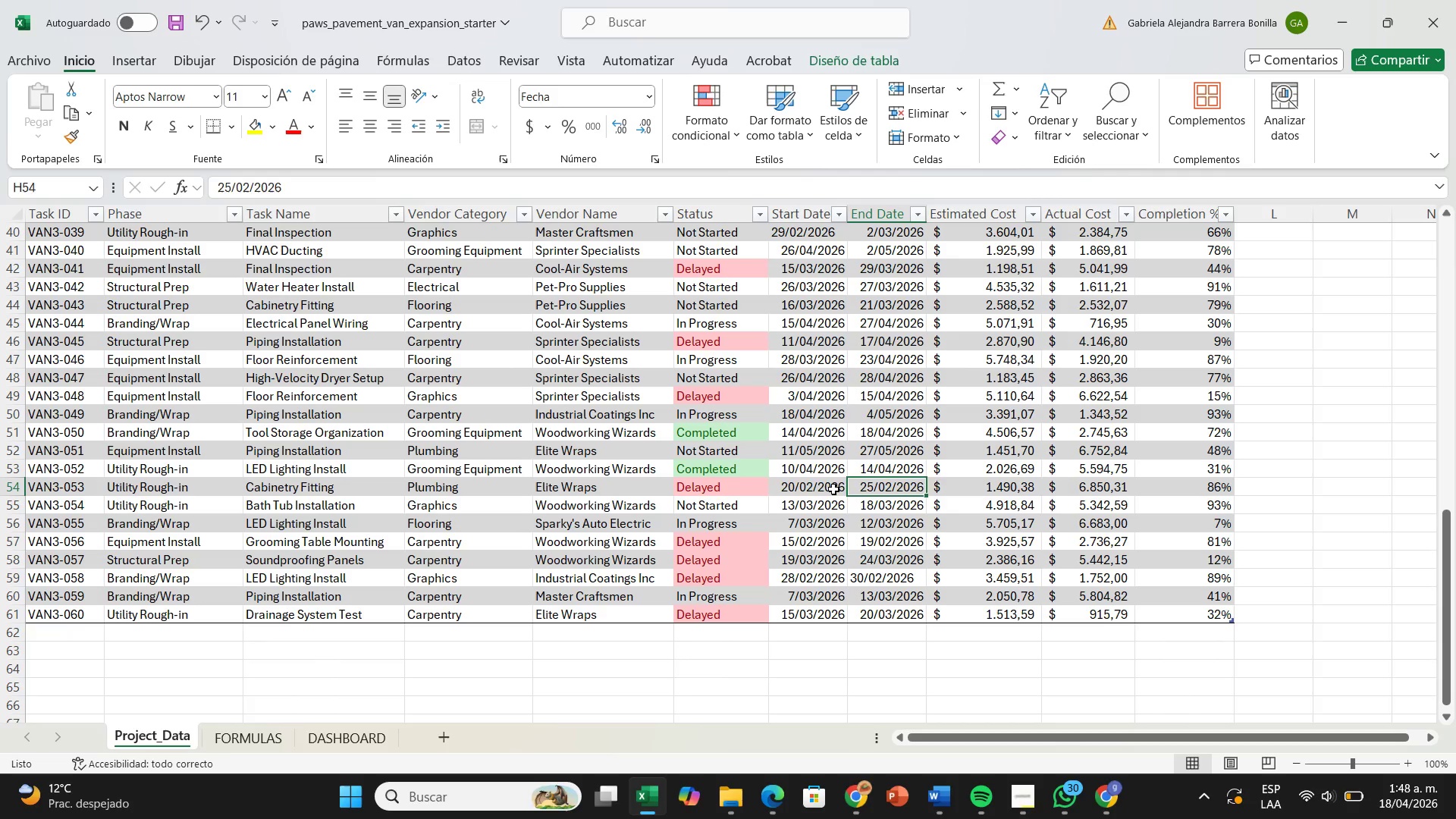 
left_click([833, 489])
 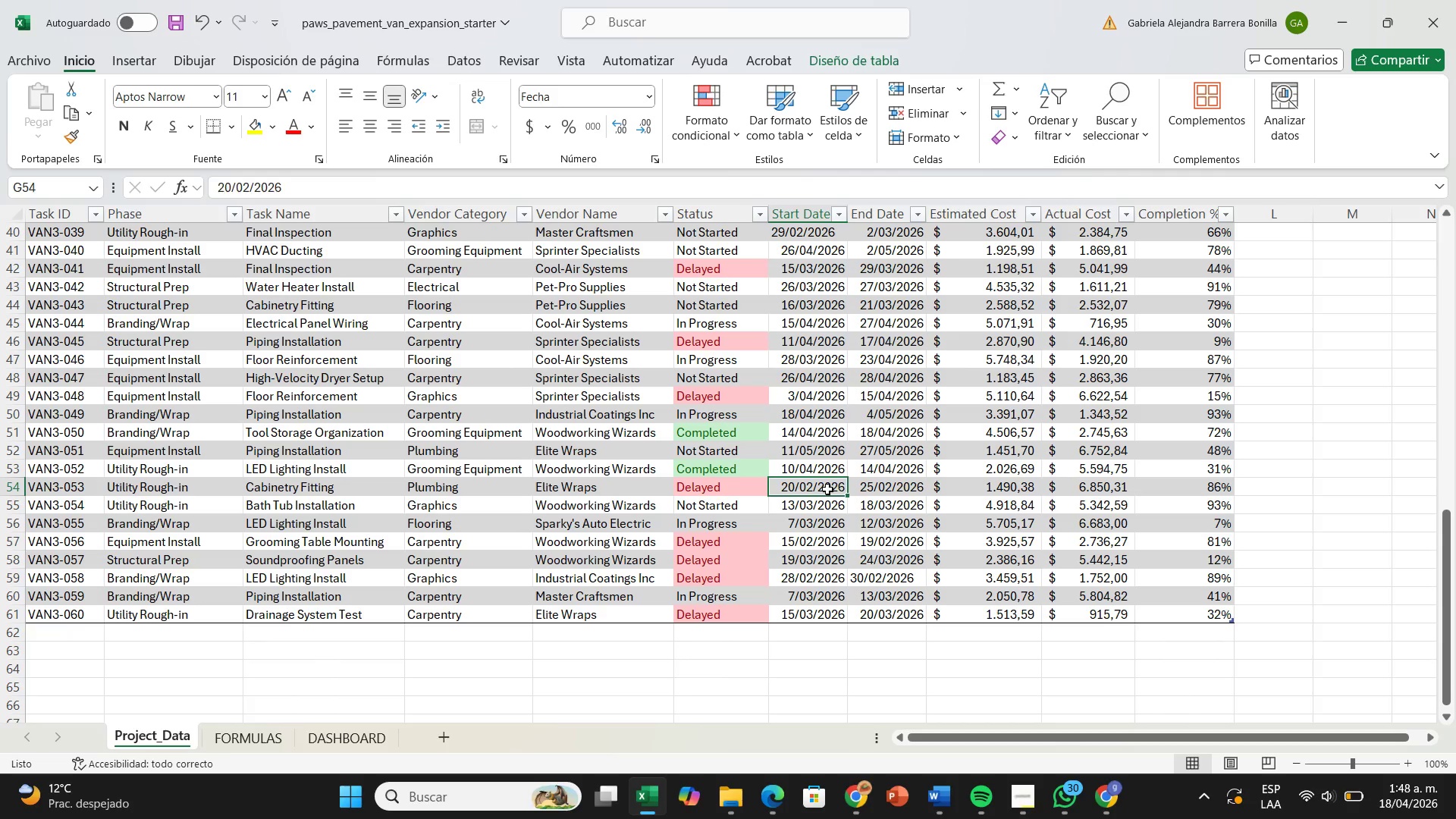 
wait(8.34)
 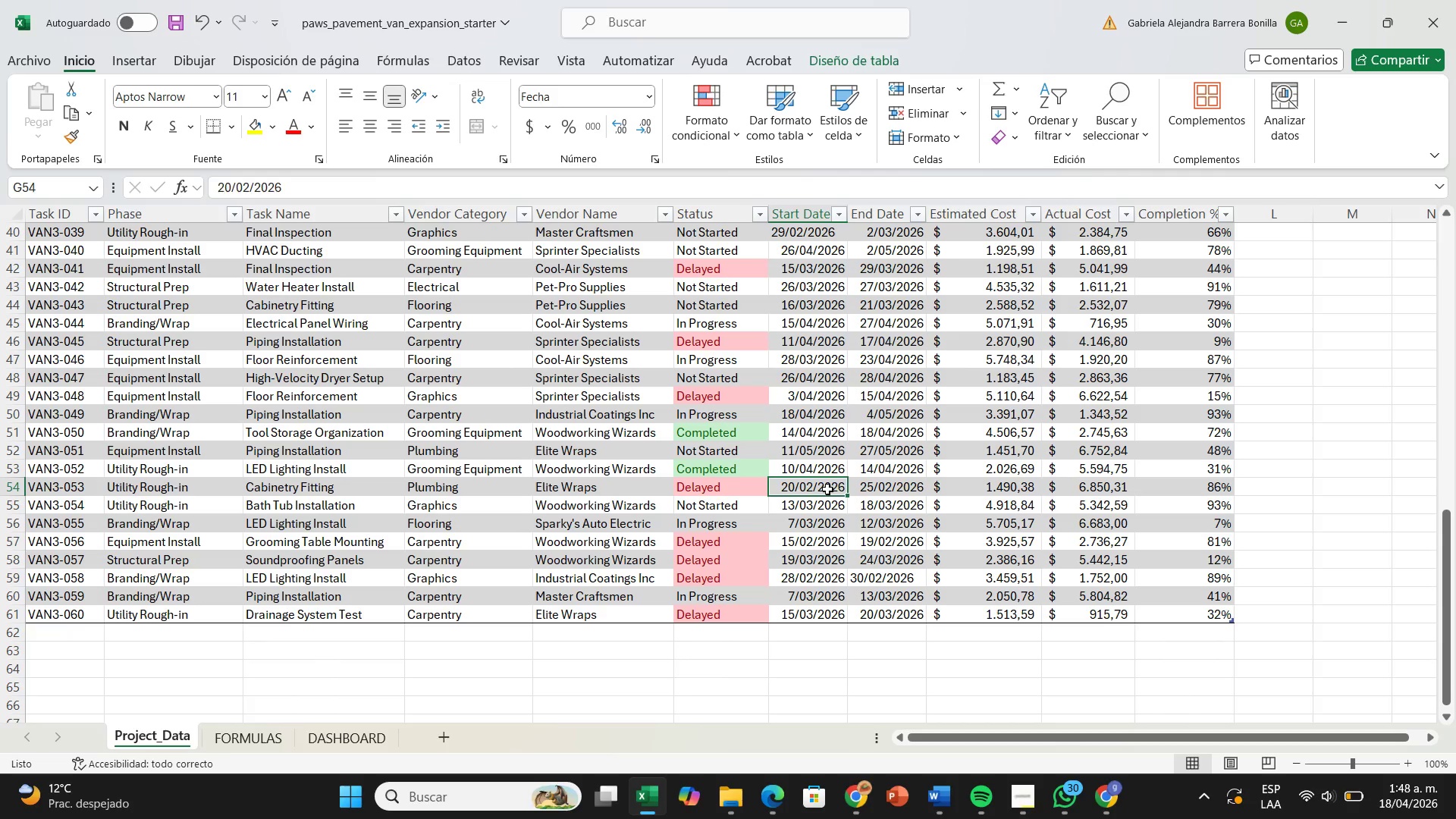 
double_click([794, 490])
 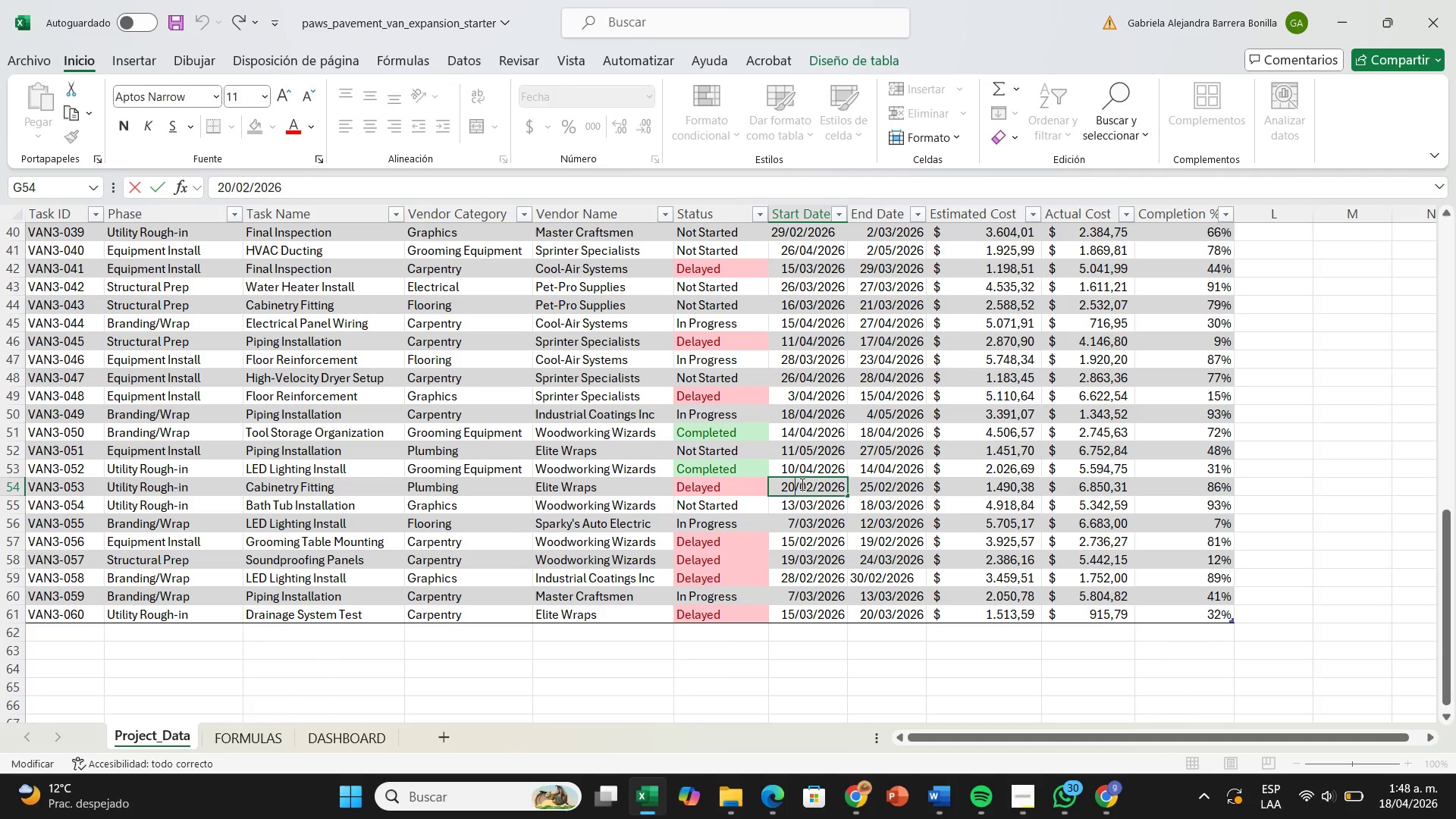 
key(Backspace)
key(Backspace)
type(10)
 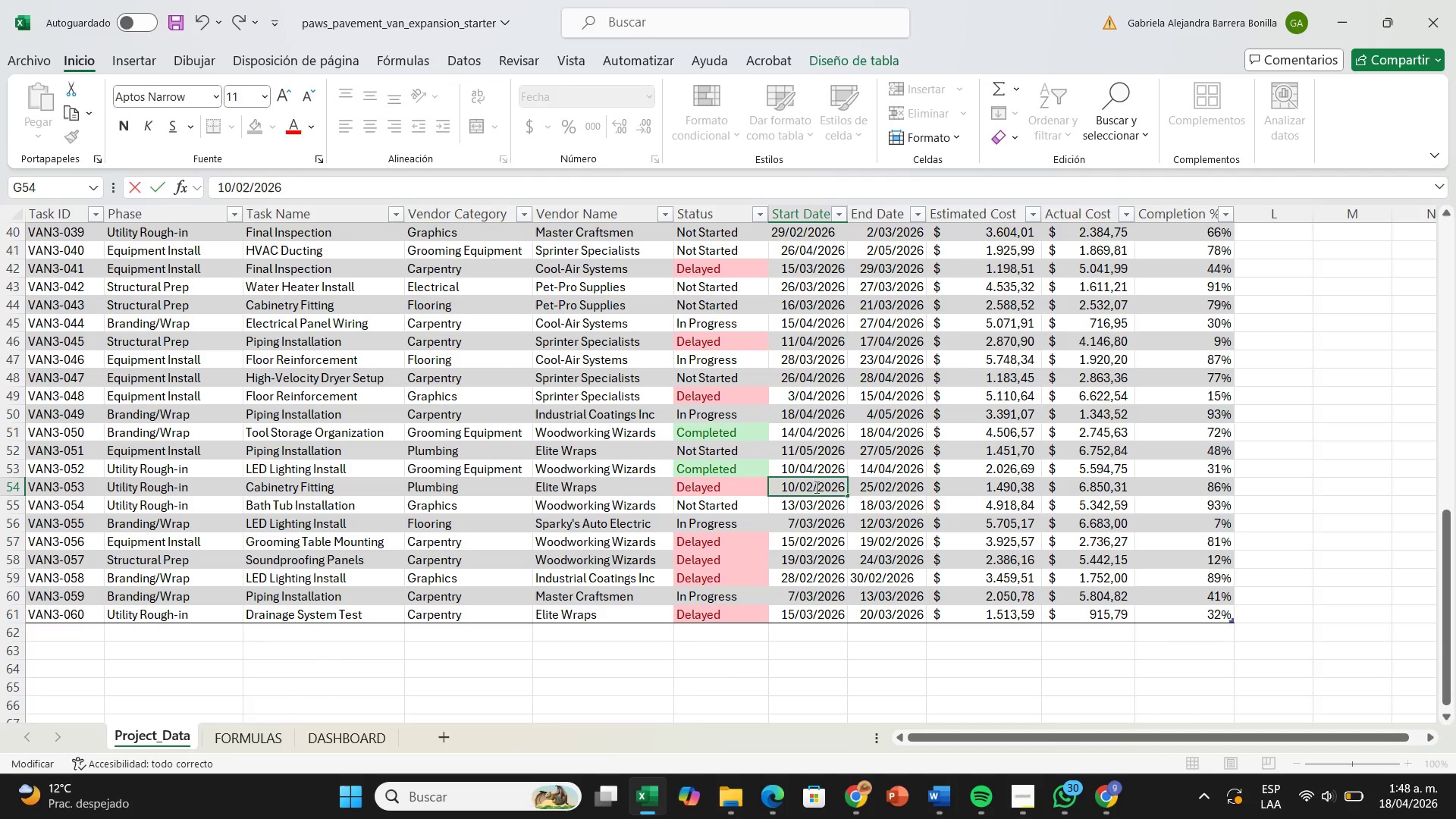 
left_click([815, 487])
 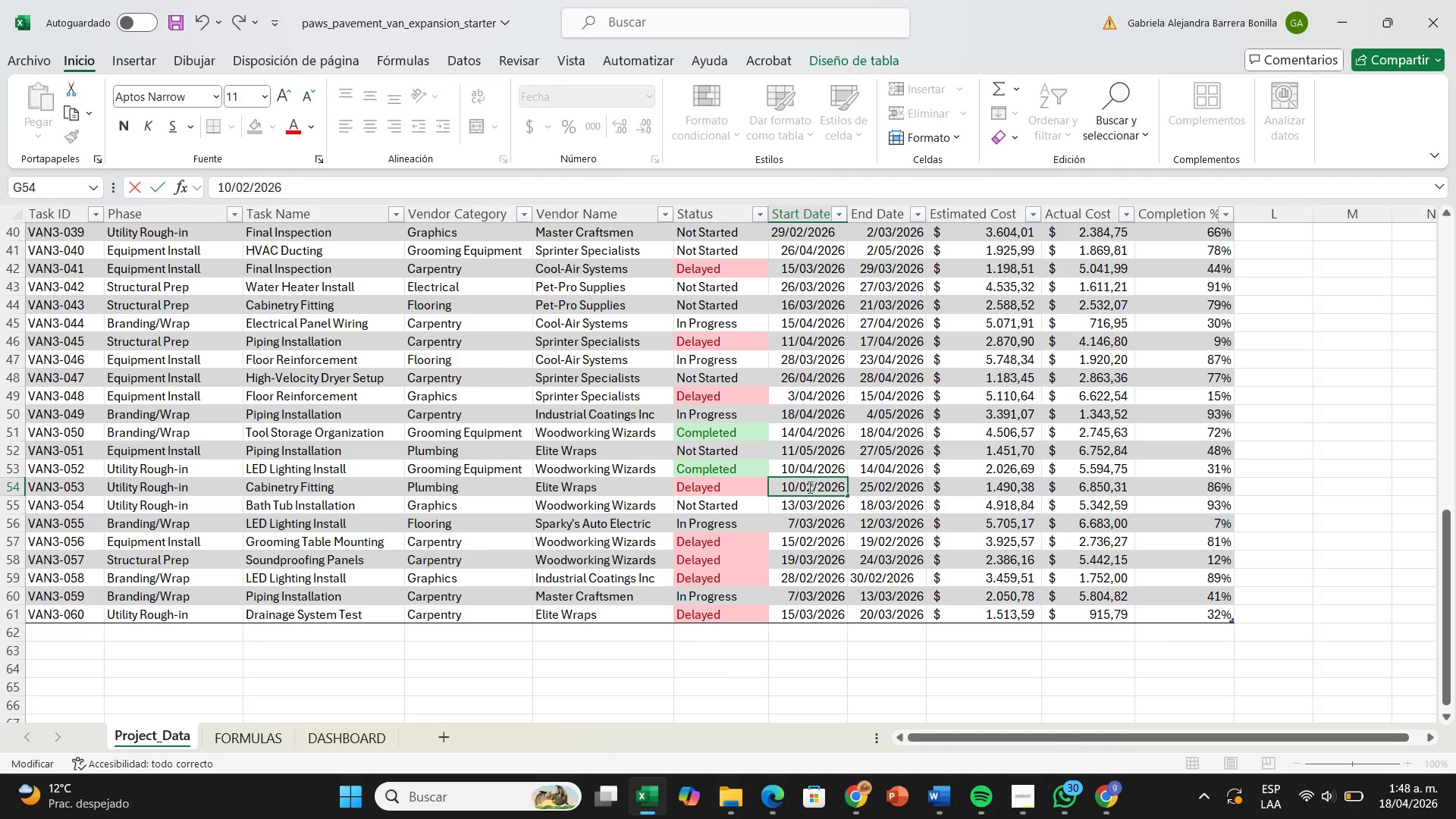 
key(Backspace)
 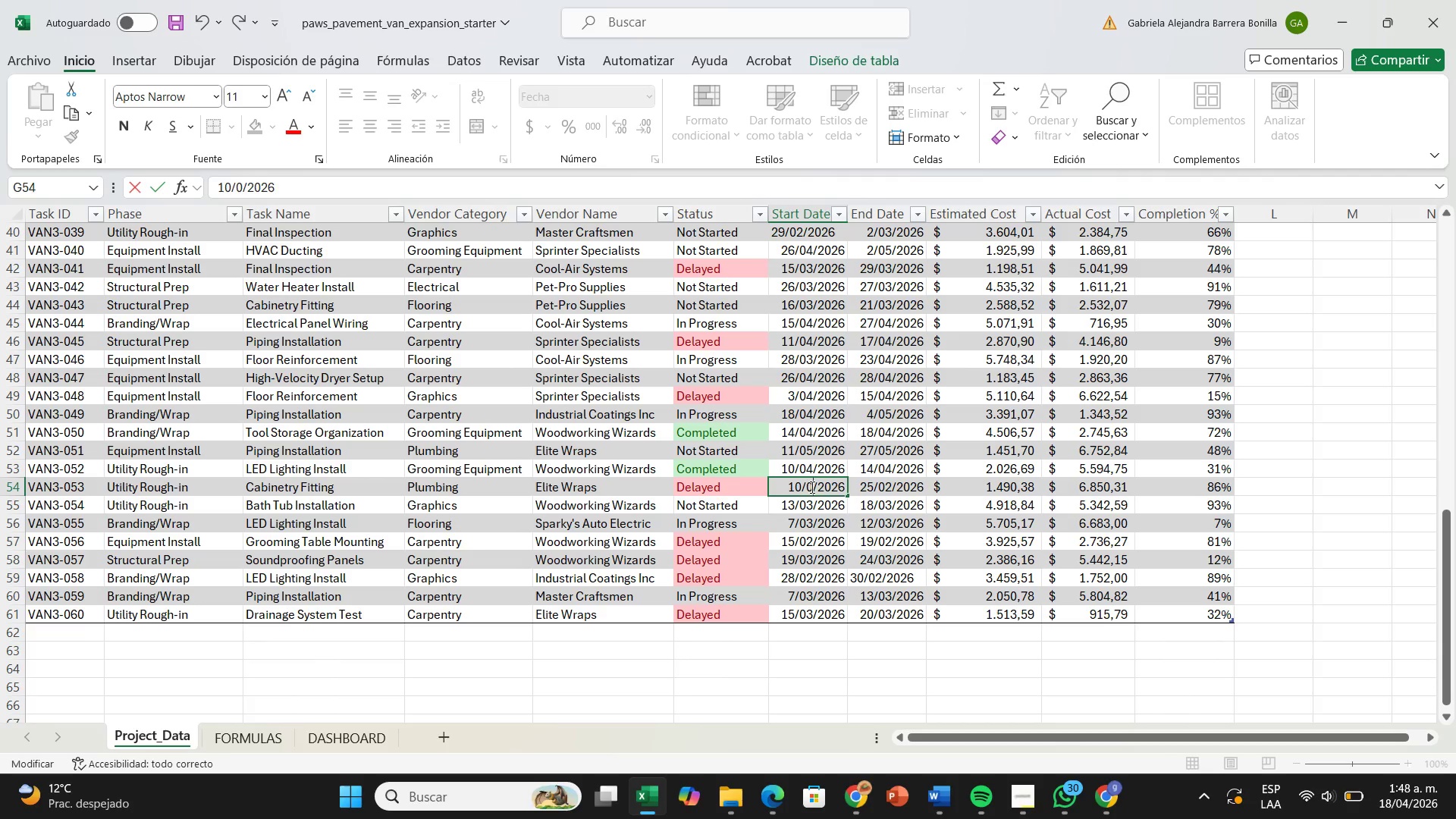 
key(4)
 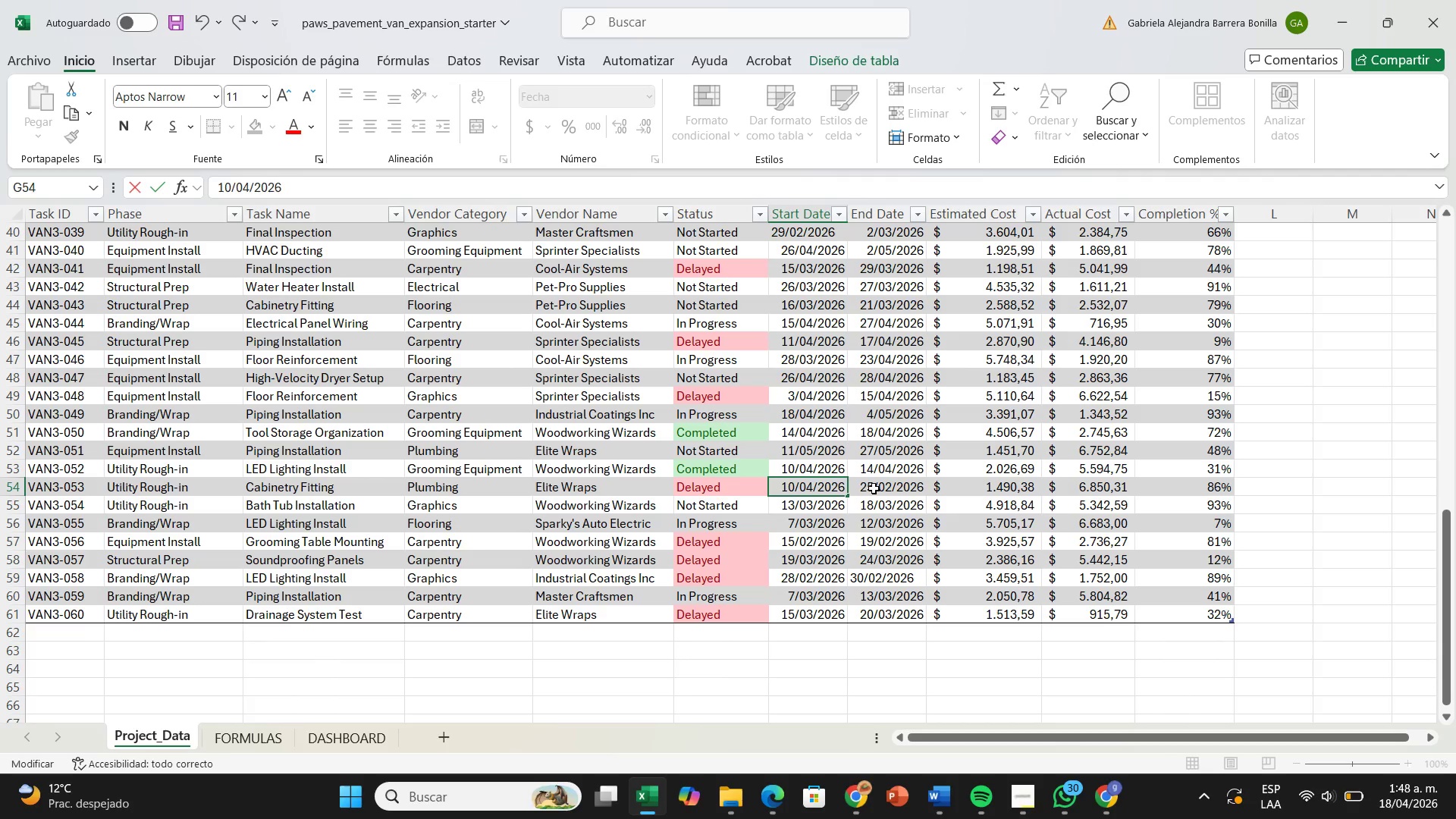 
left_click([883, 495])
 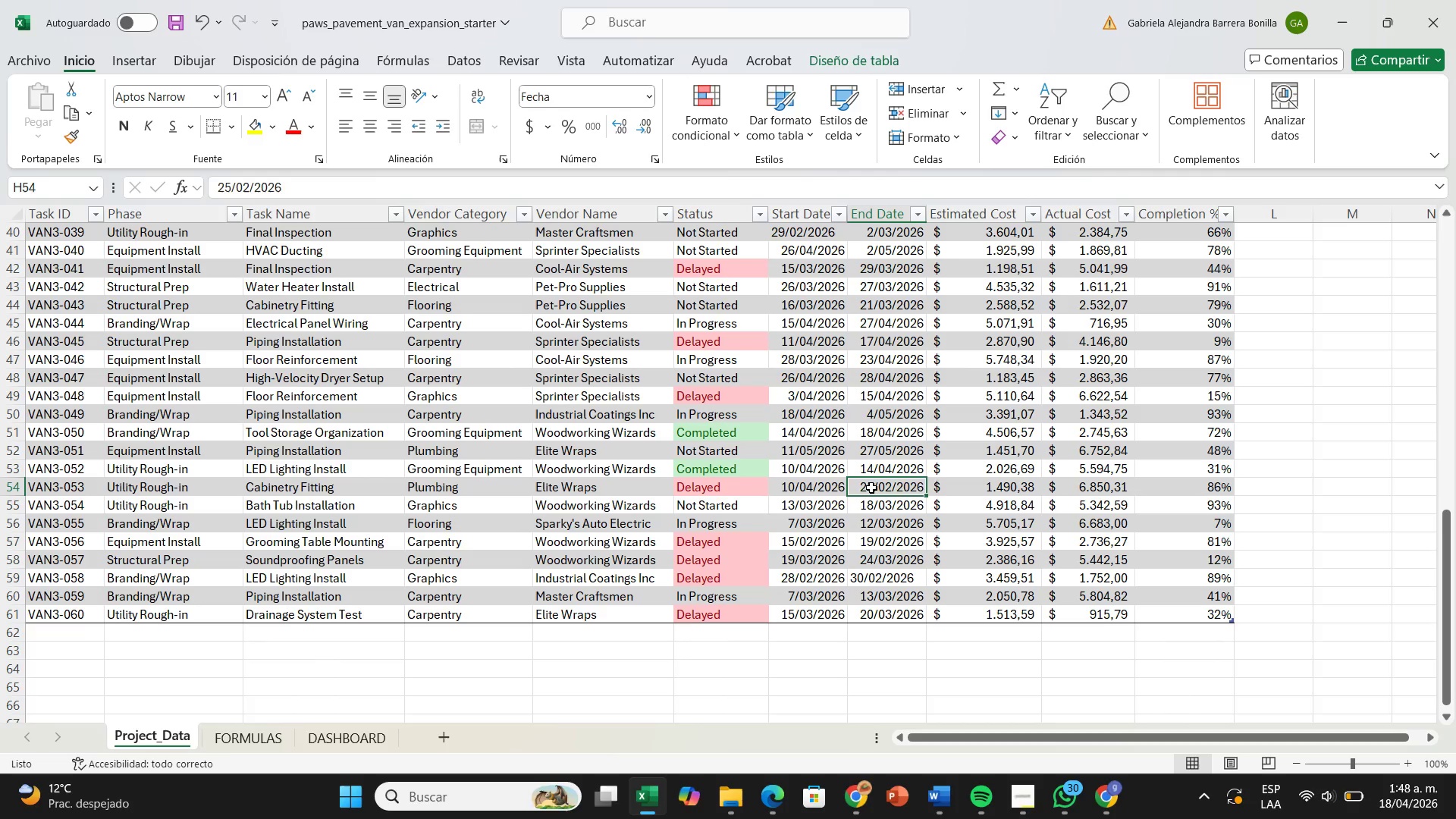 
double_click([871, 488])
 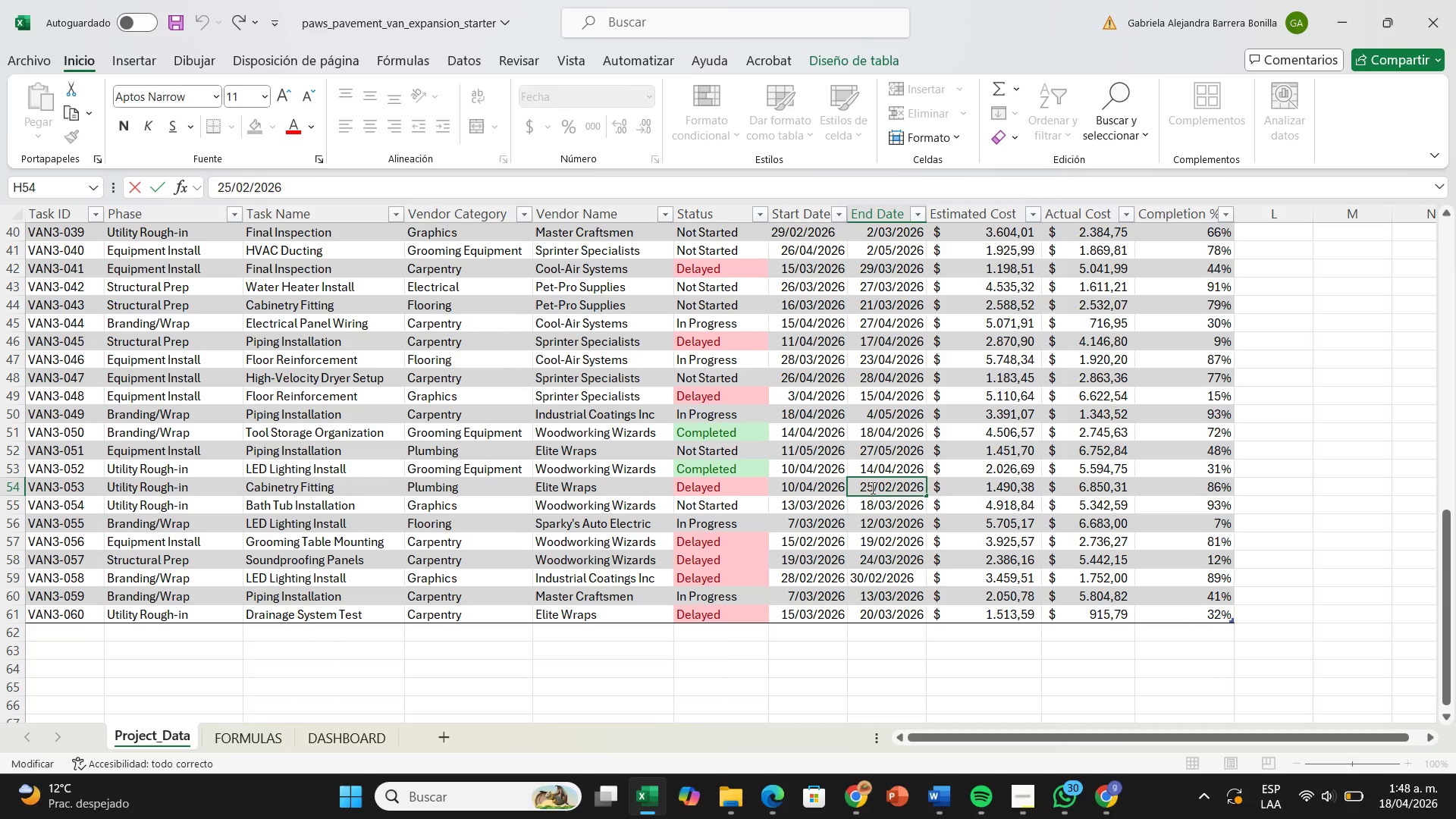 
key(Backspace)
key(Backspace)
type(15)
 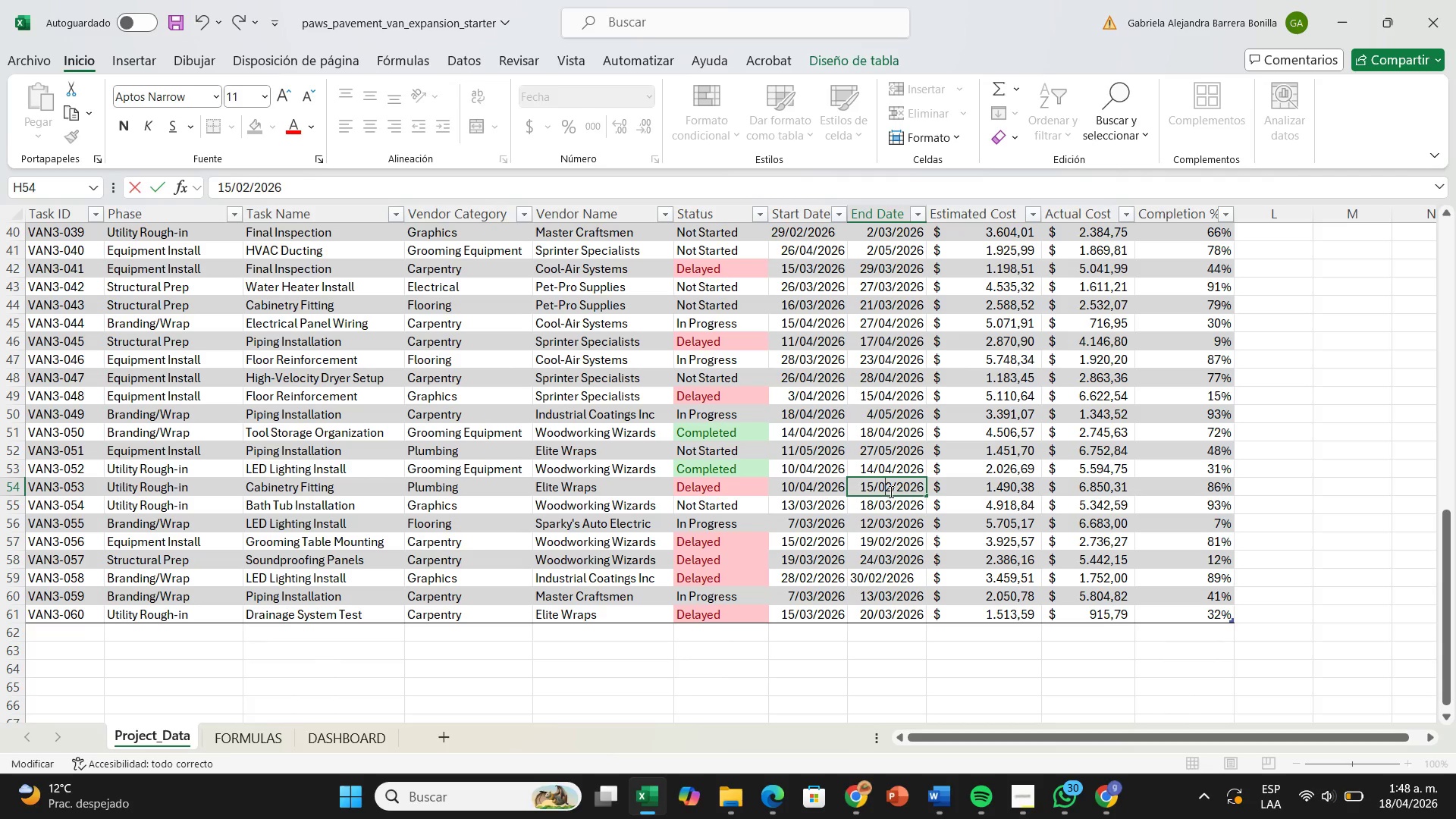 
double_click([892, 491])
 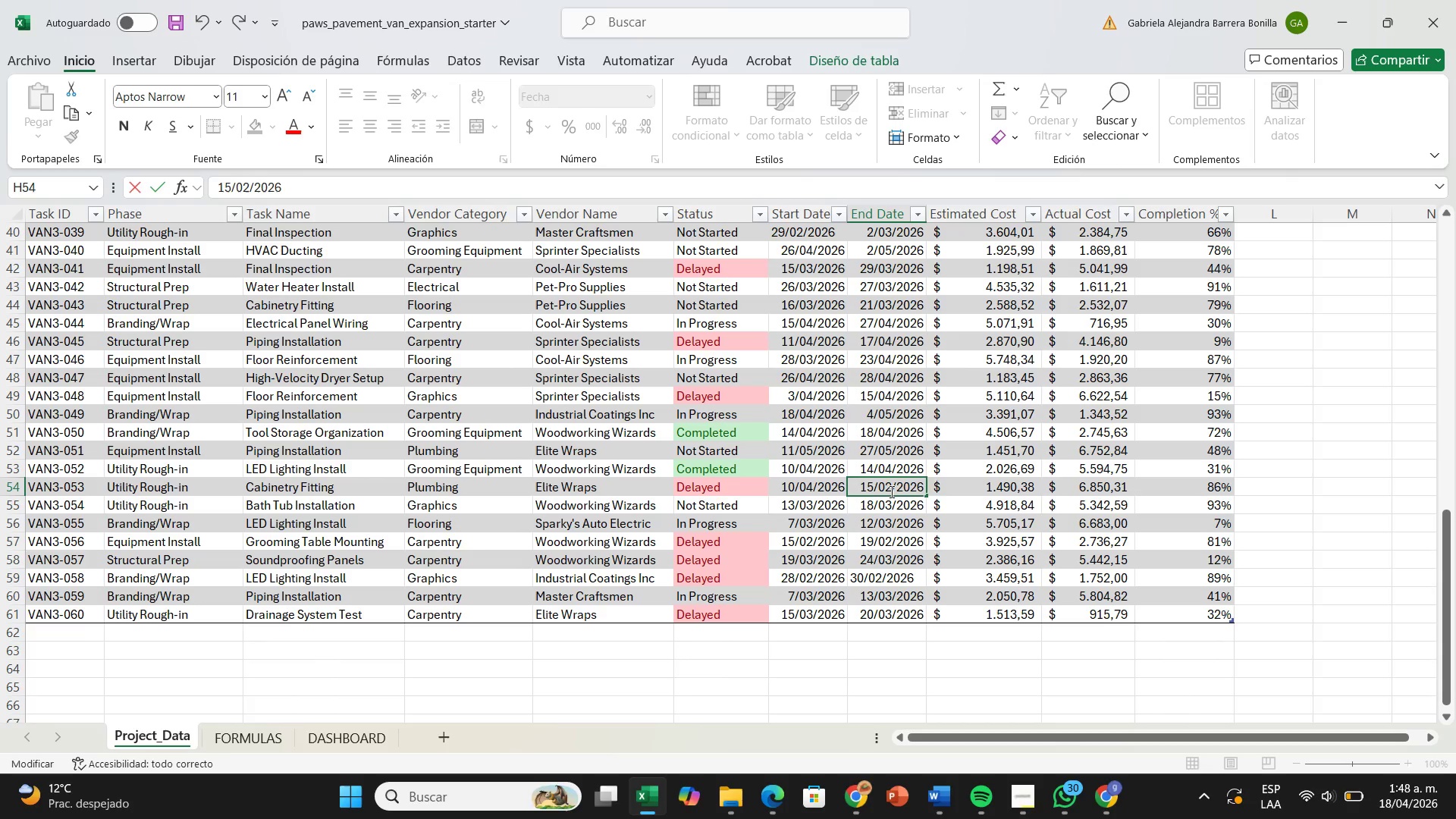 
key(Backspace)
 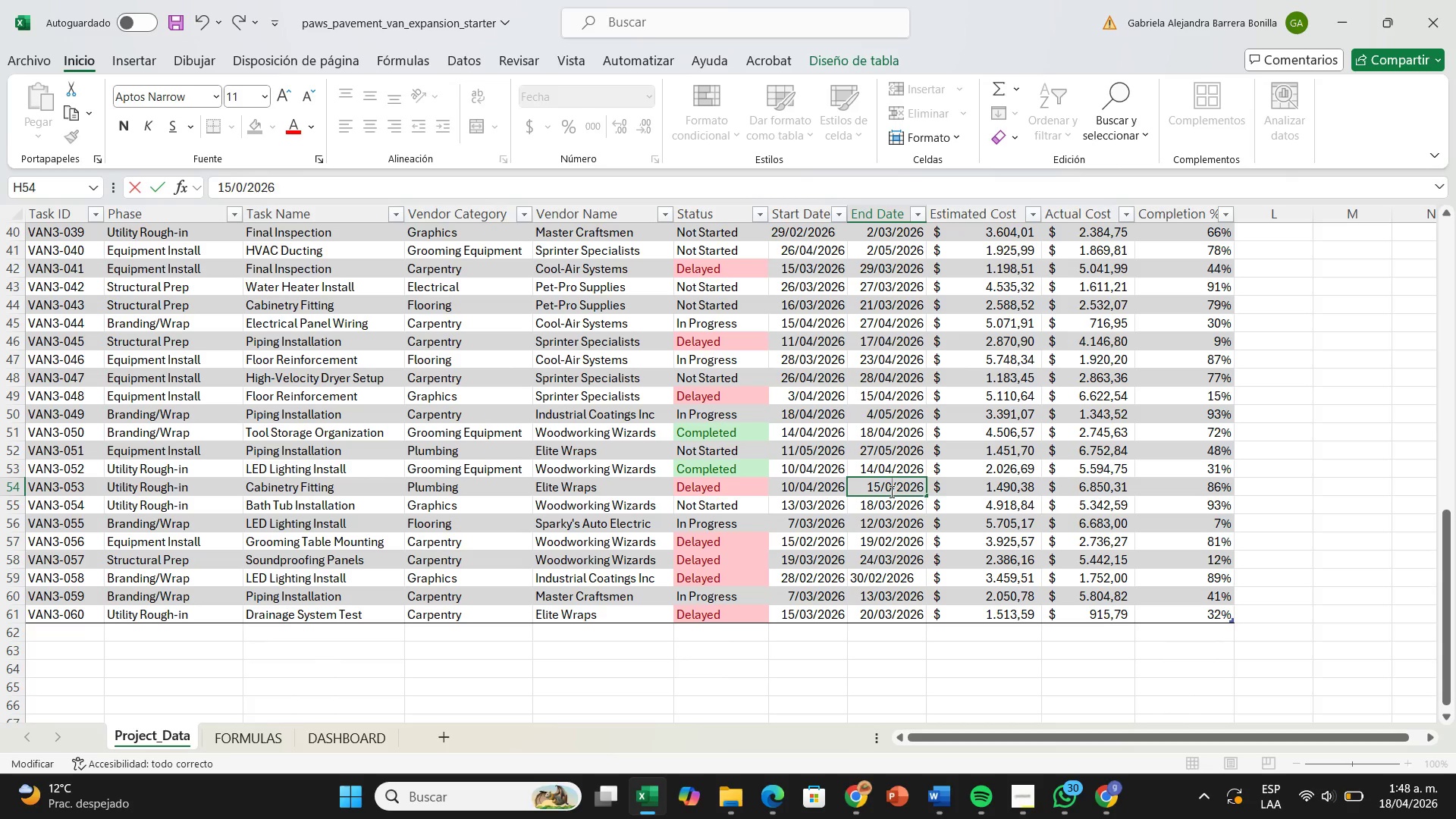 
key(4)
 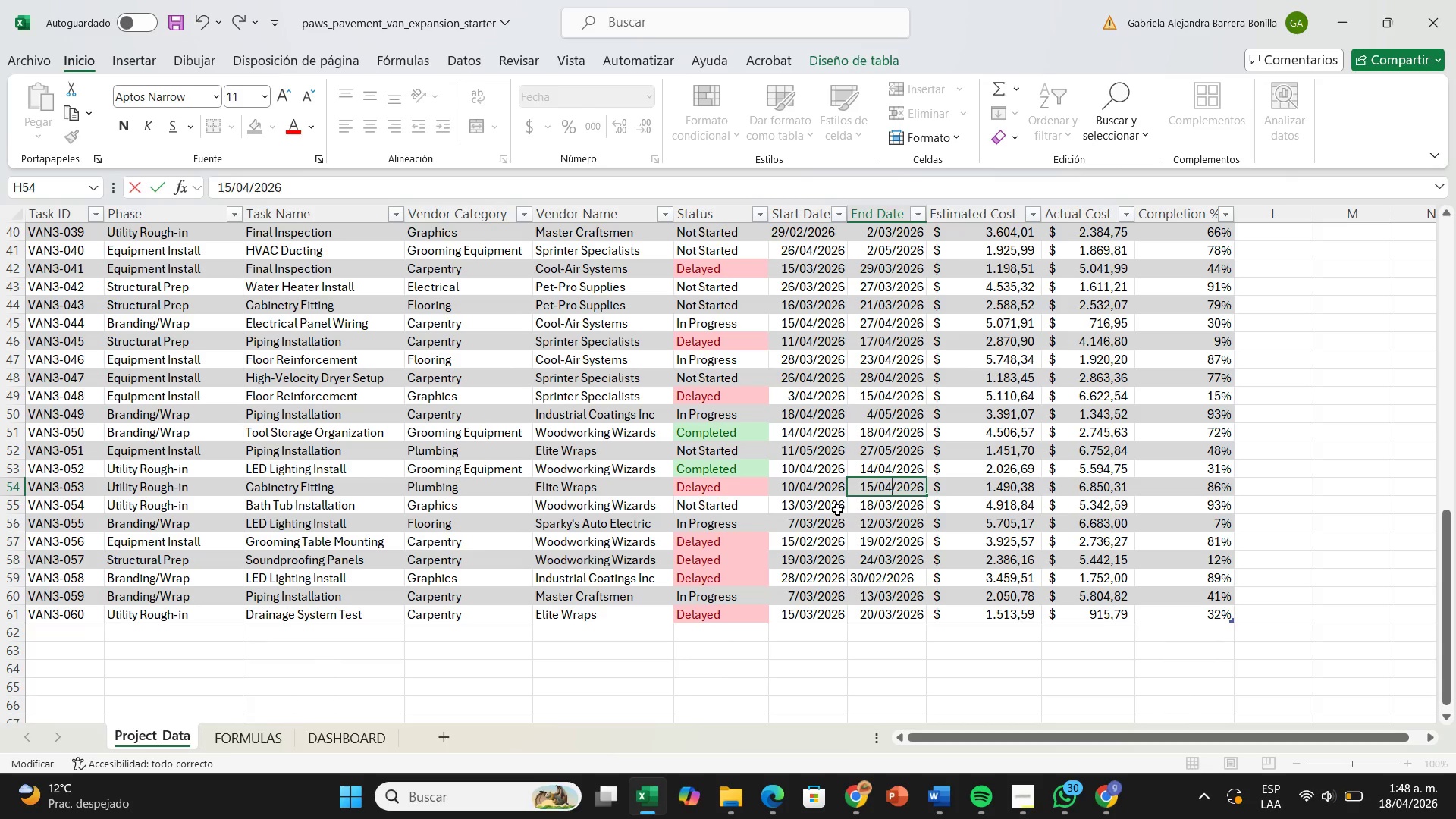 
left_click([836, 510])
 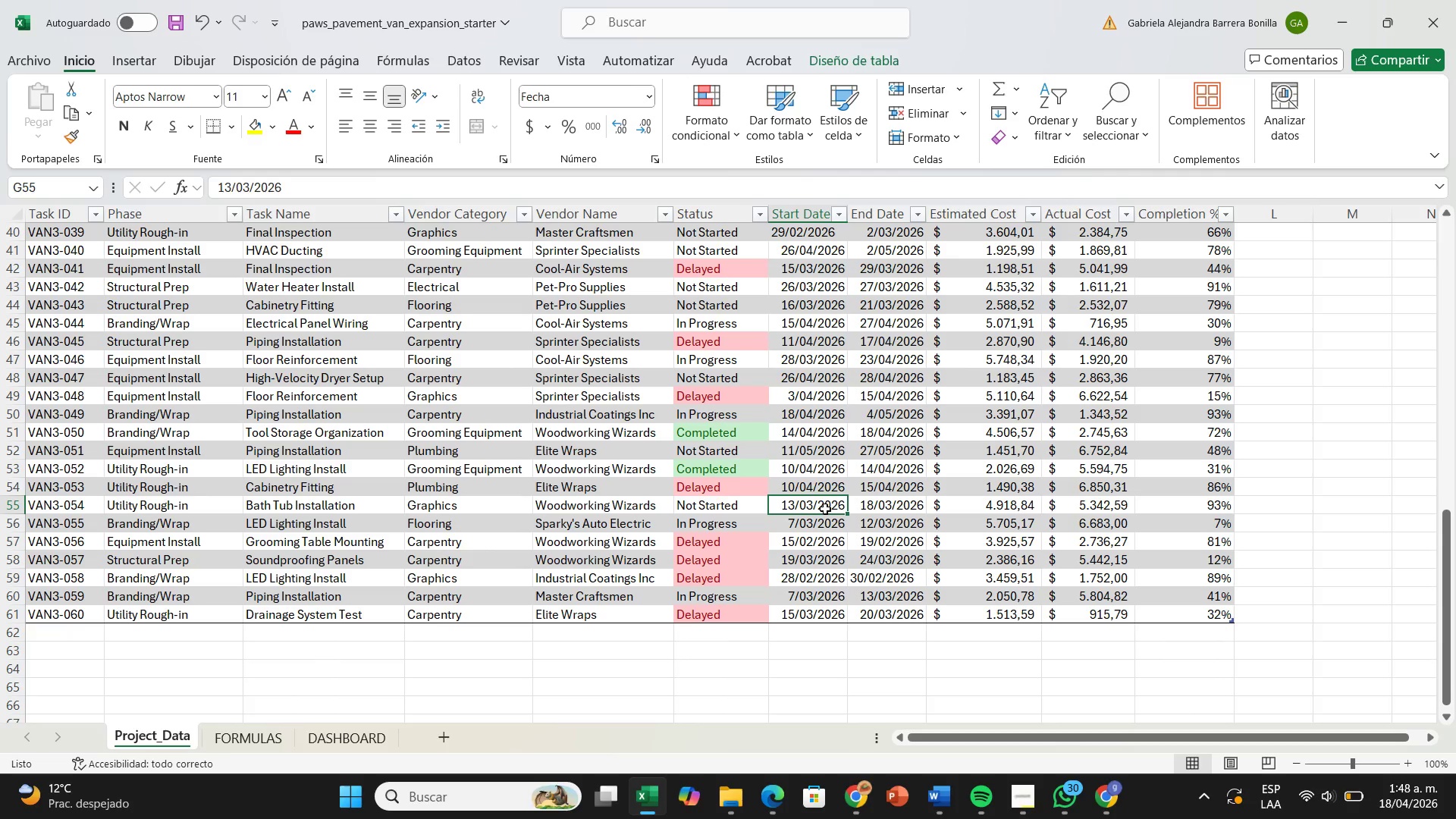 
left_click([825, 509])
 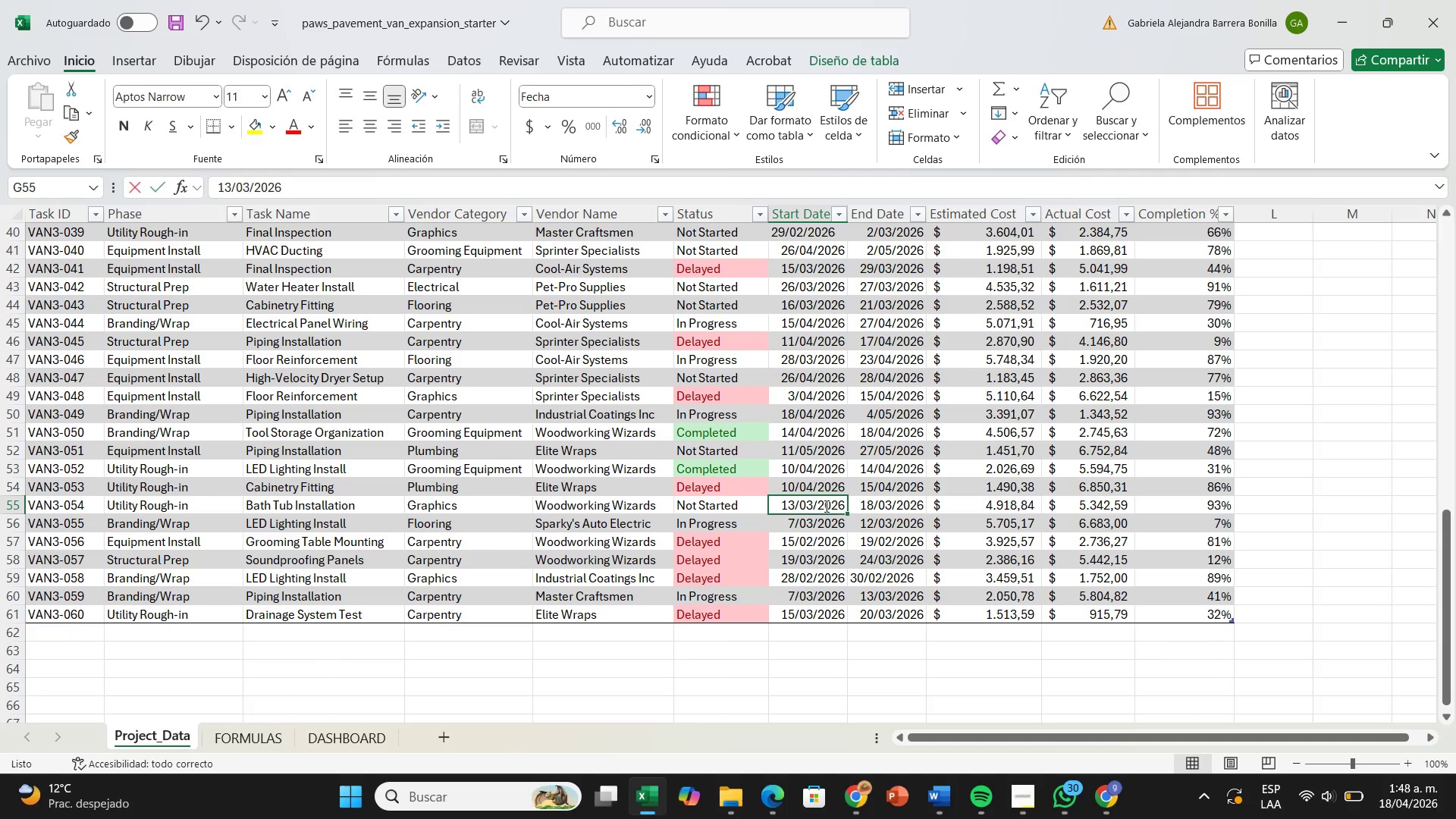 
left_click_drag(start_coordinate=[824, 508], to_coordinate=[827, 500])
 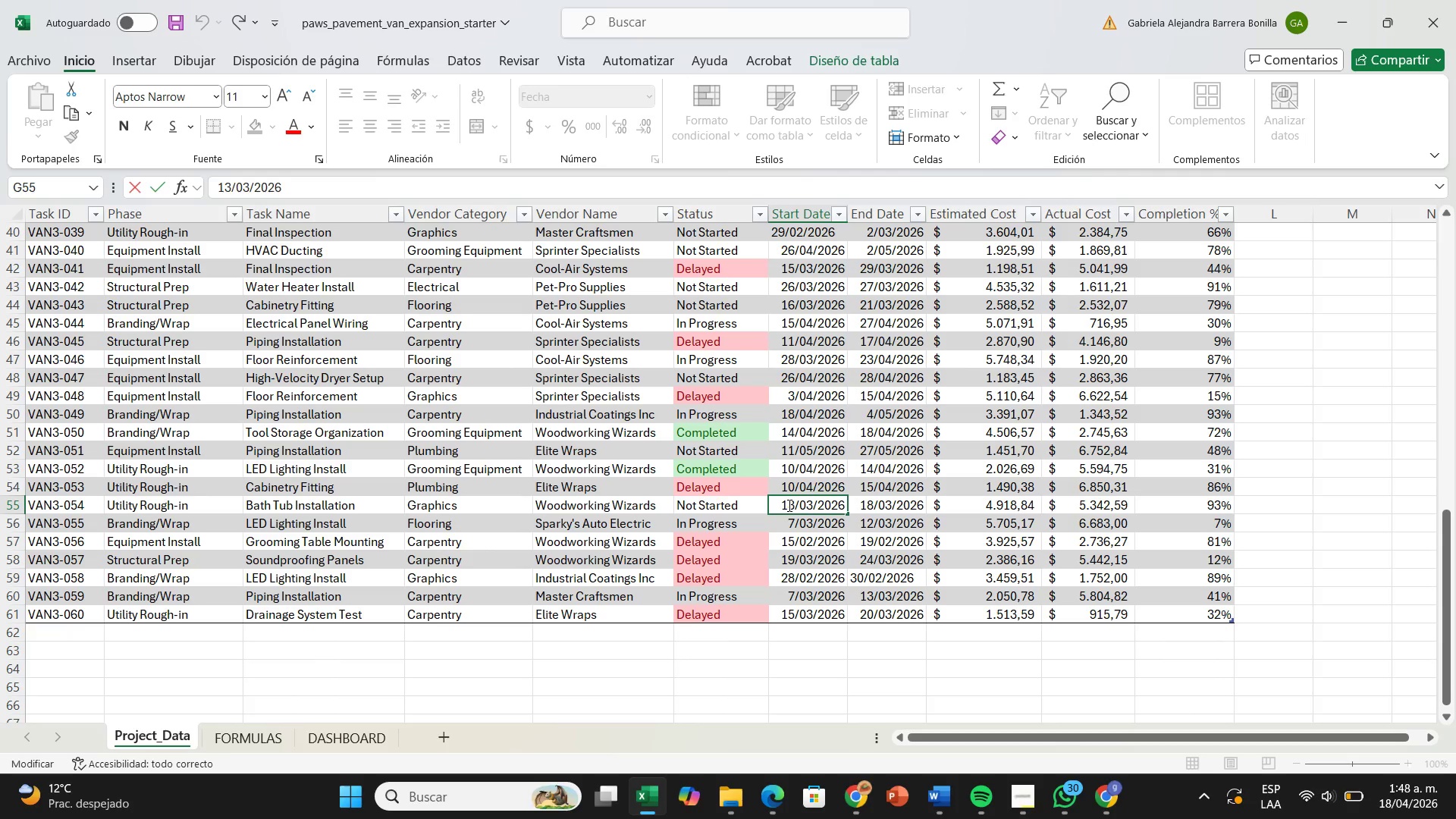 
double_click([788, 505])
 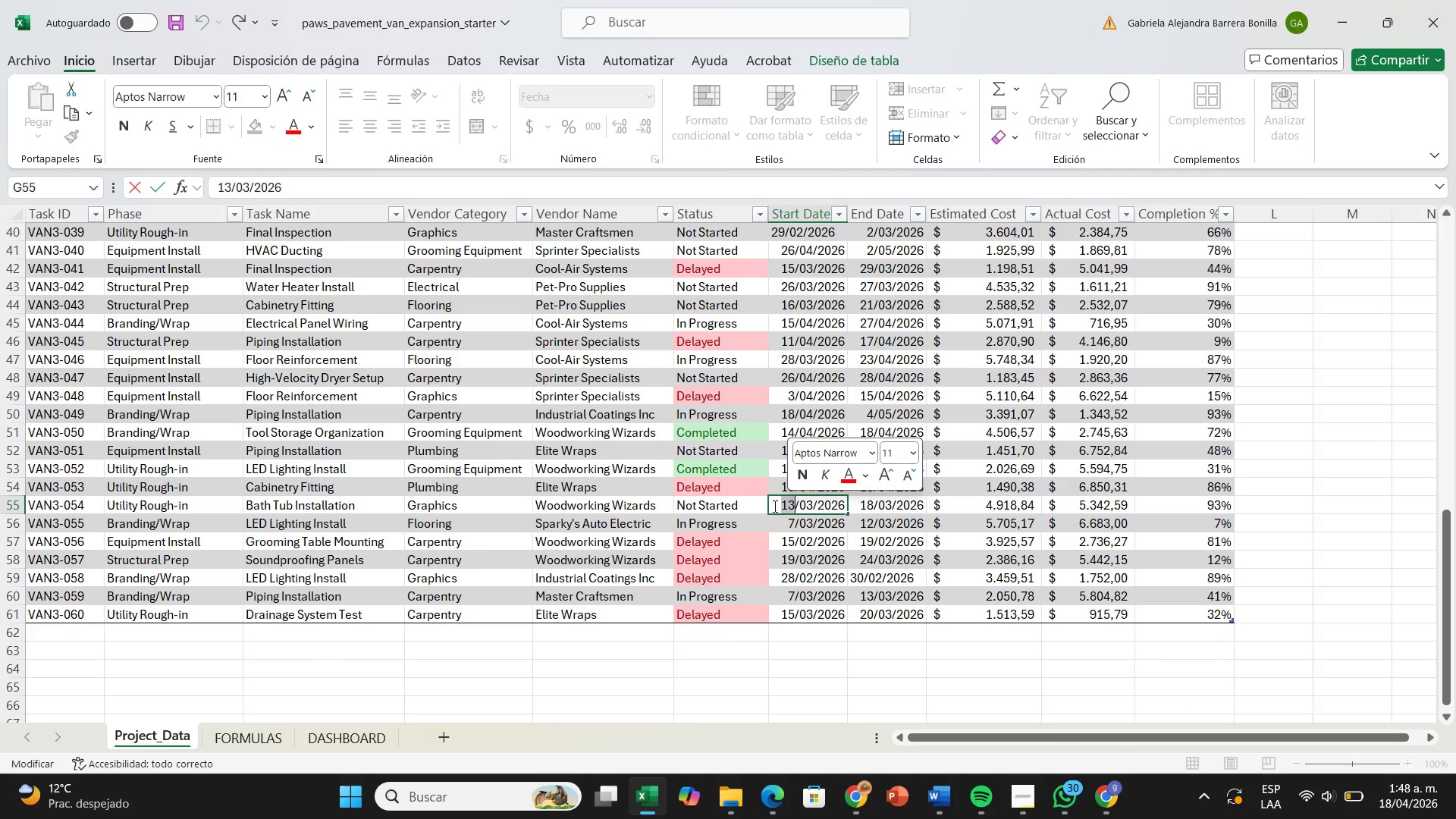 
left_click([774, 506])
 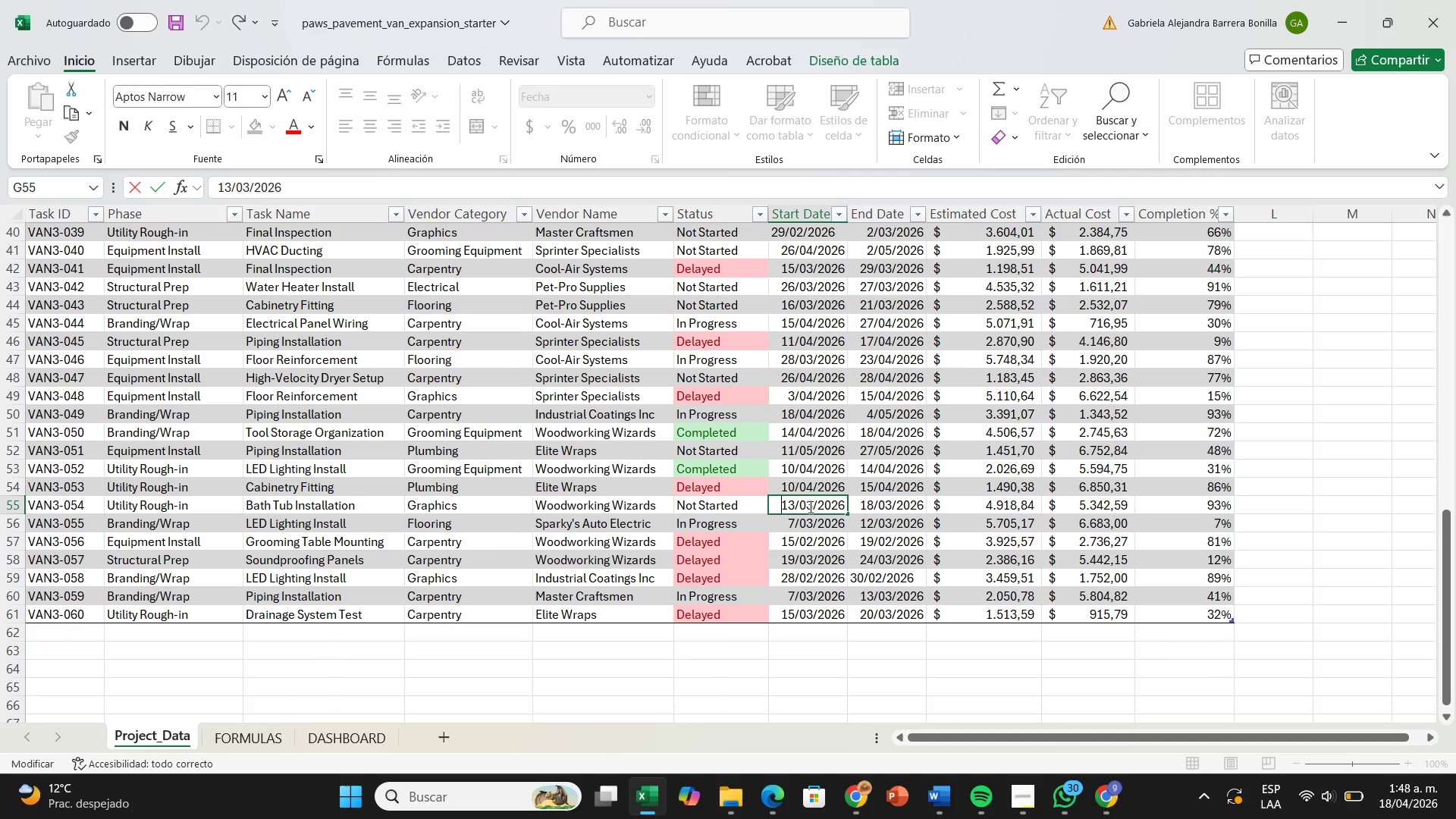 
left_click([811, 507])
 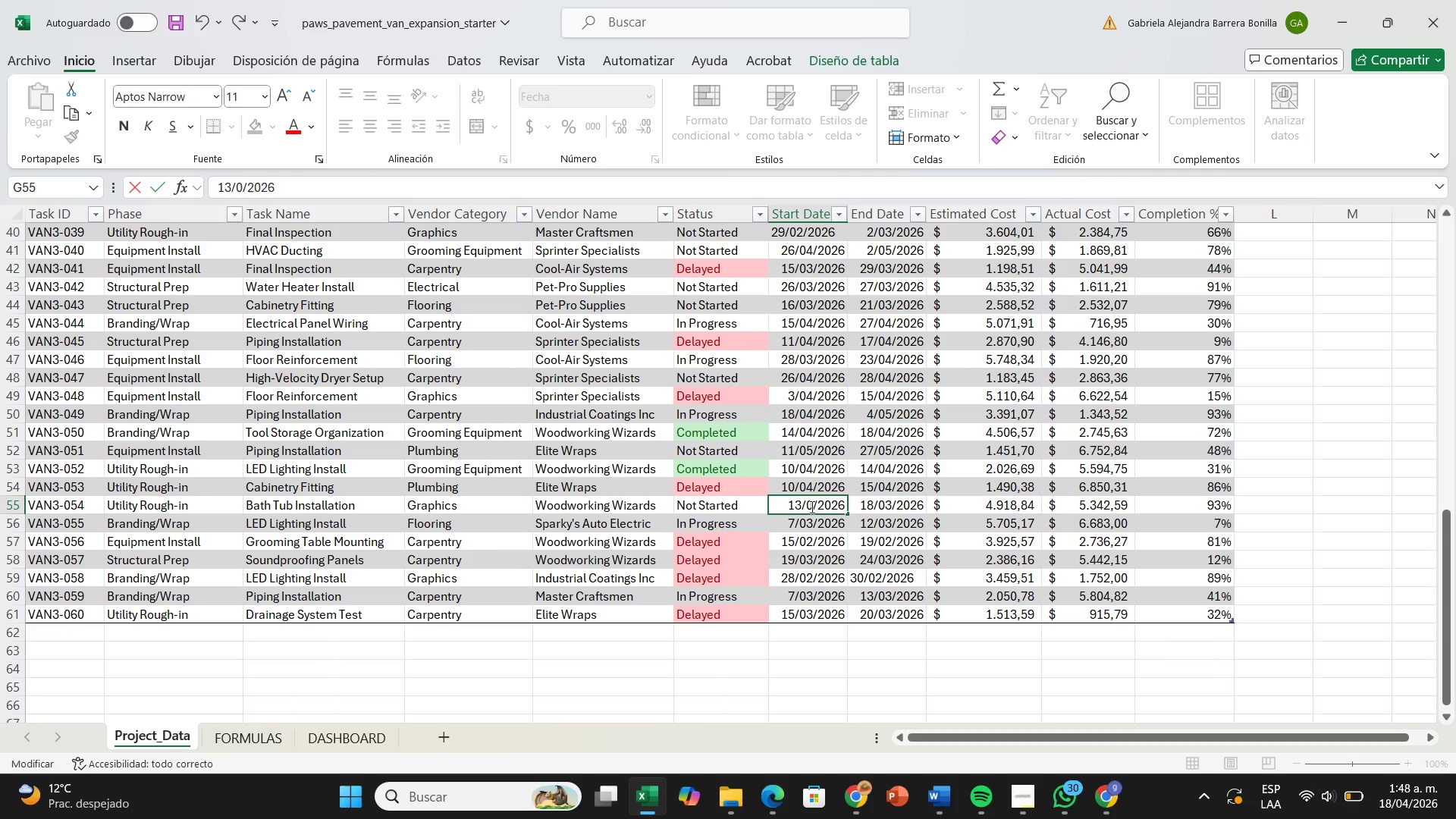 
key(Backspace)
 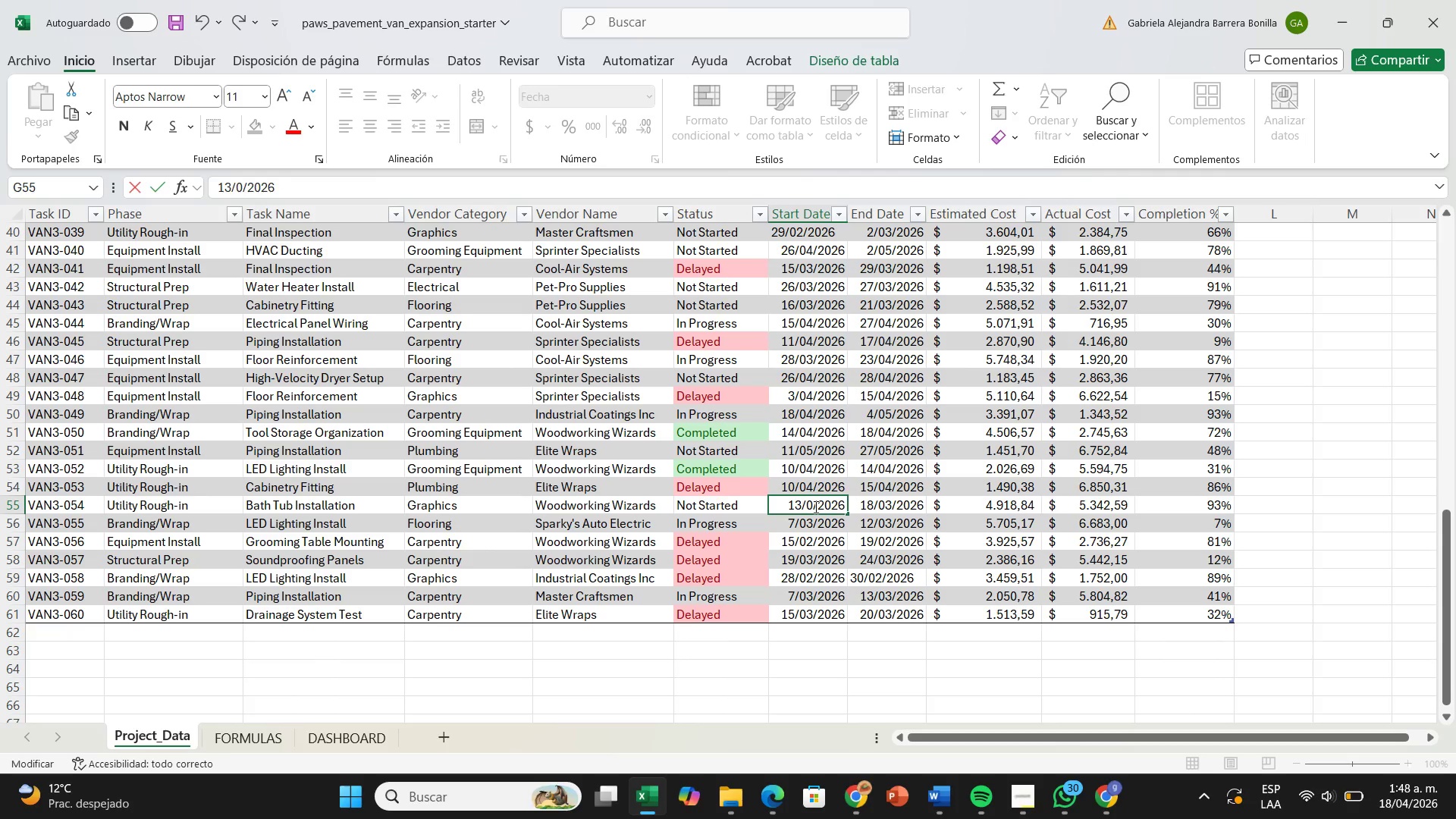 
key(5)
 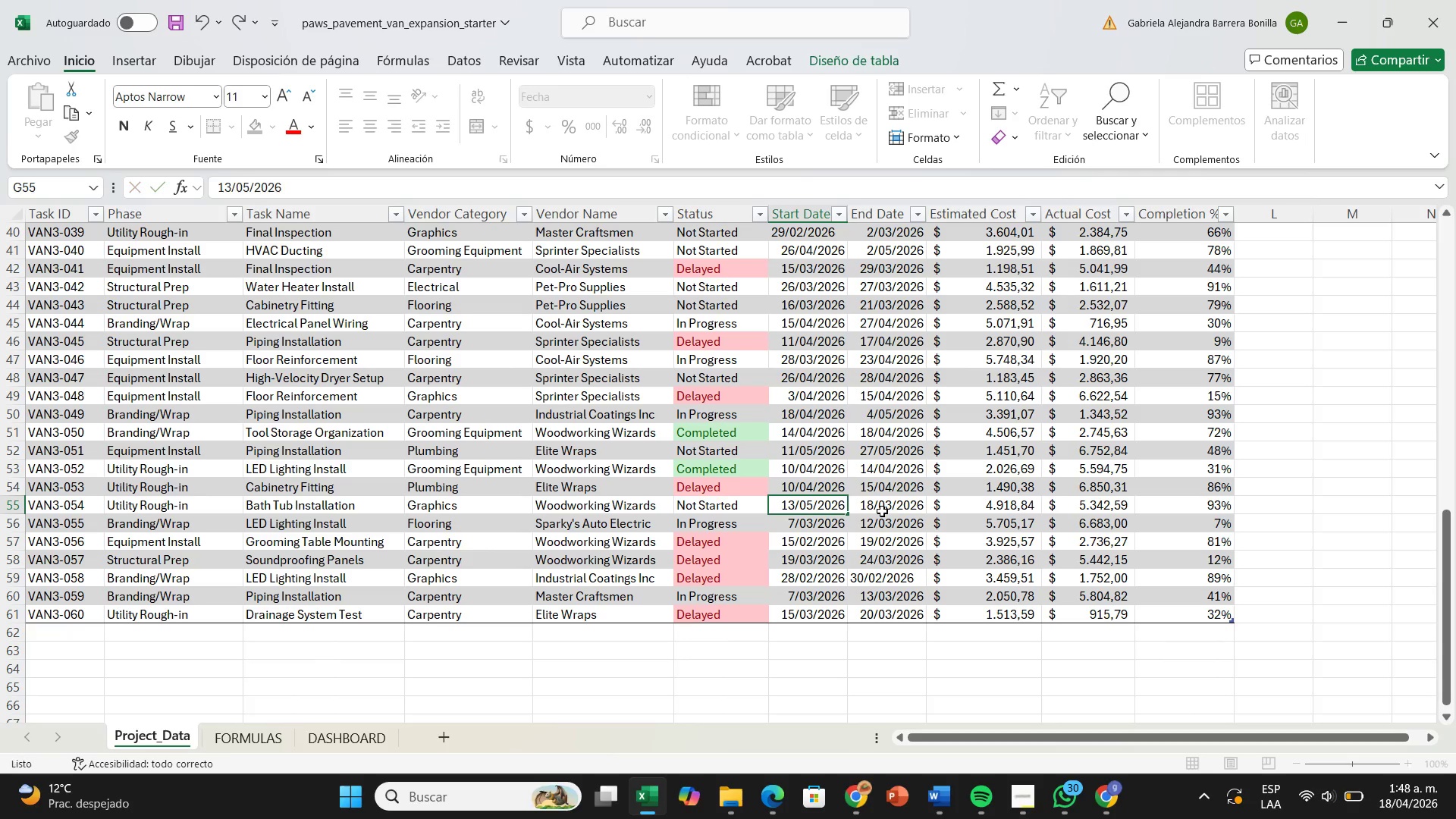 
double_click([882, 511])
 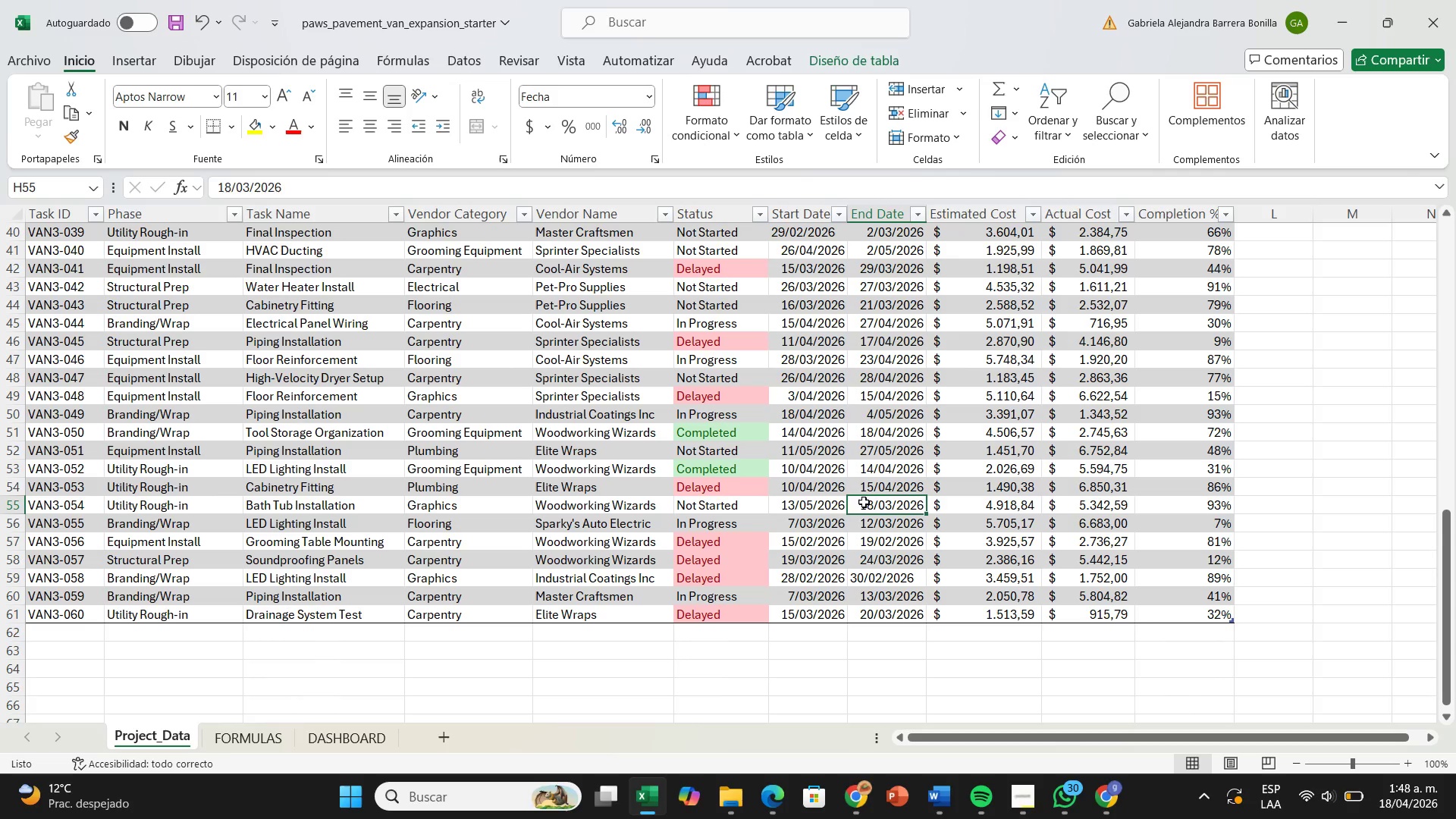 
double_click([864, 502])
 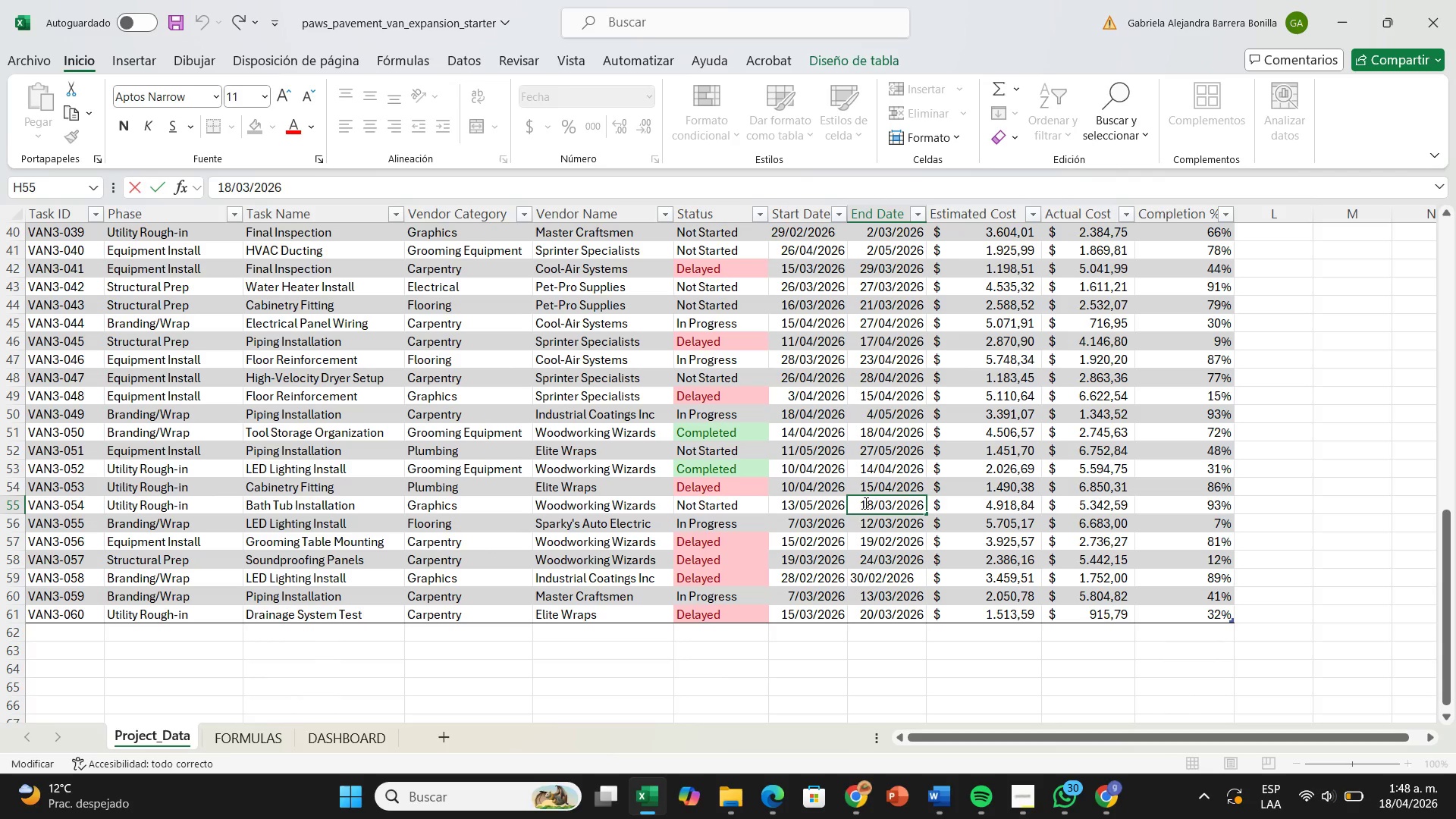 
key(Backspace)
 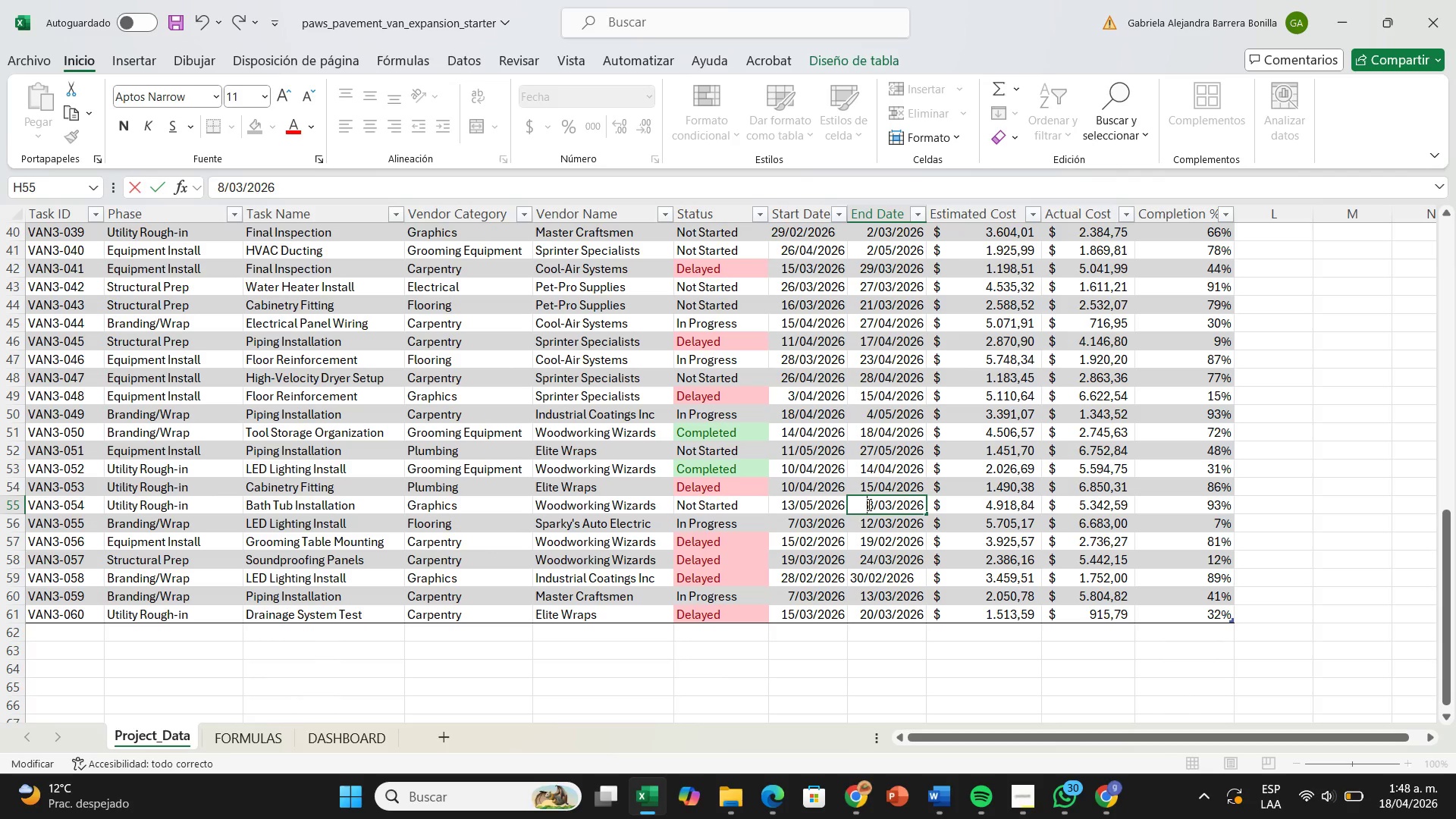 
key(2)
 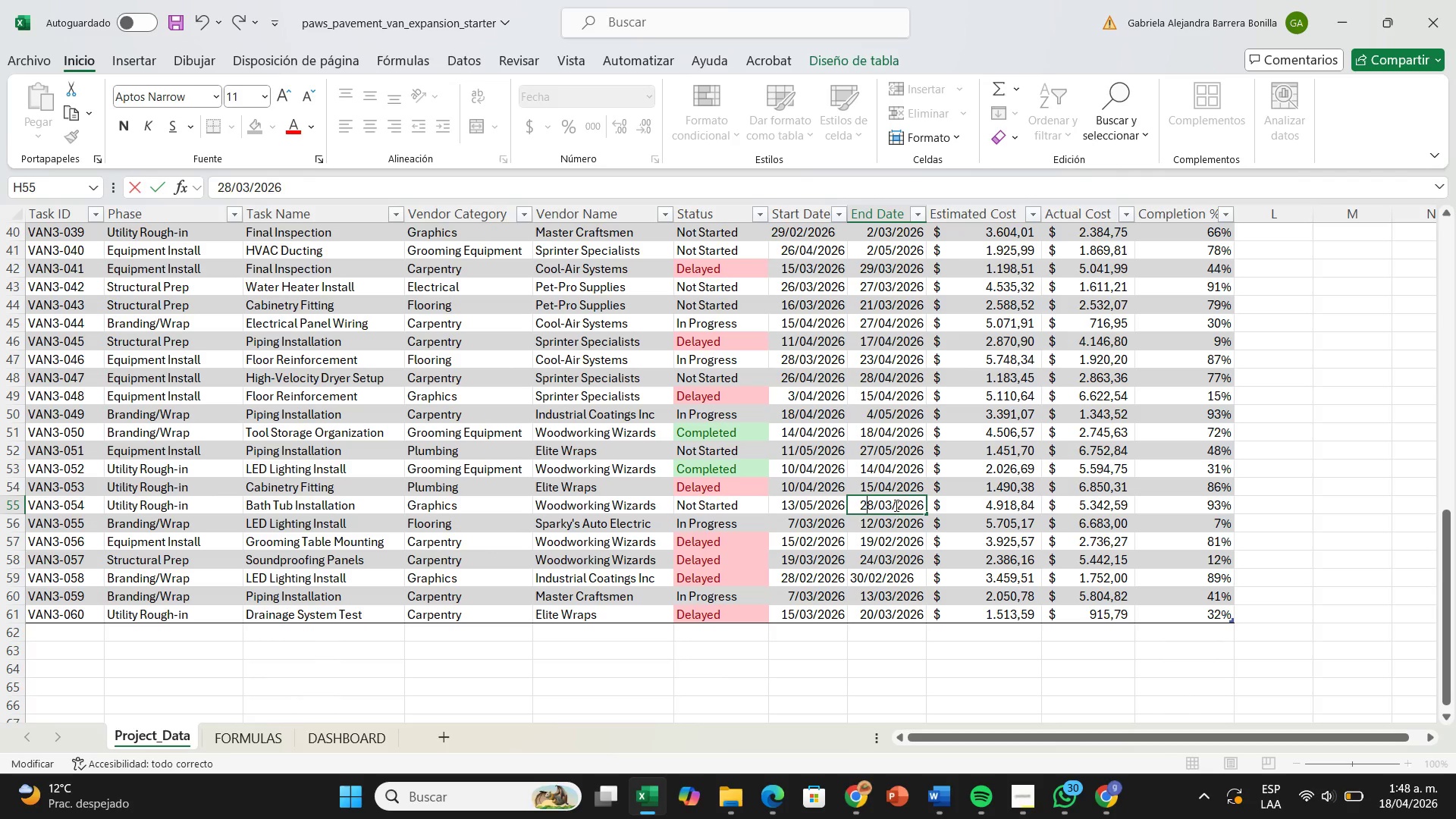 
left_click([893, 504])
 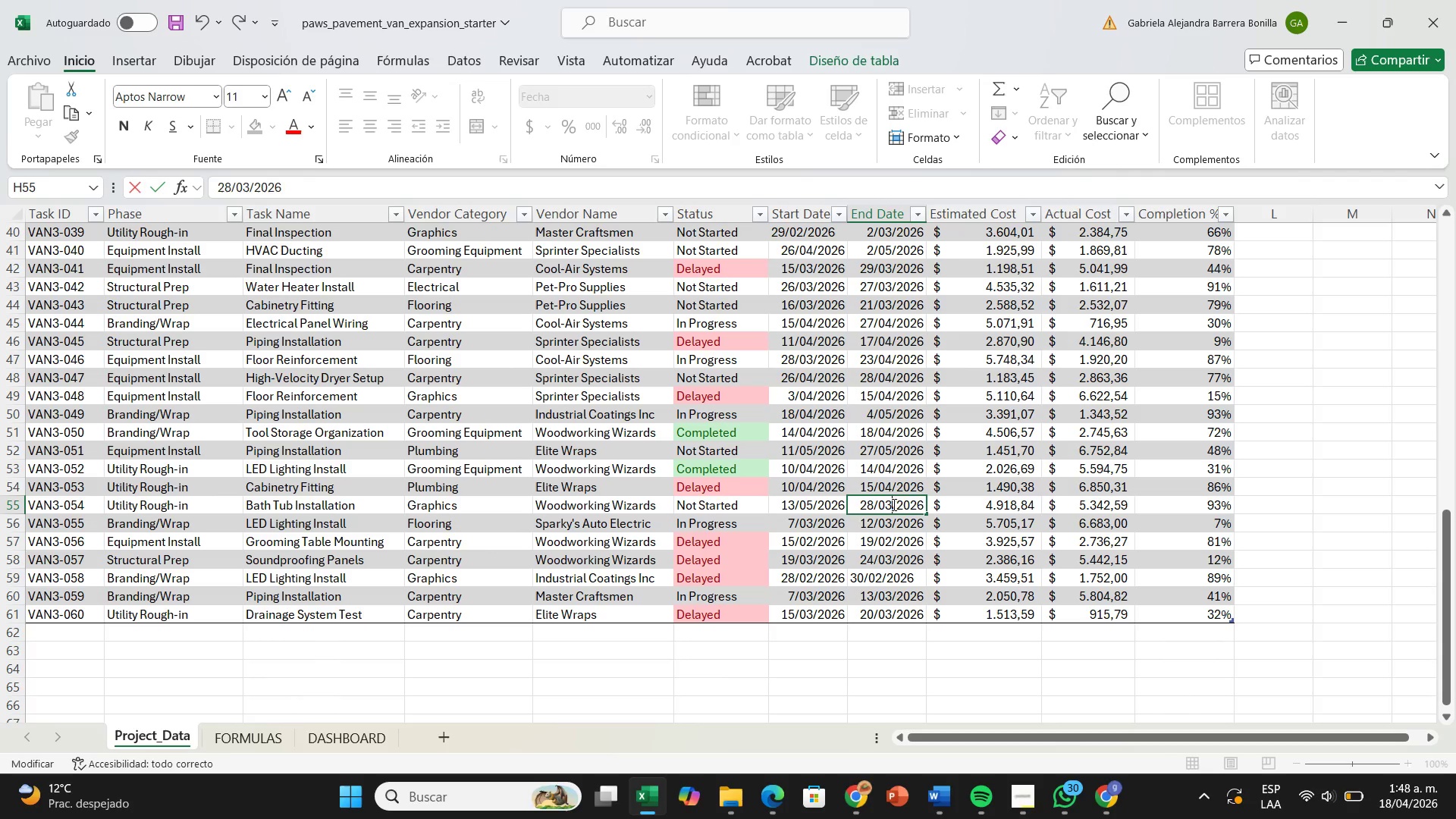 
key(Backspace)
 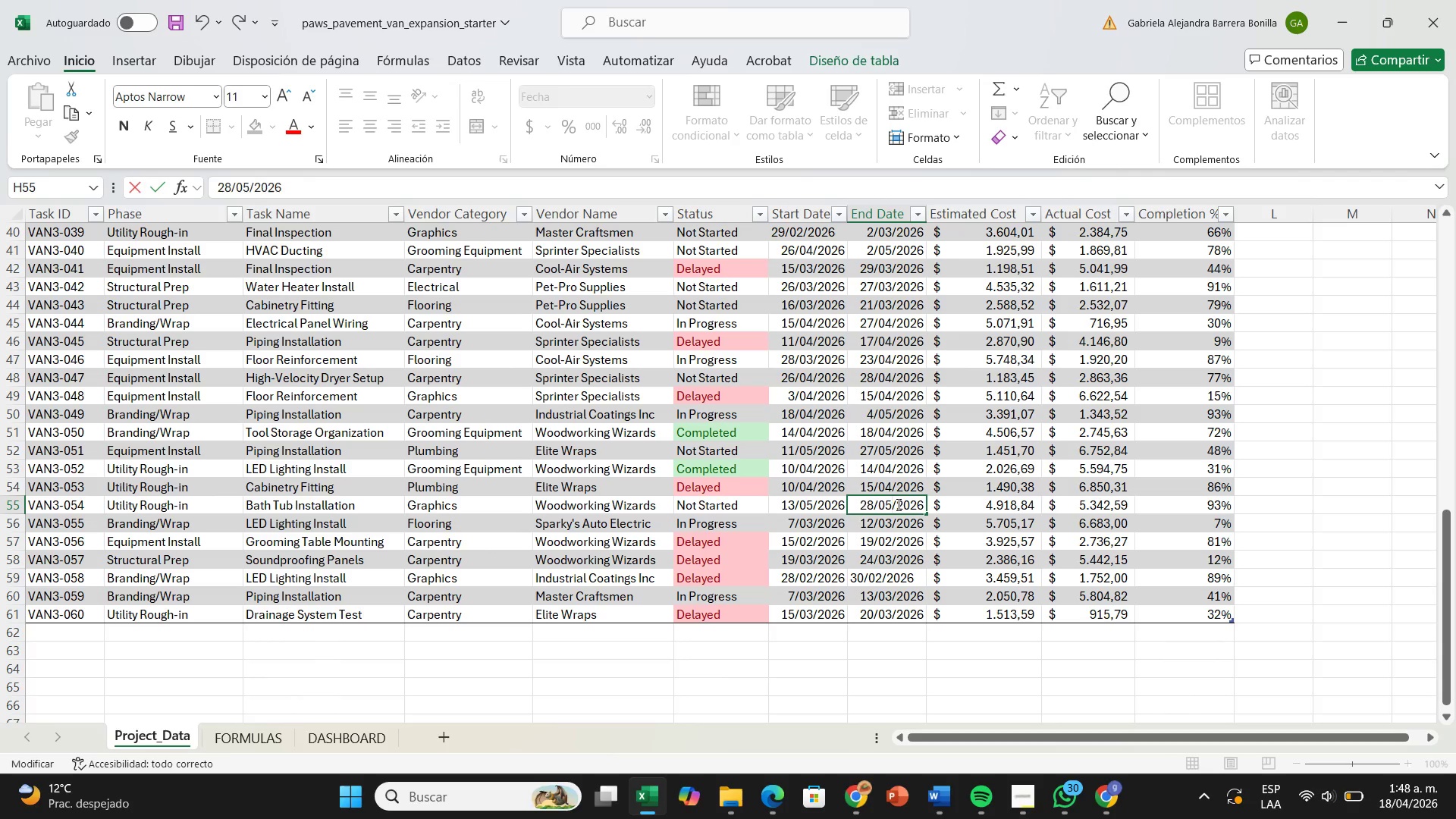 
key(5)
 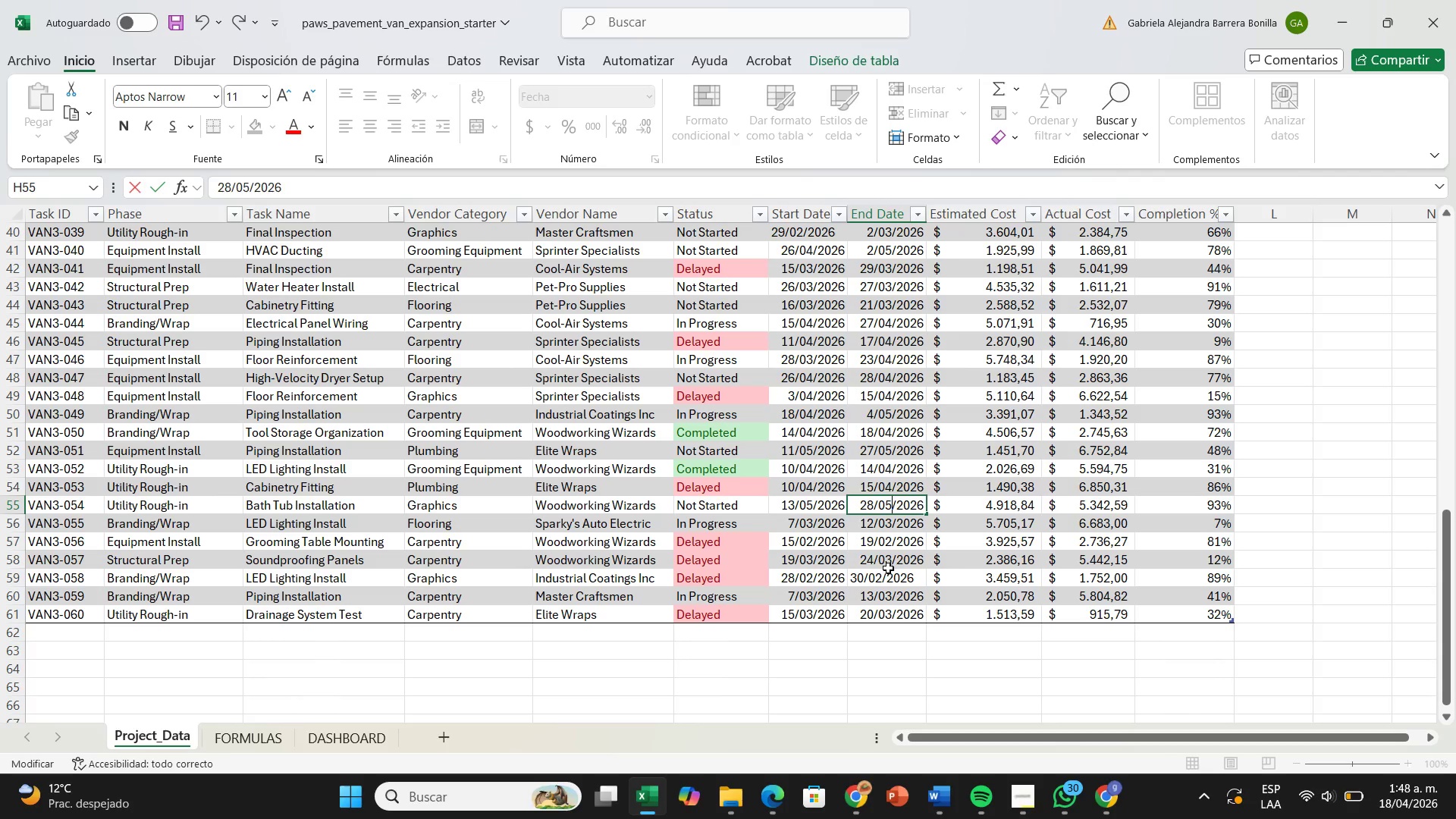 
left_click([888, 568])
 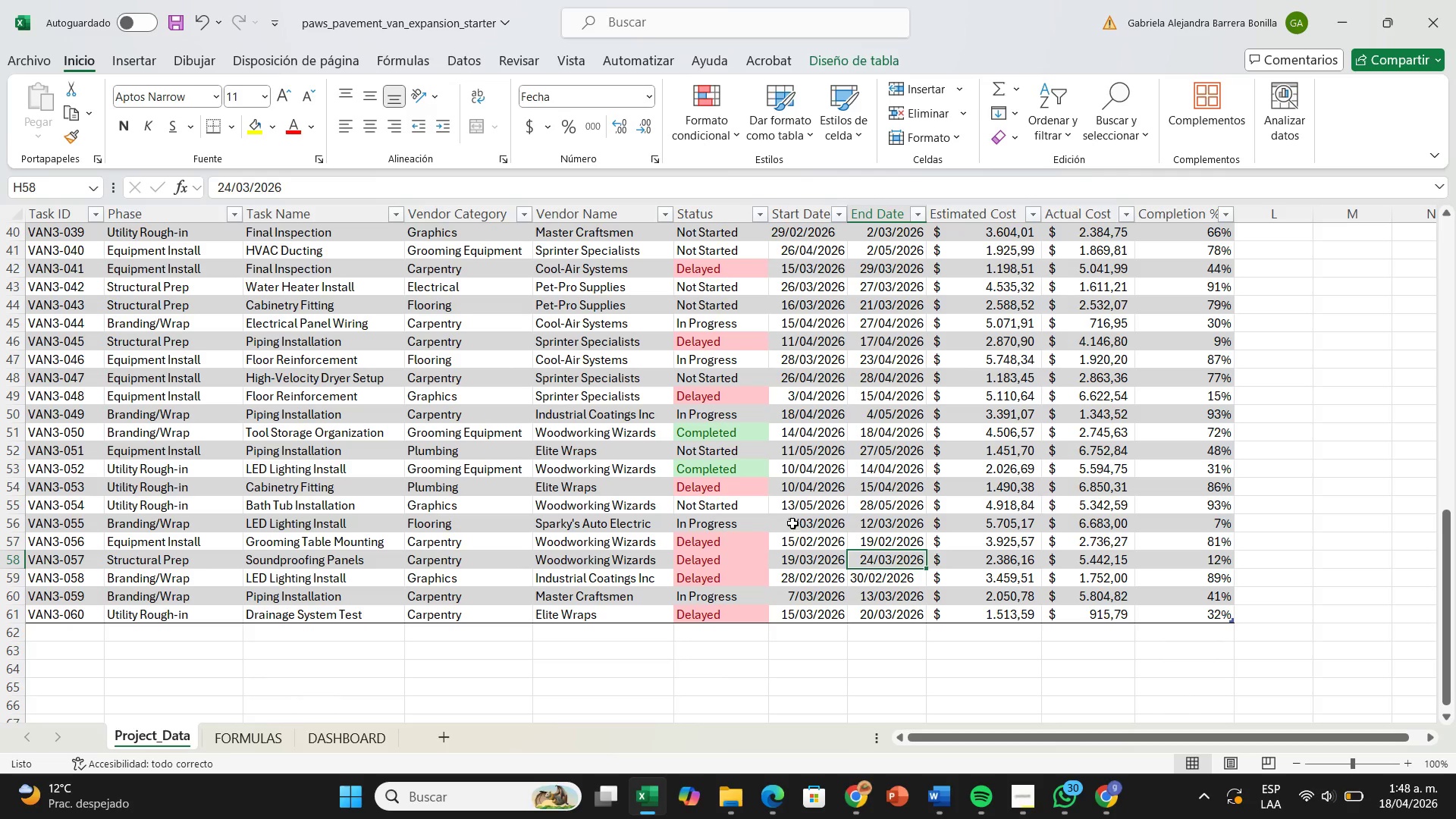 
double_click([792, 523])
 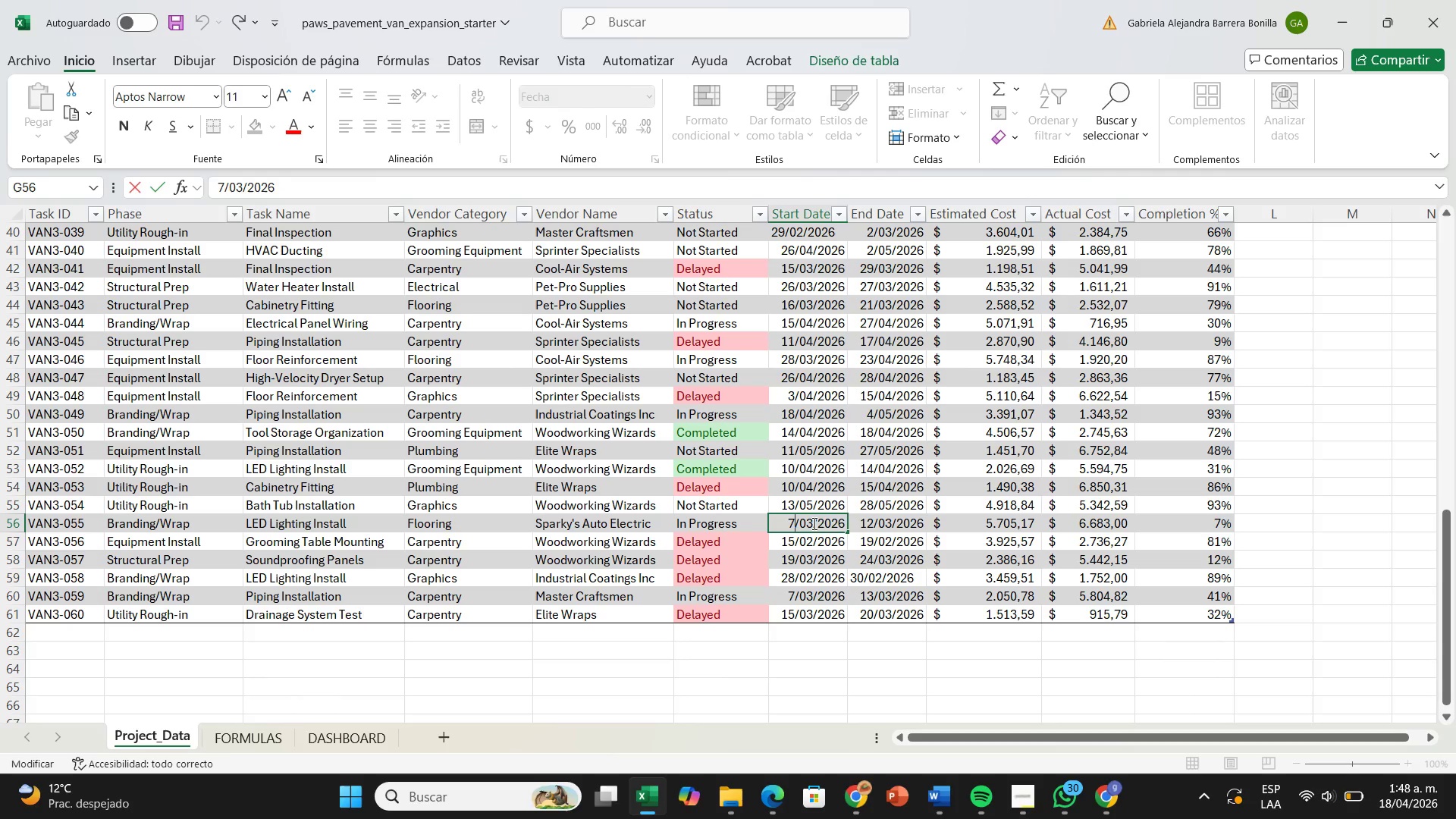 
left_click([813, 522])
 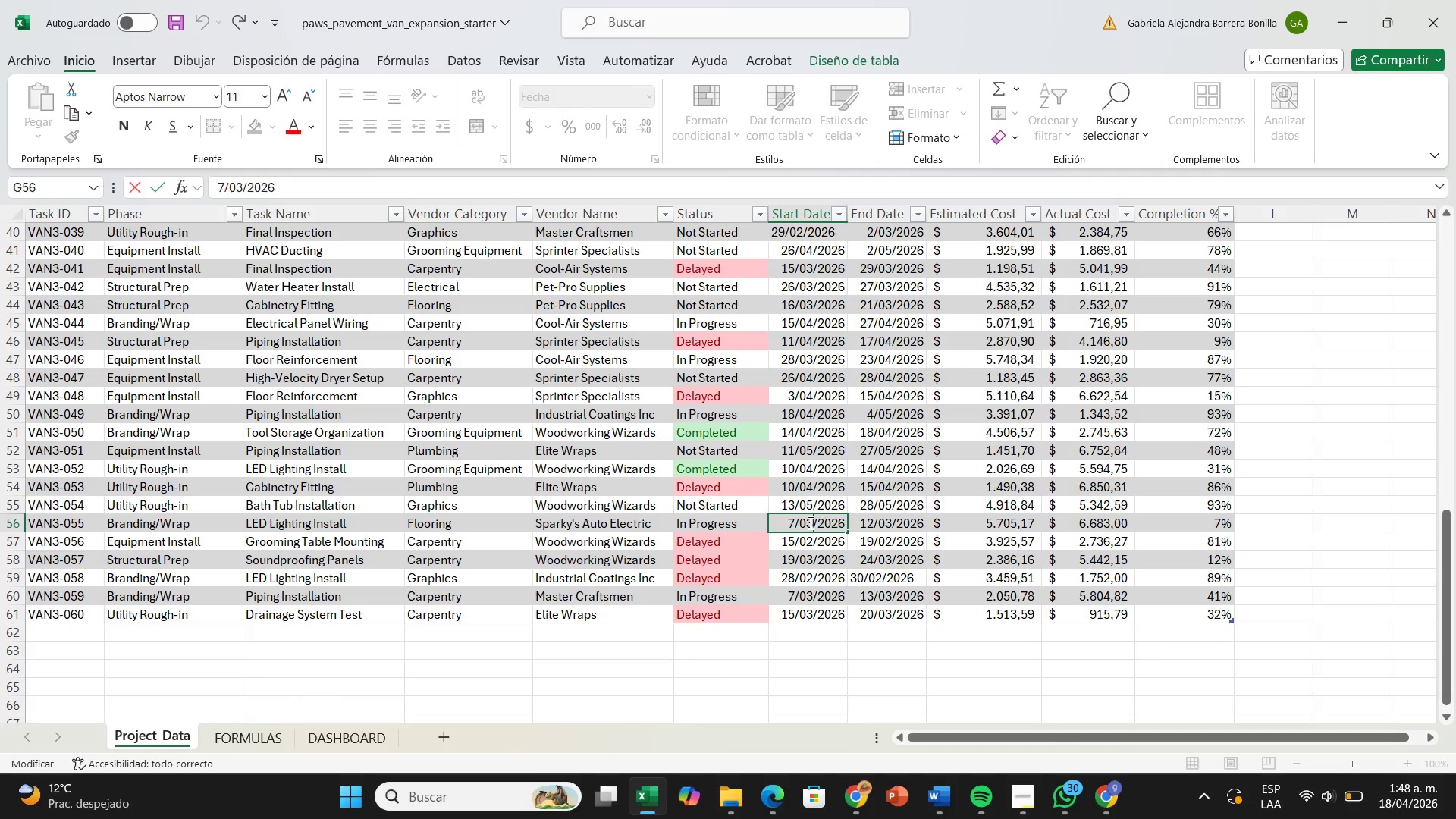 
key(Backspace)
 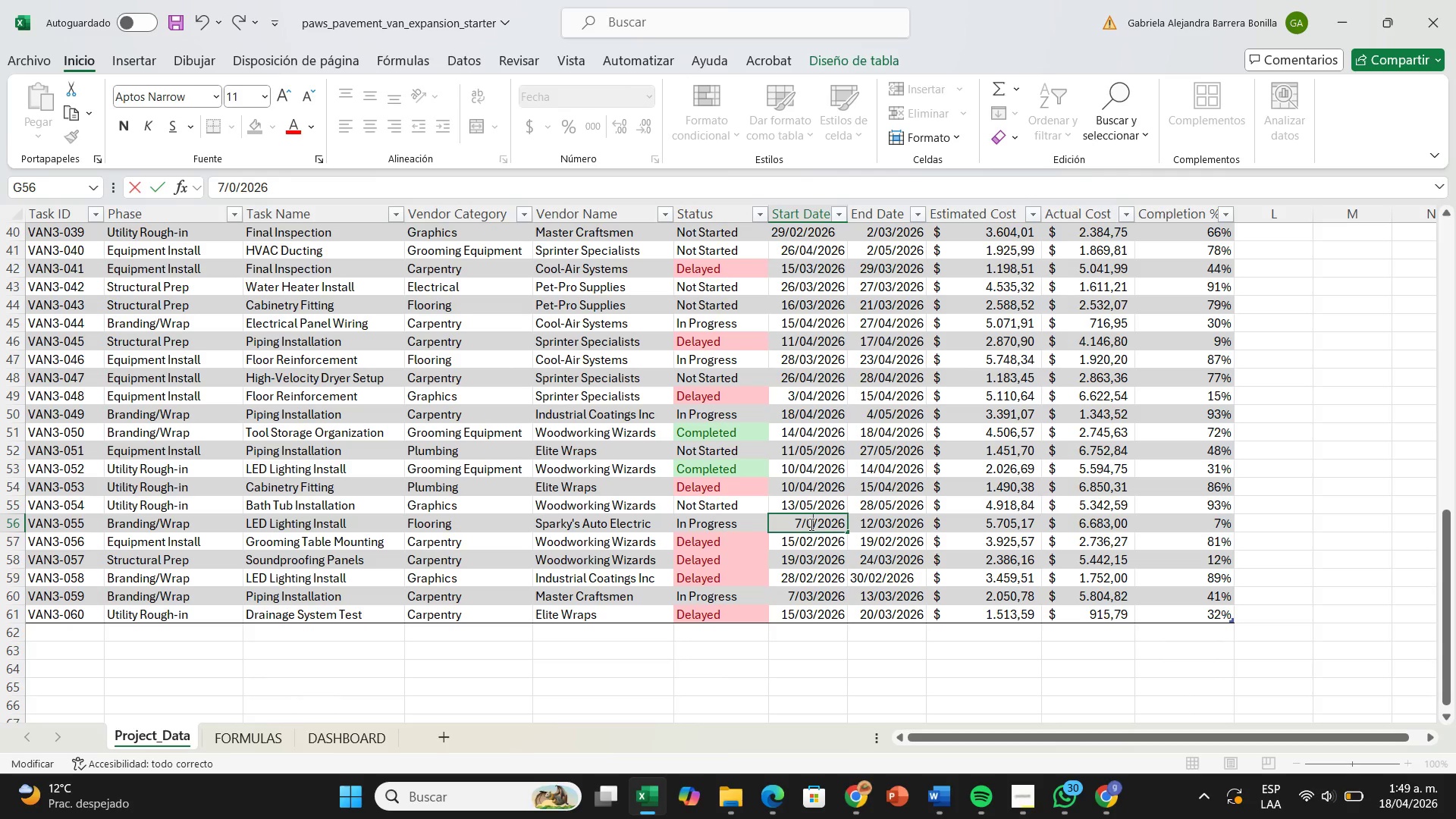 
key(4)
 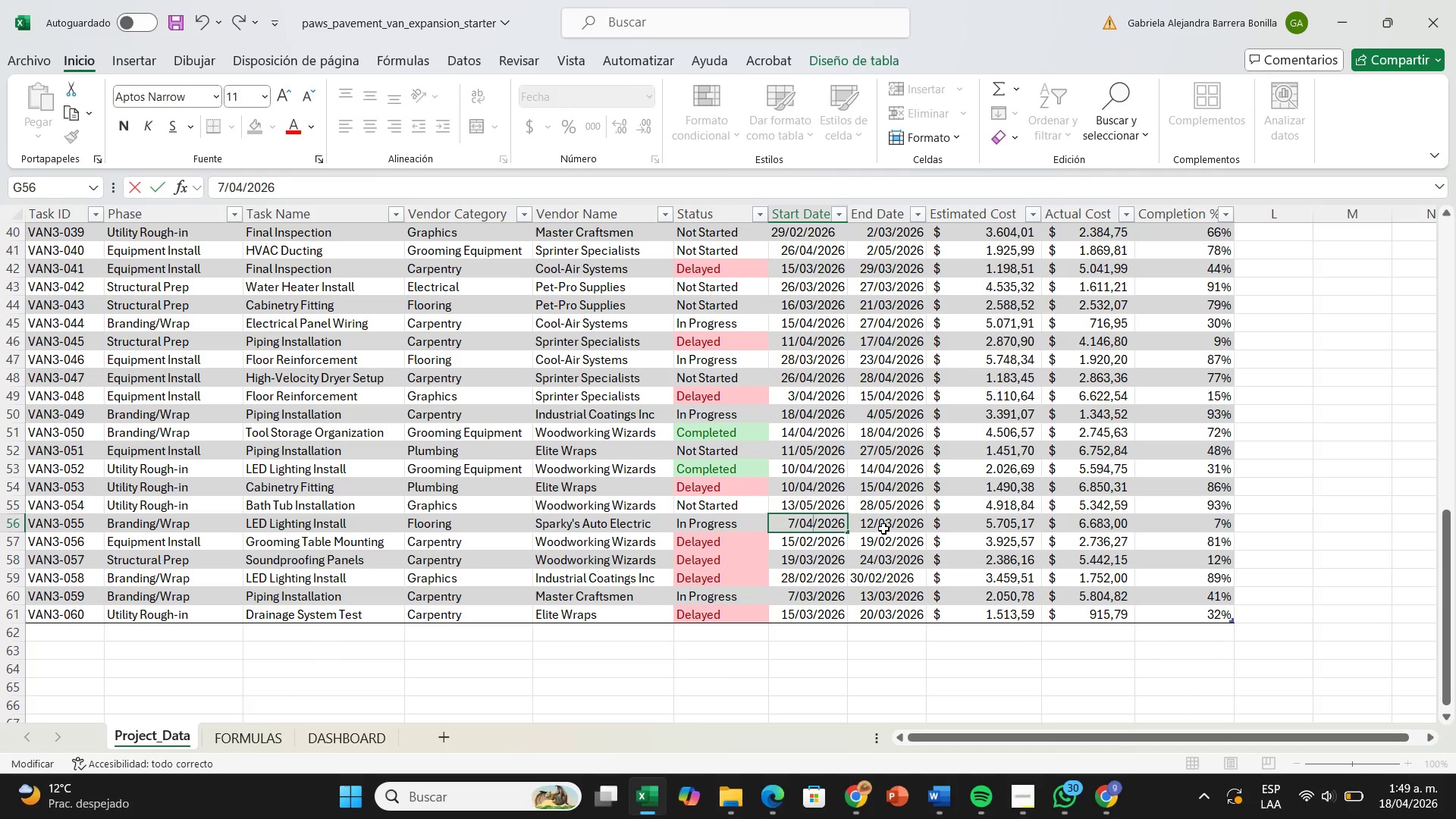 
double_click([883, 527])
 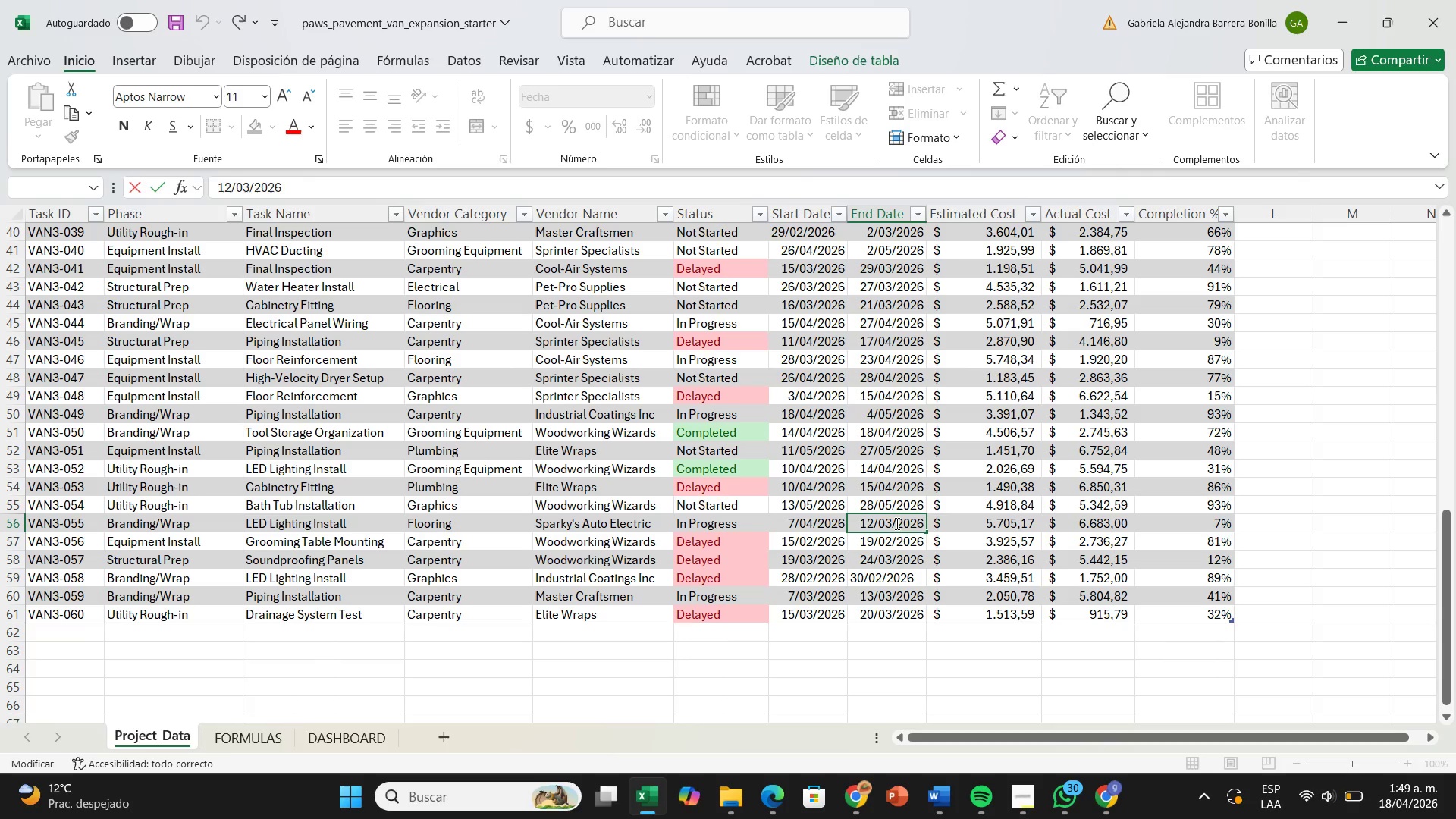 
left_click([895, 522])
 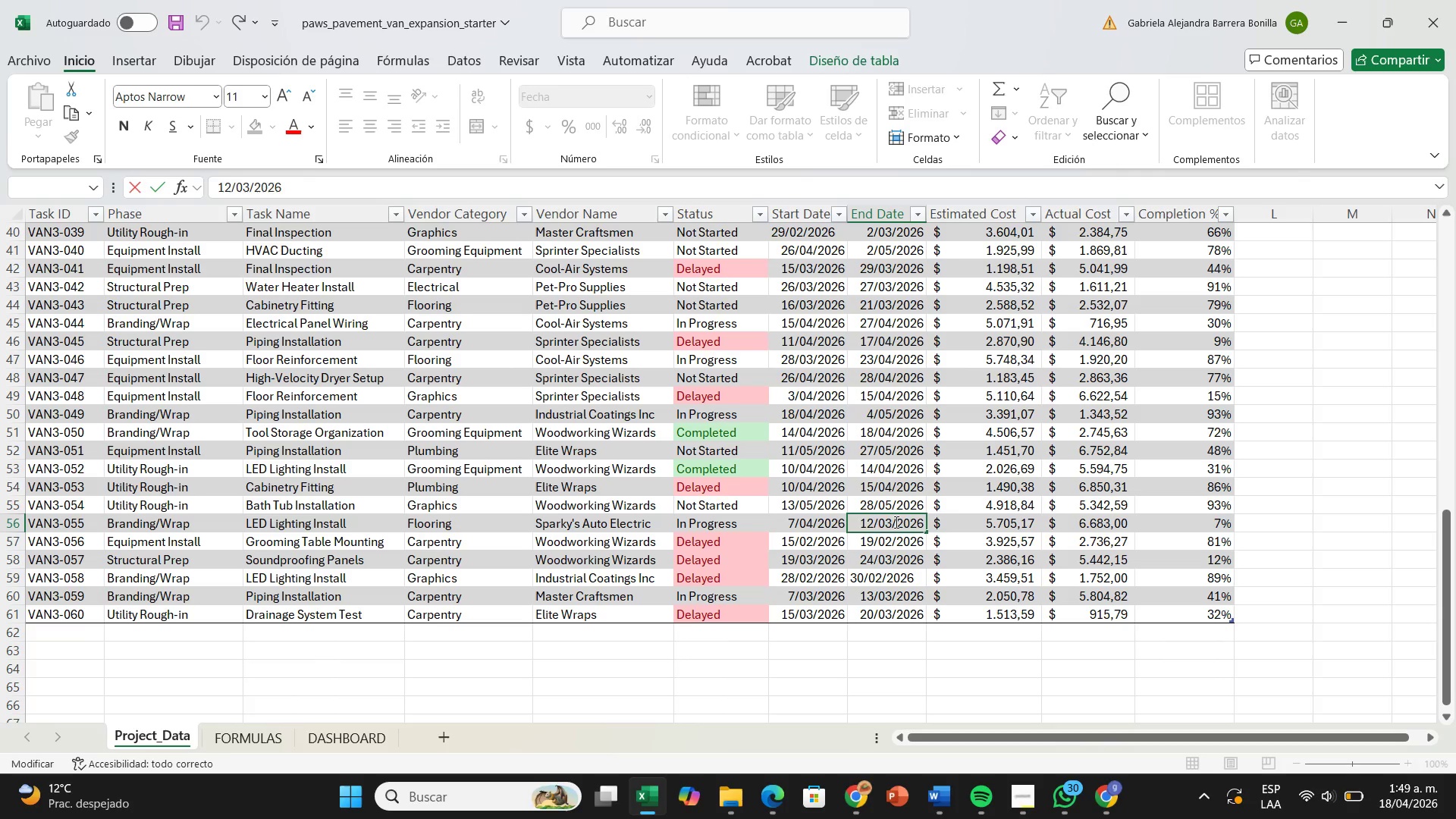 
key(Backspace)
 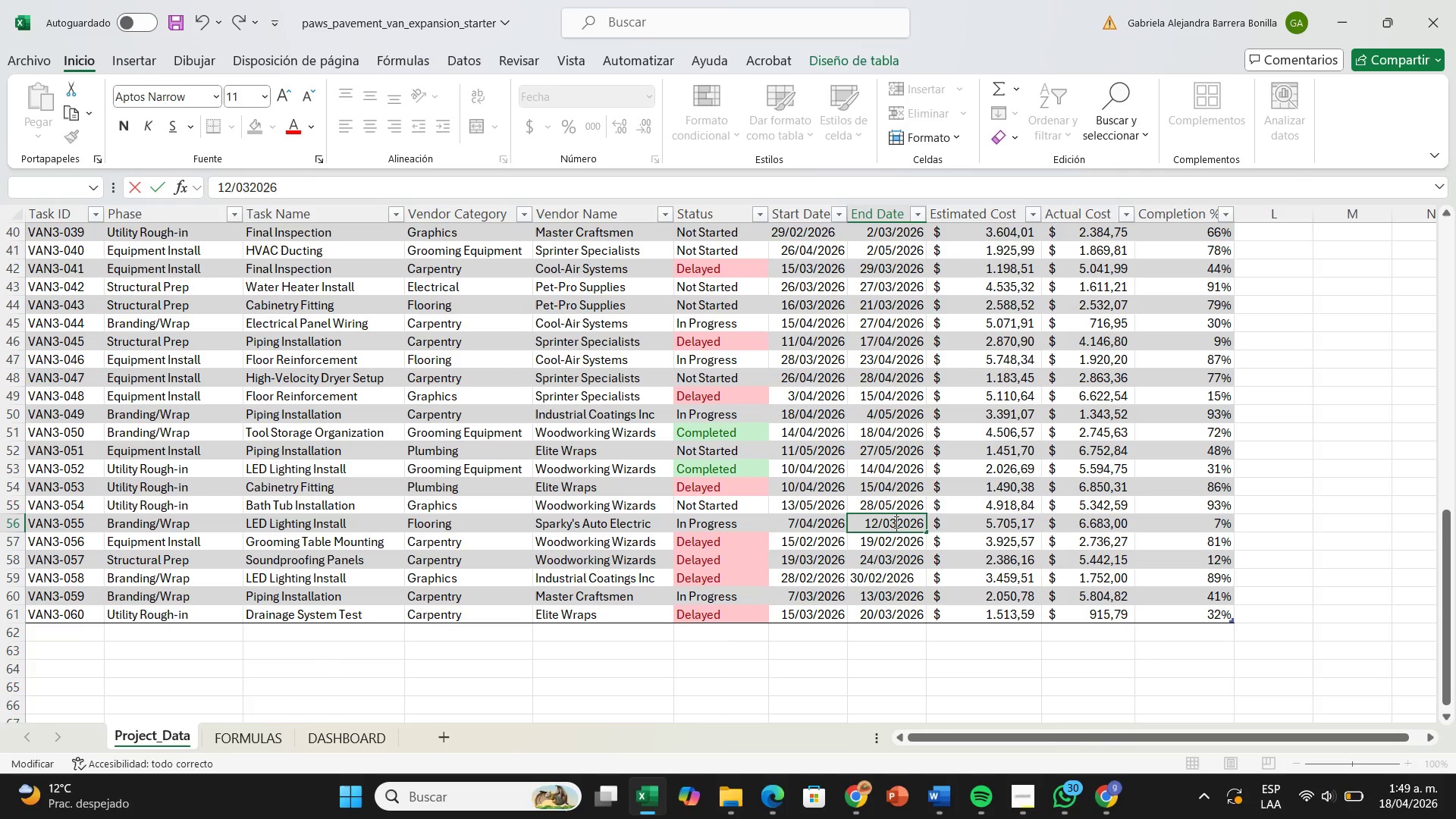 
key(Backspace)
 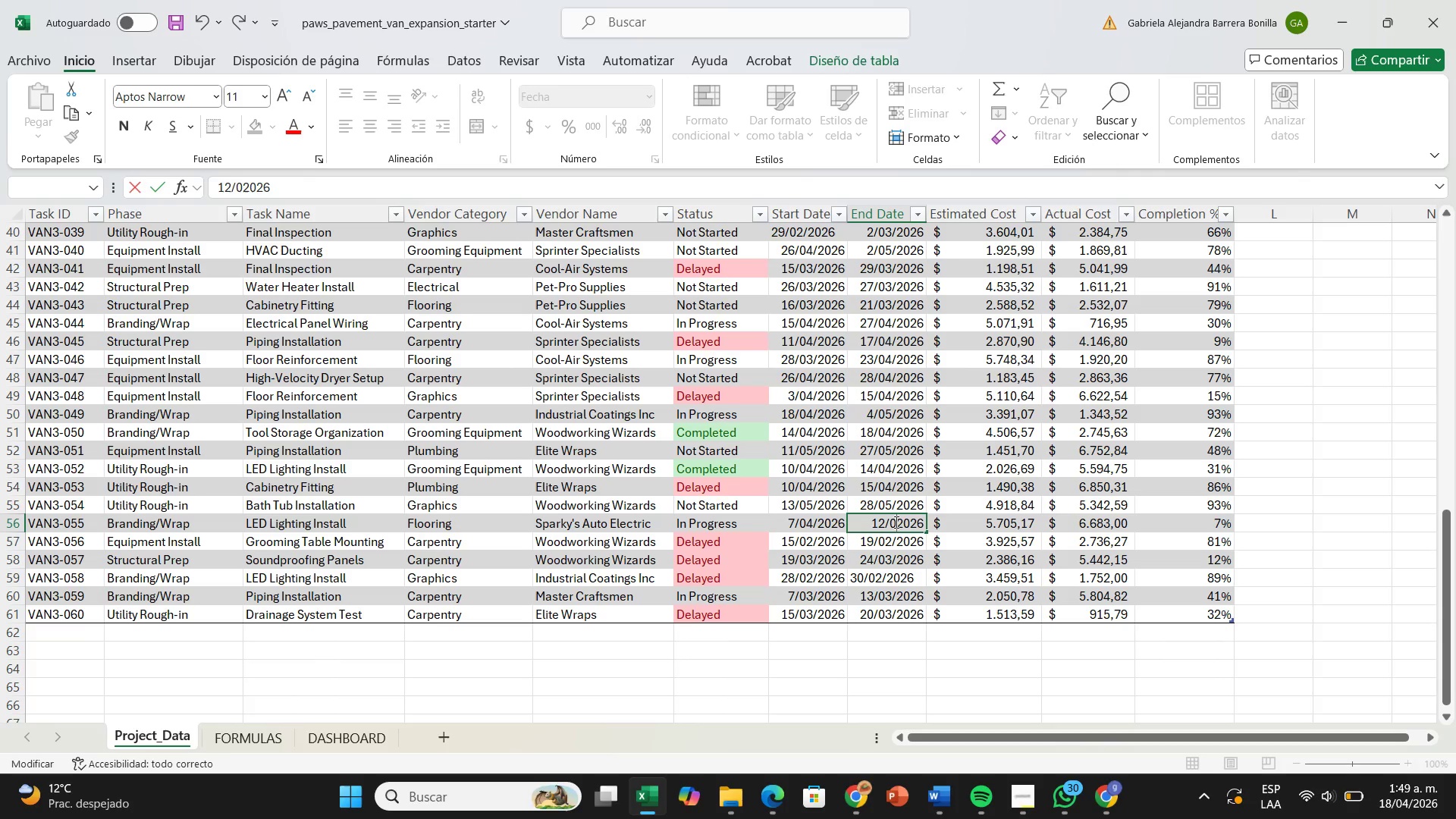 
key(5)
 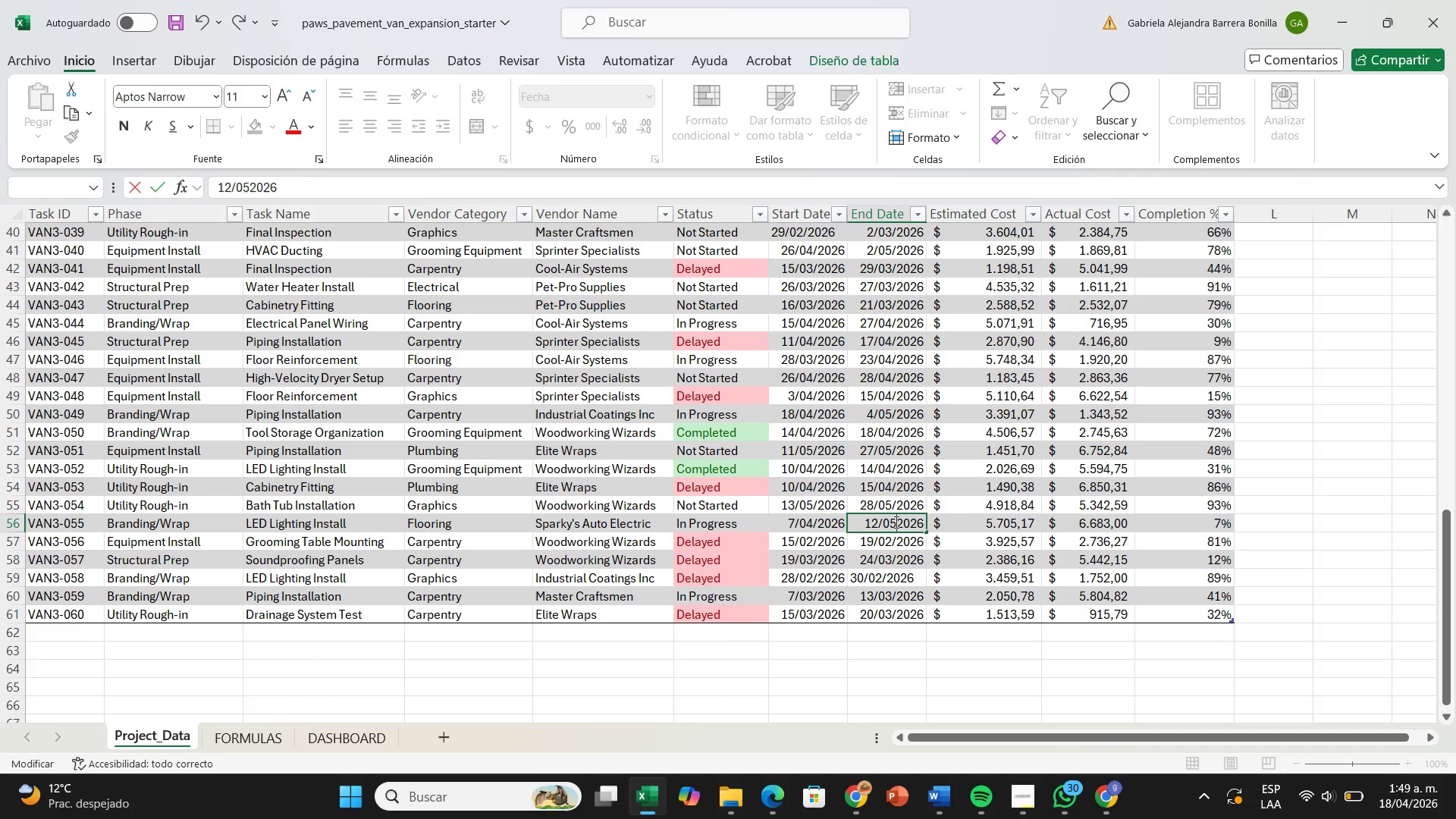 
key(Shift+ShiftRight)
 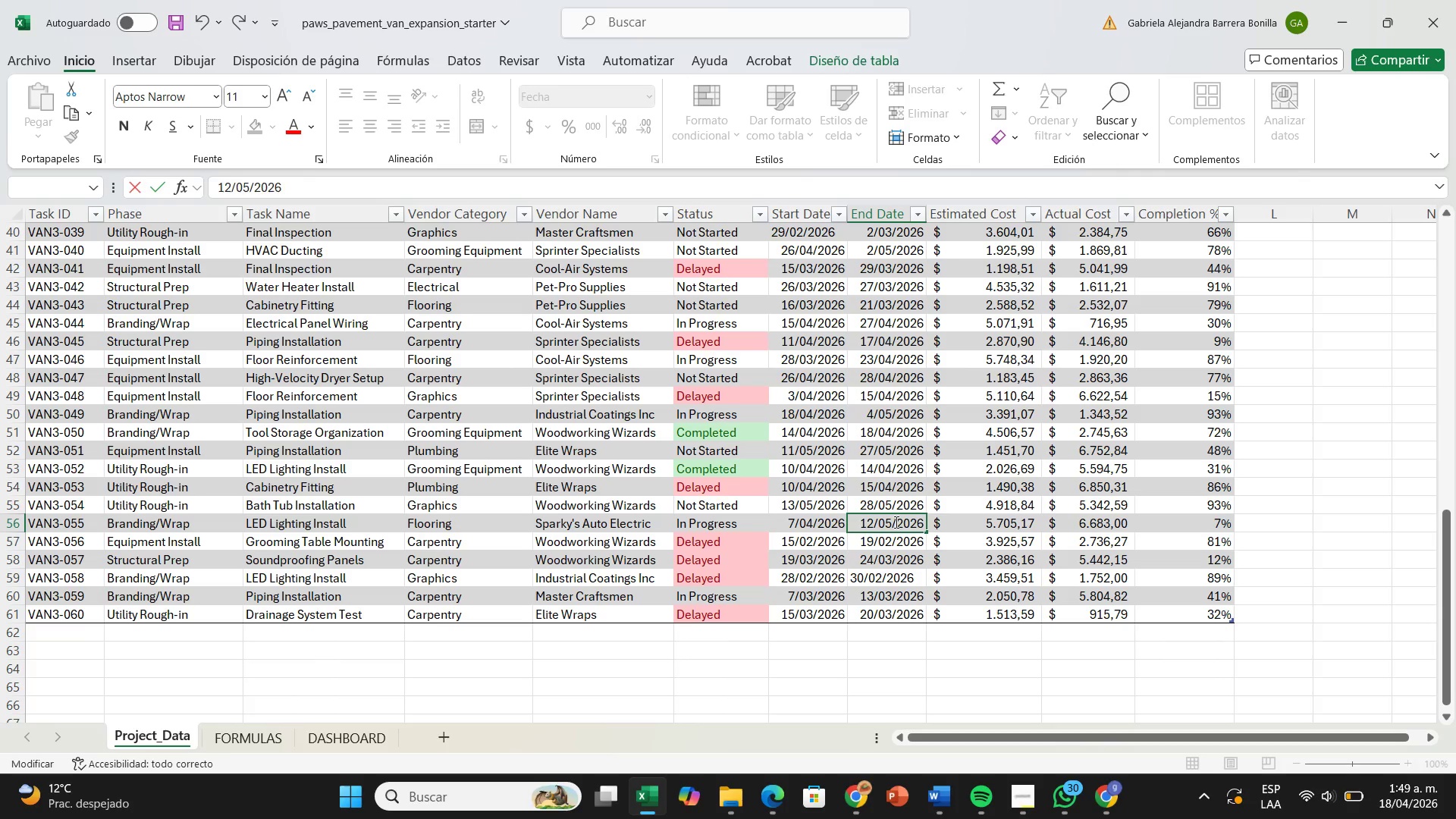 
key(Shift+7)
 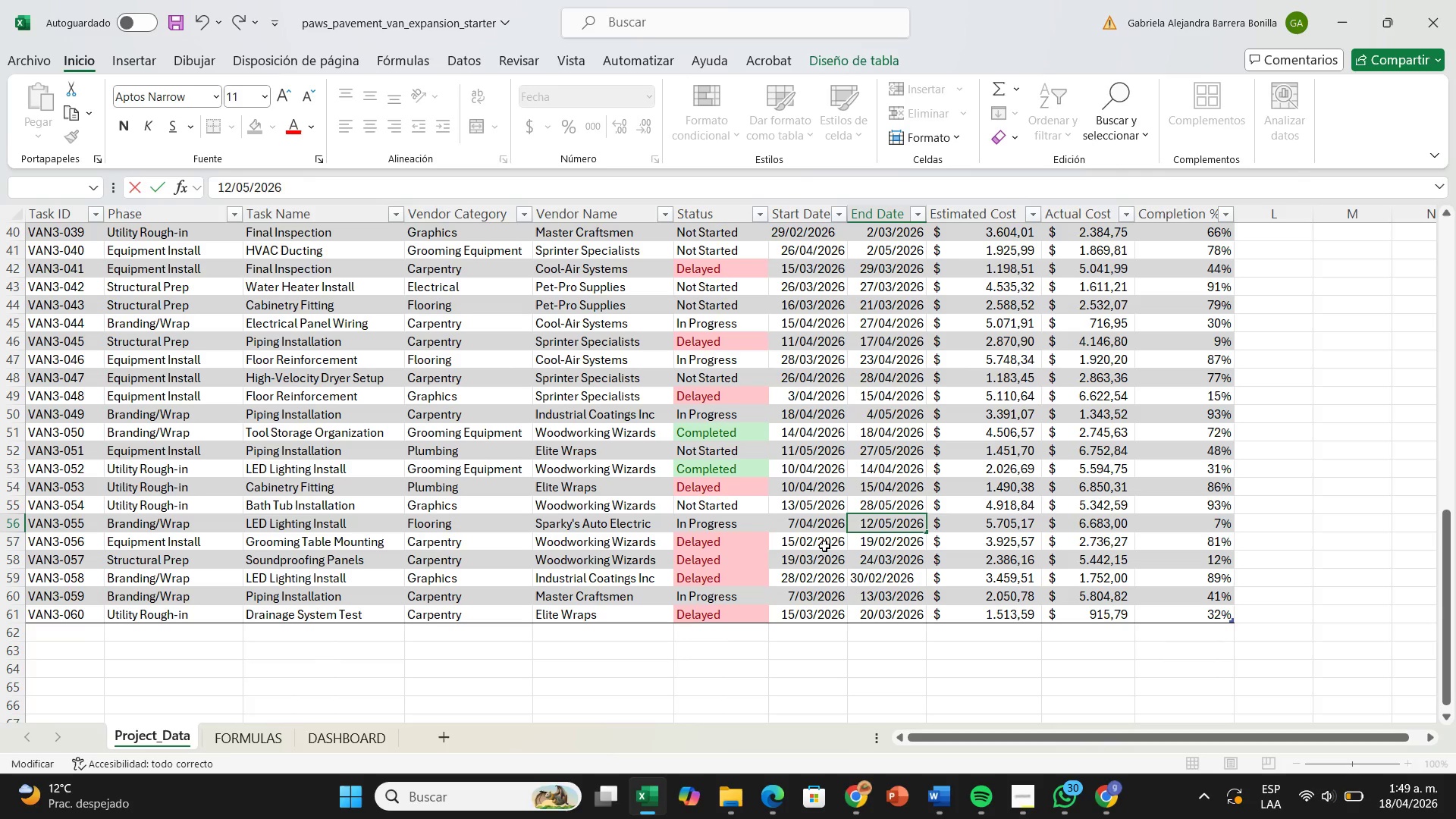 
left_click([824, 544])
 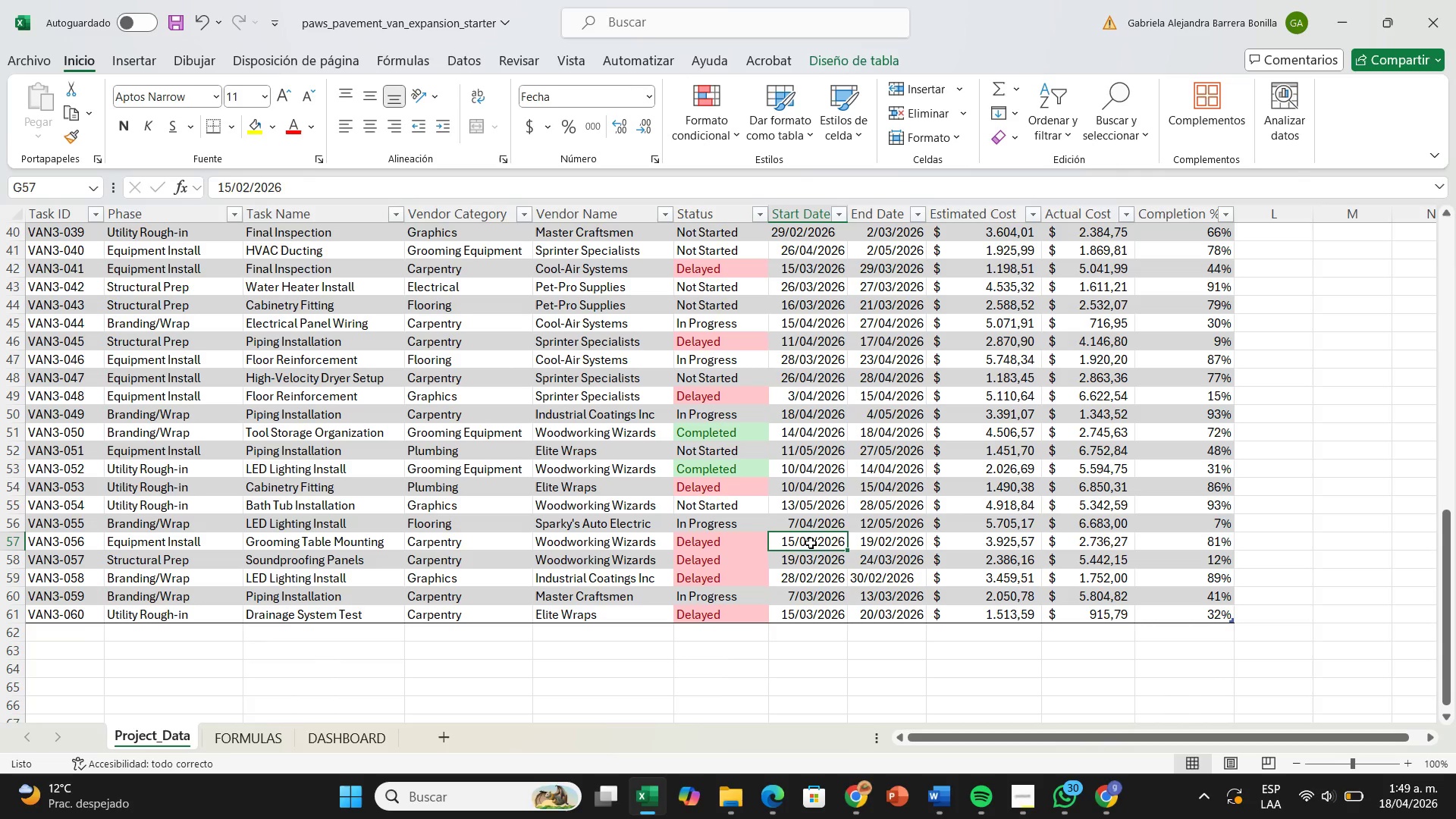 
double_click([811, 543])
 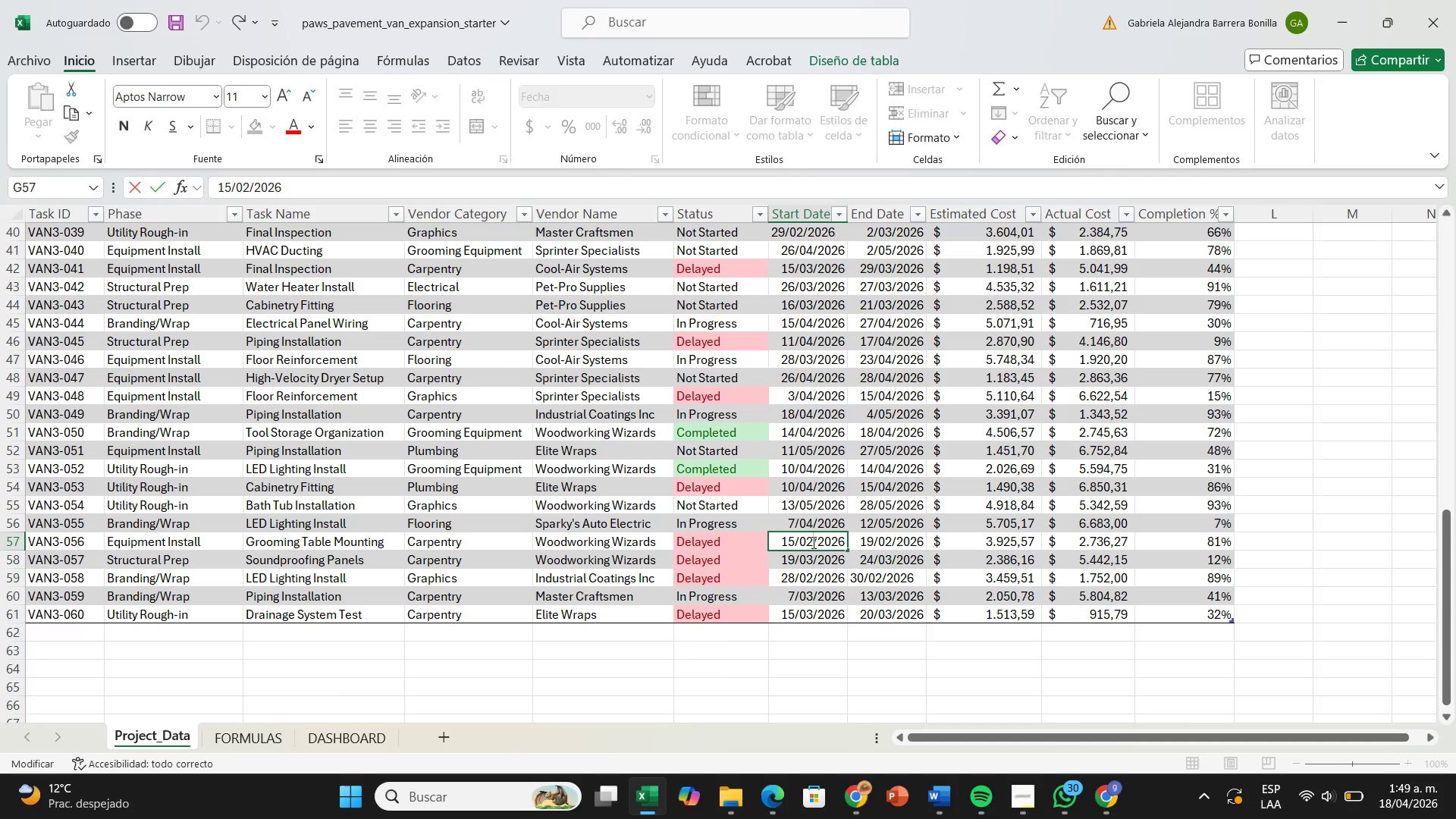 
key(Backspace)
 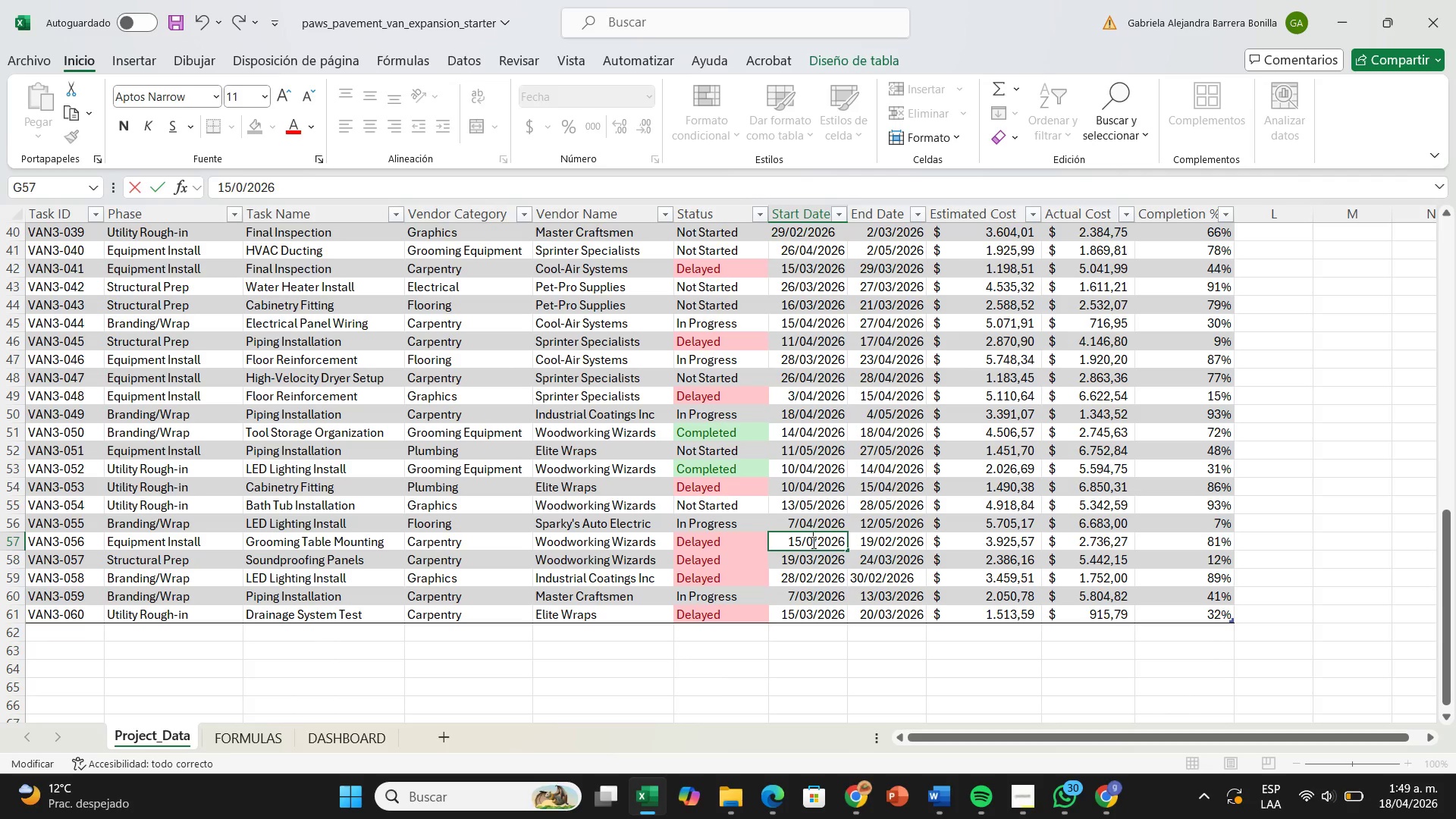 
key(4)
 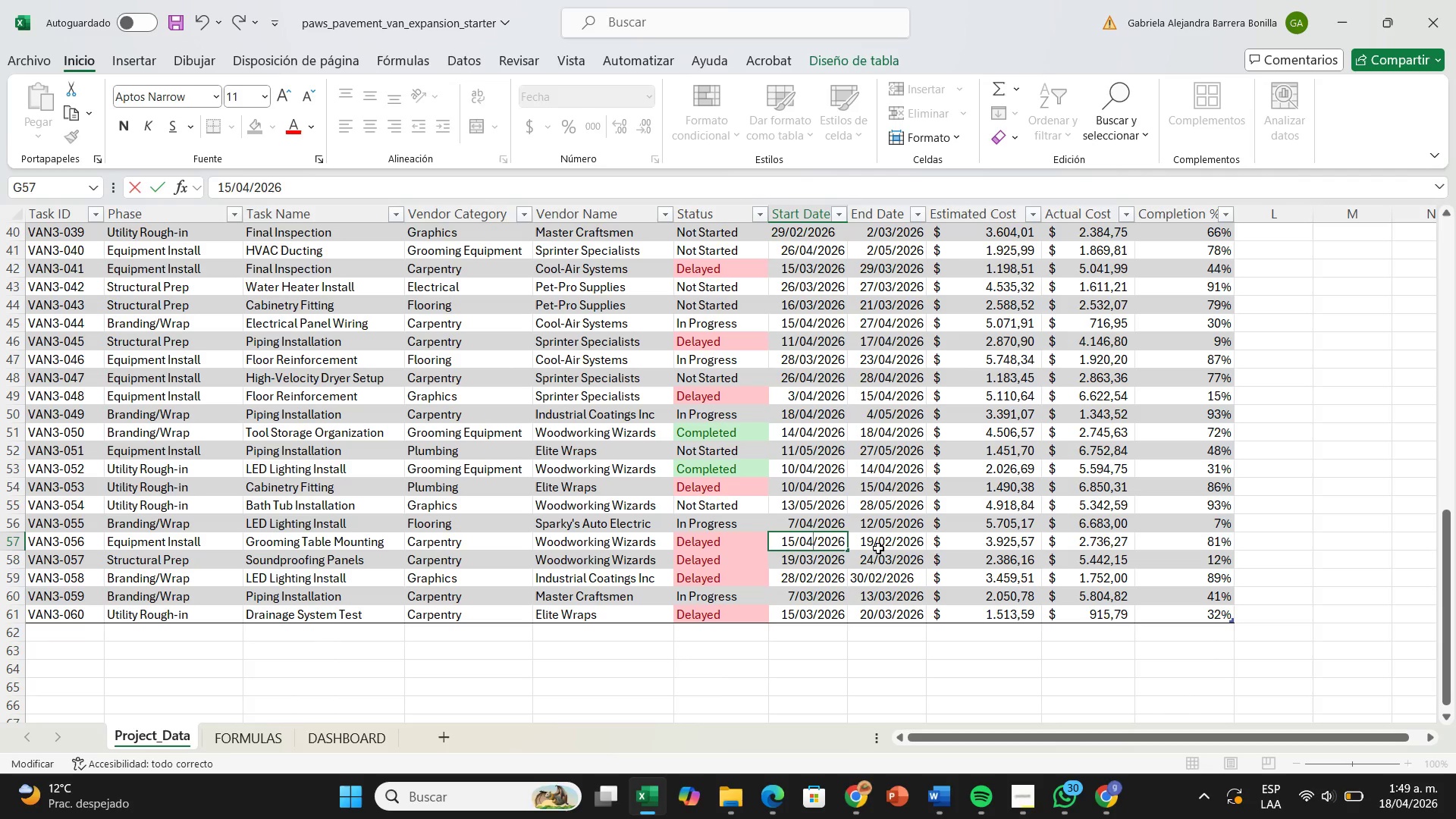 
double_click([870, 544])
 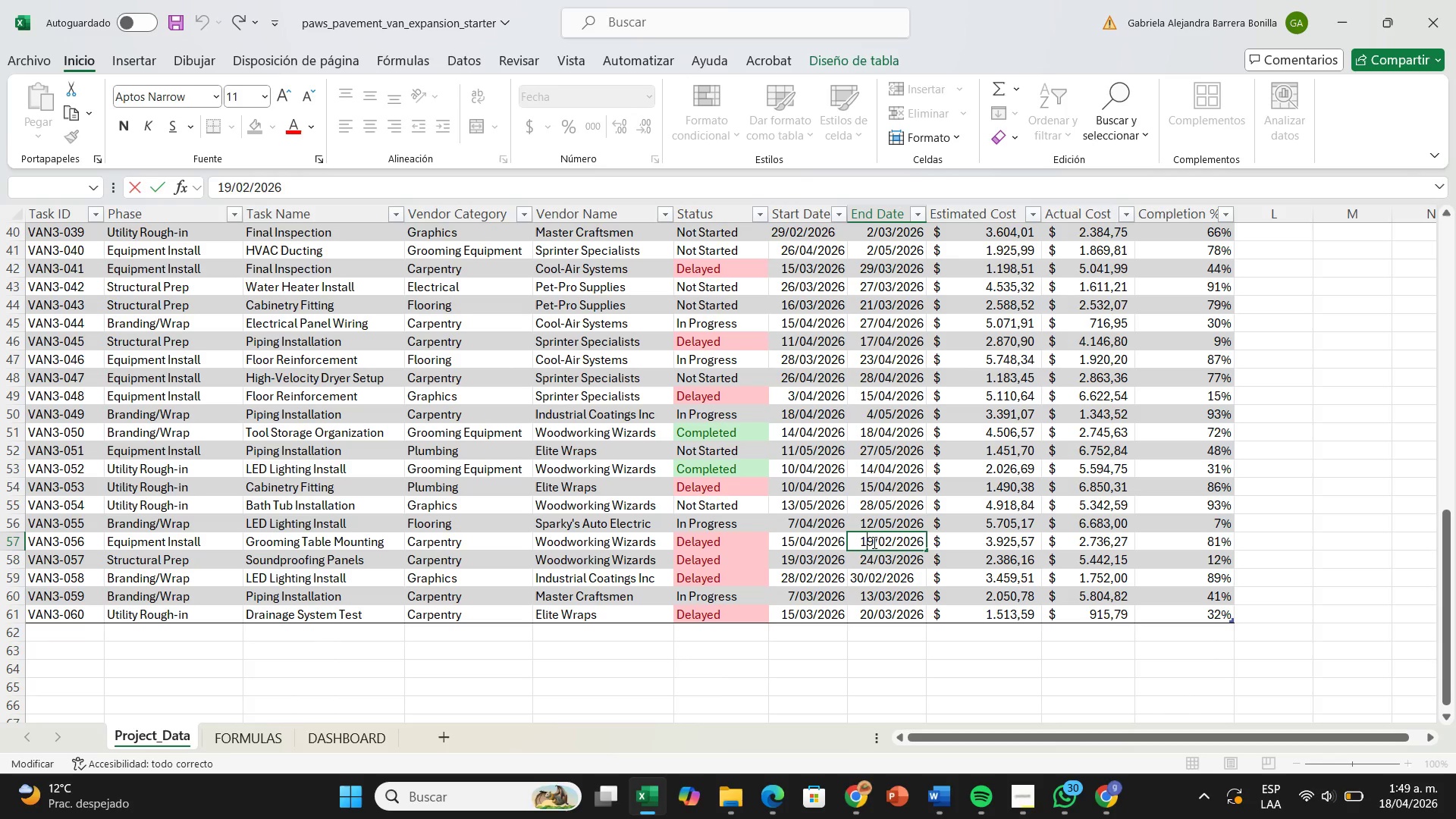 
left_click([873, 542])
 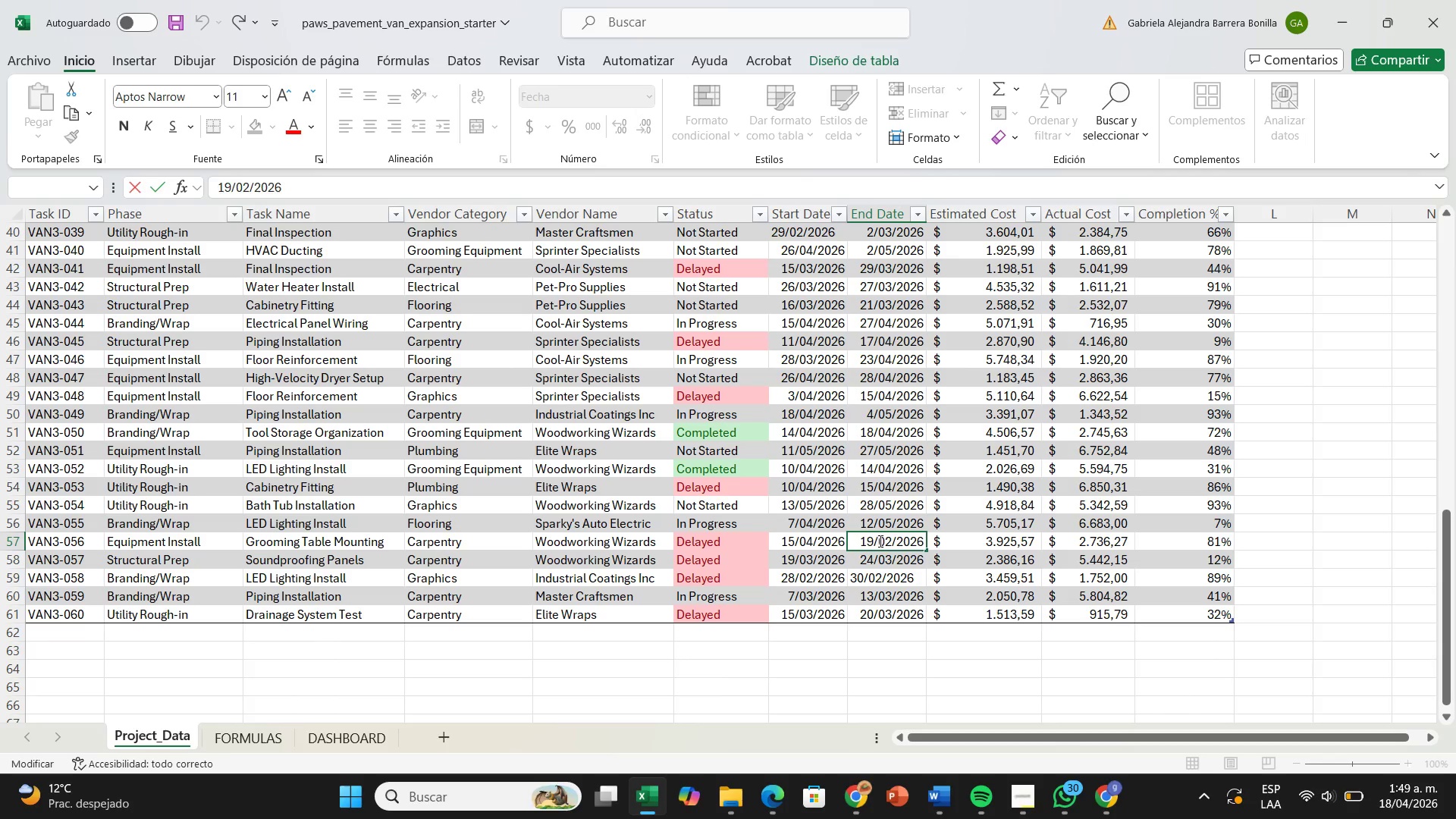 
key(Backspace)
 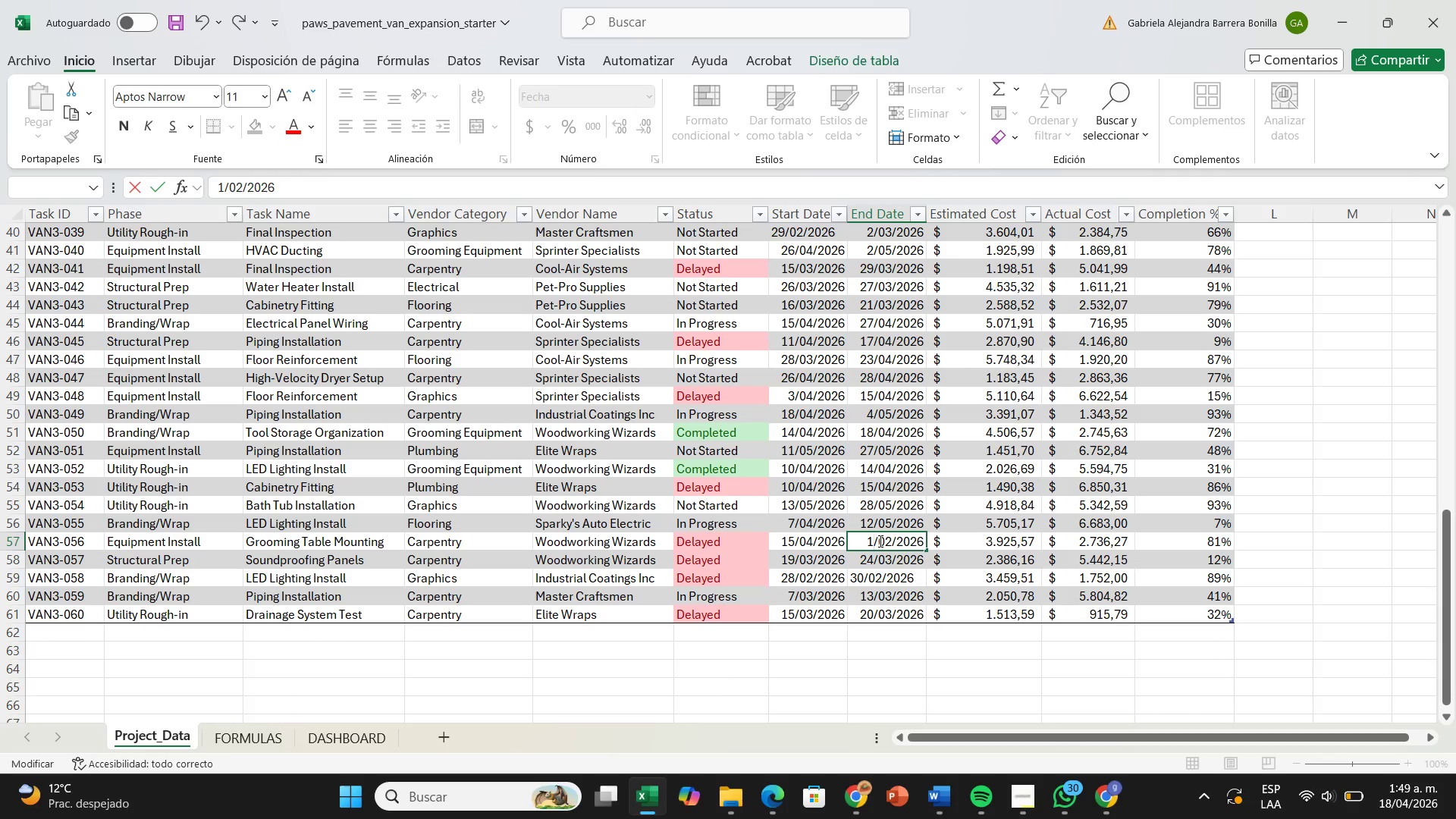 
key(7)
 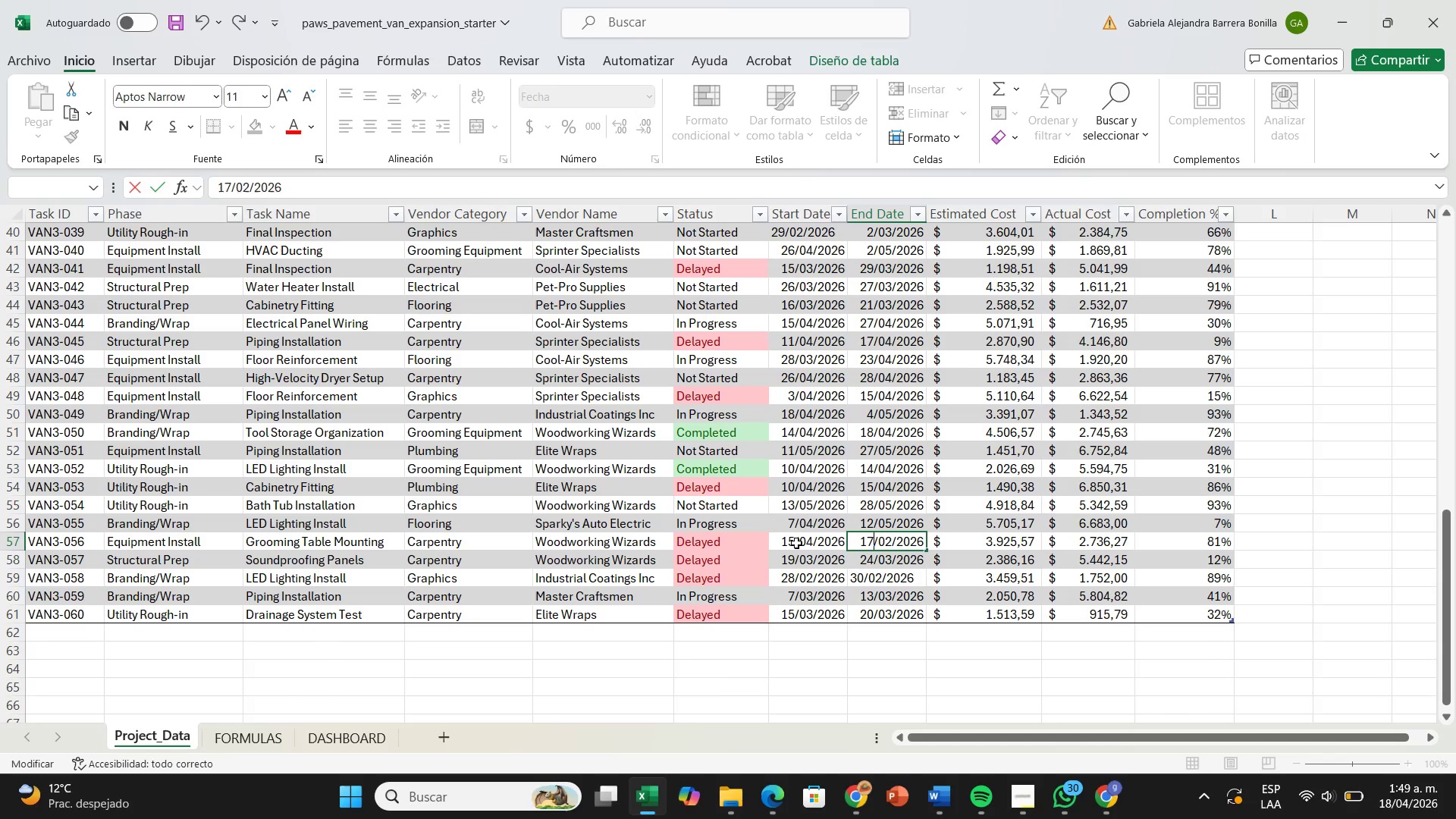 
double_click([795, 542])
 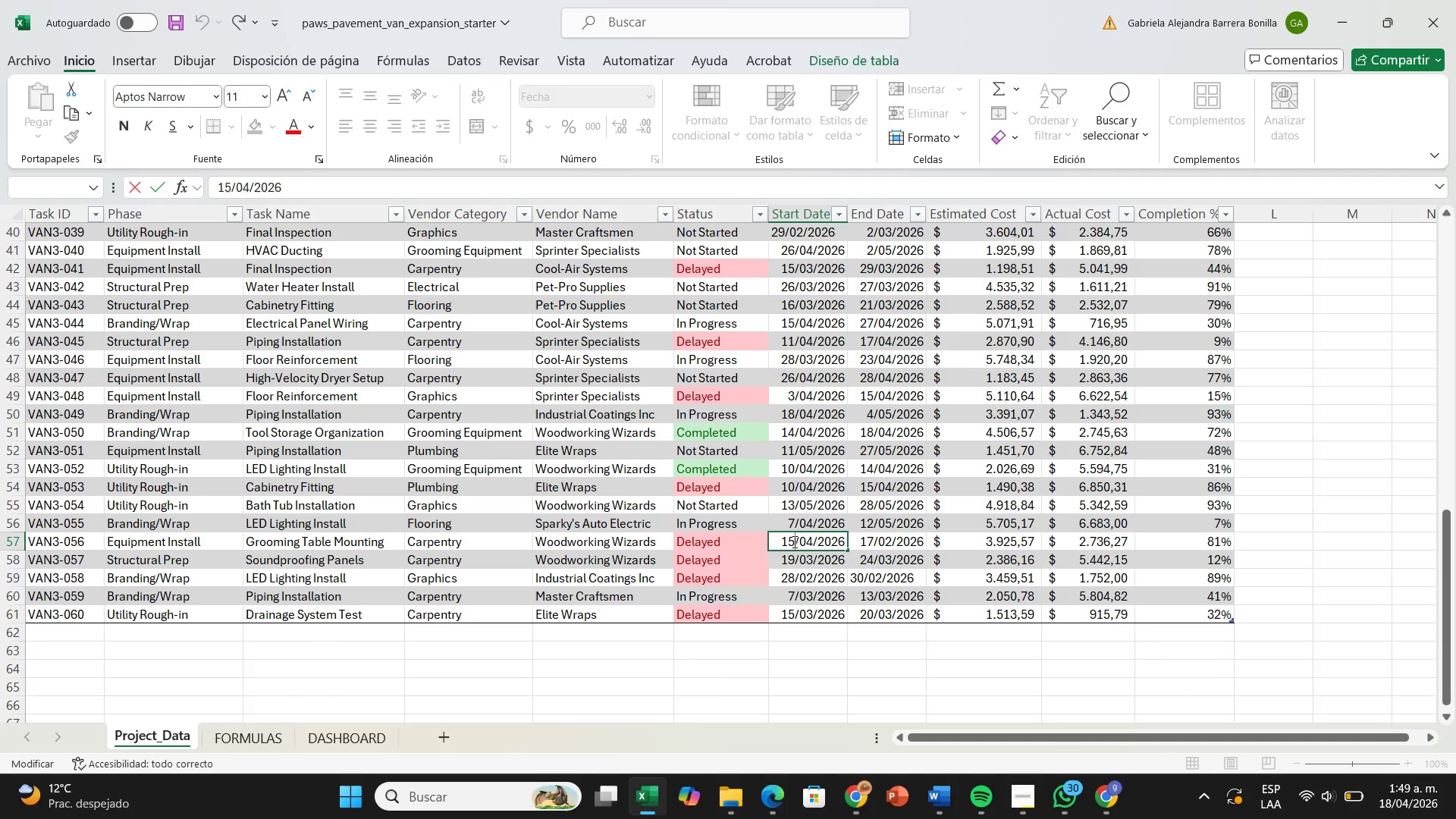 
left_click([793, 541])
 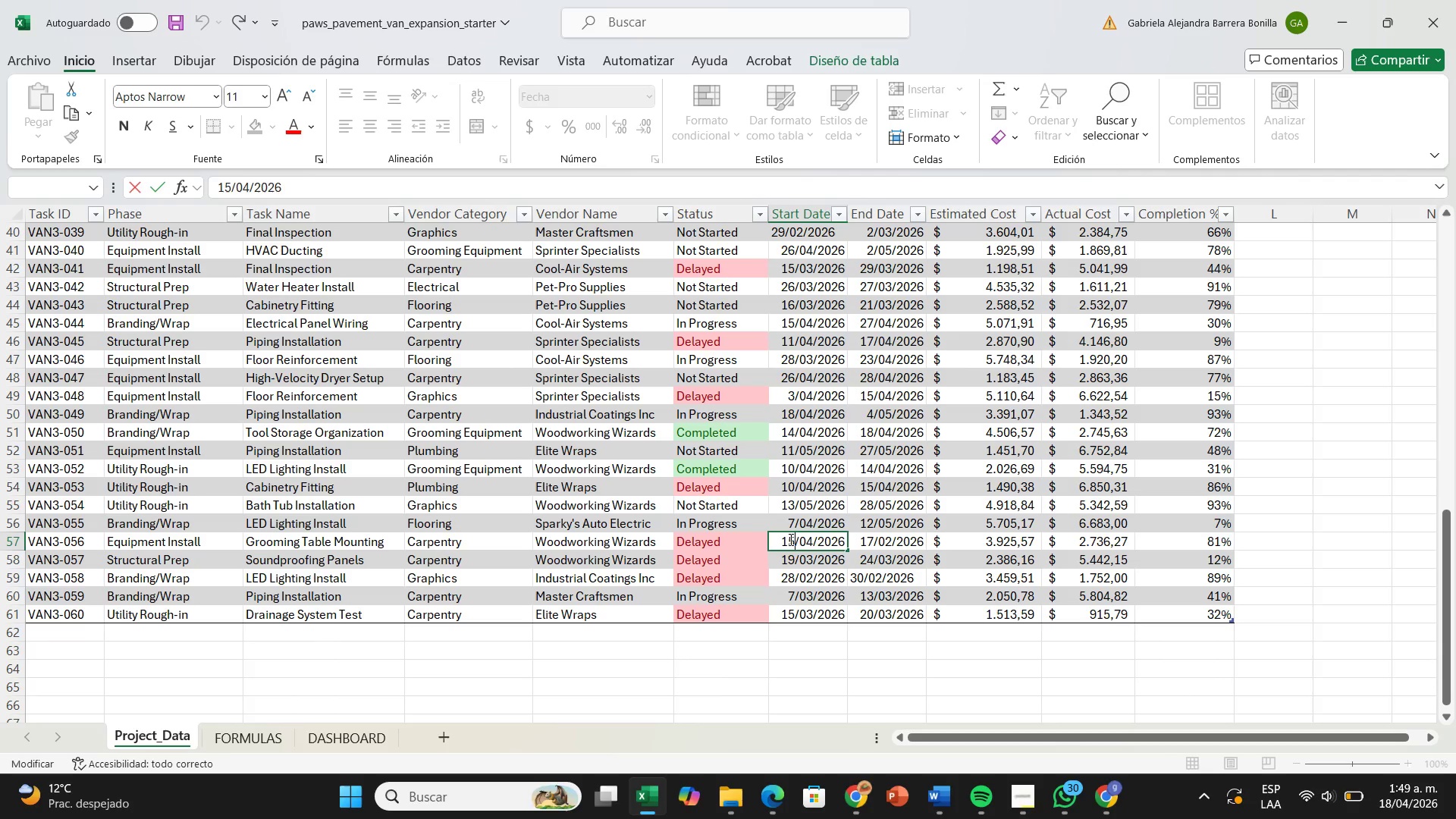 
left_click([789, 539])
 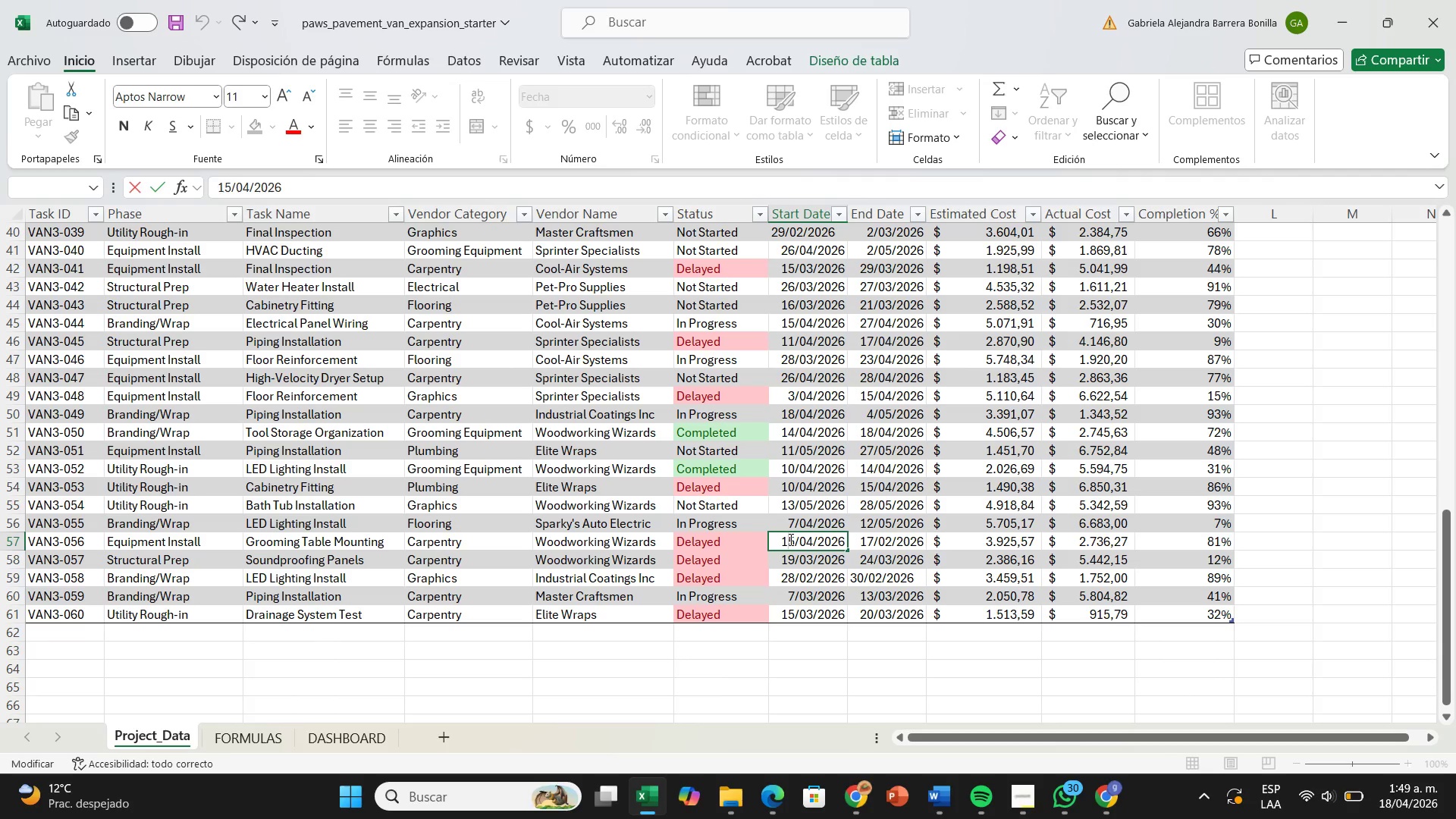 
key(Backspace)
 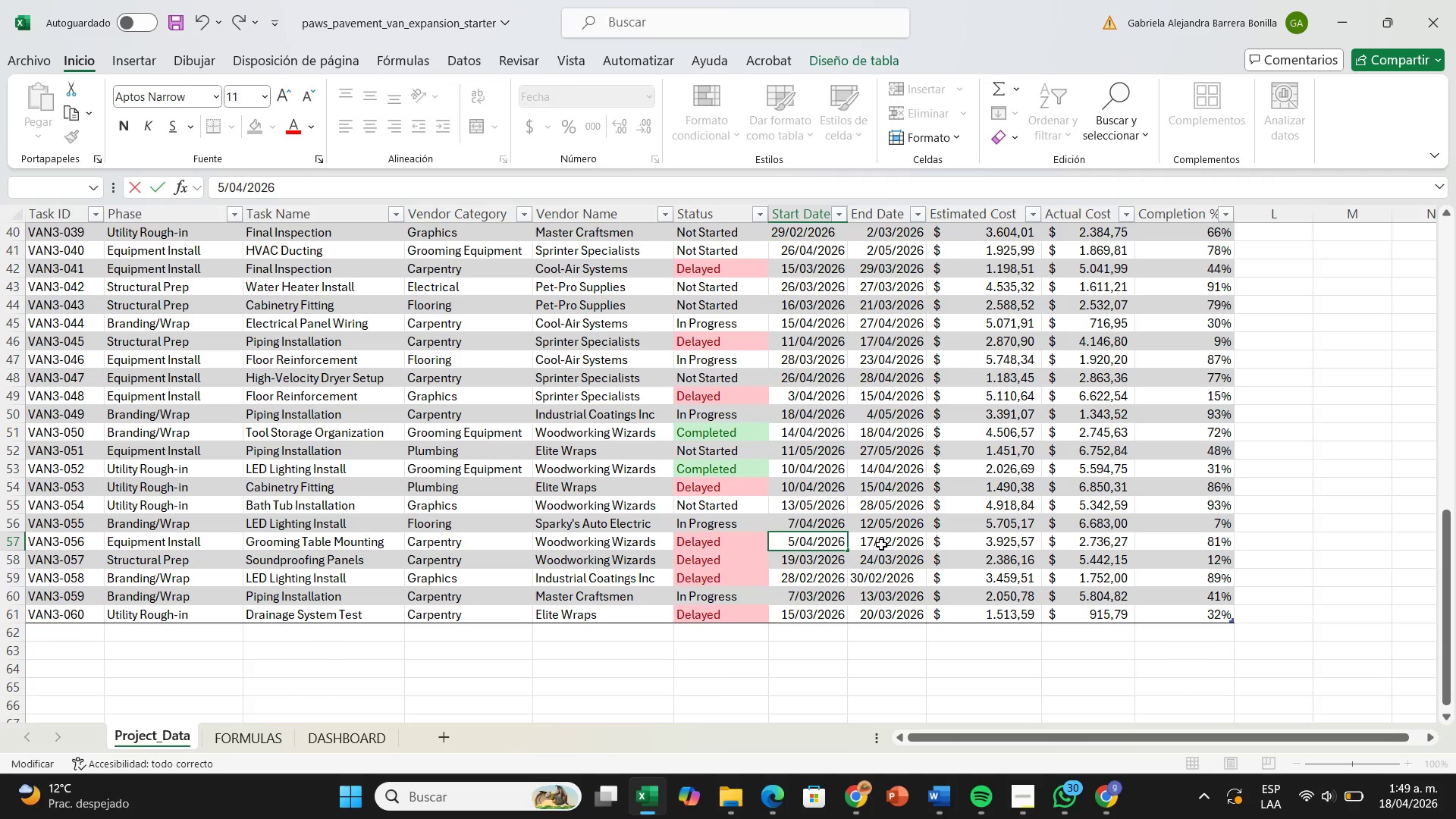 
double_click([881, 544])
 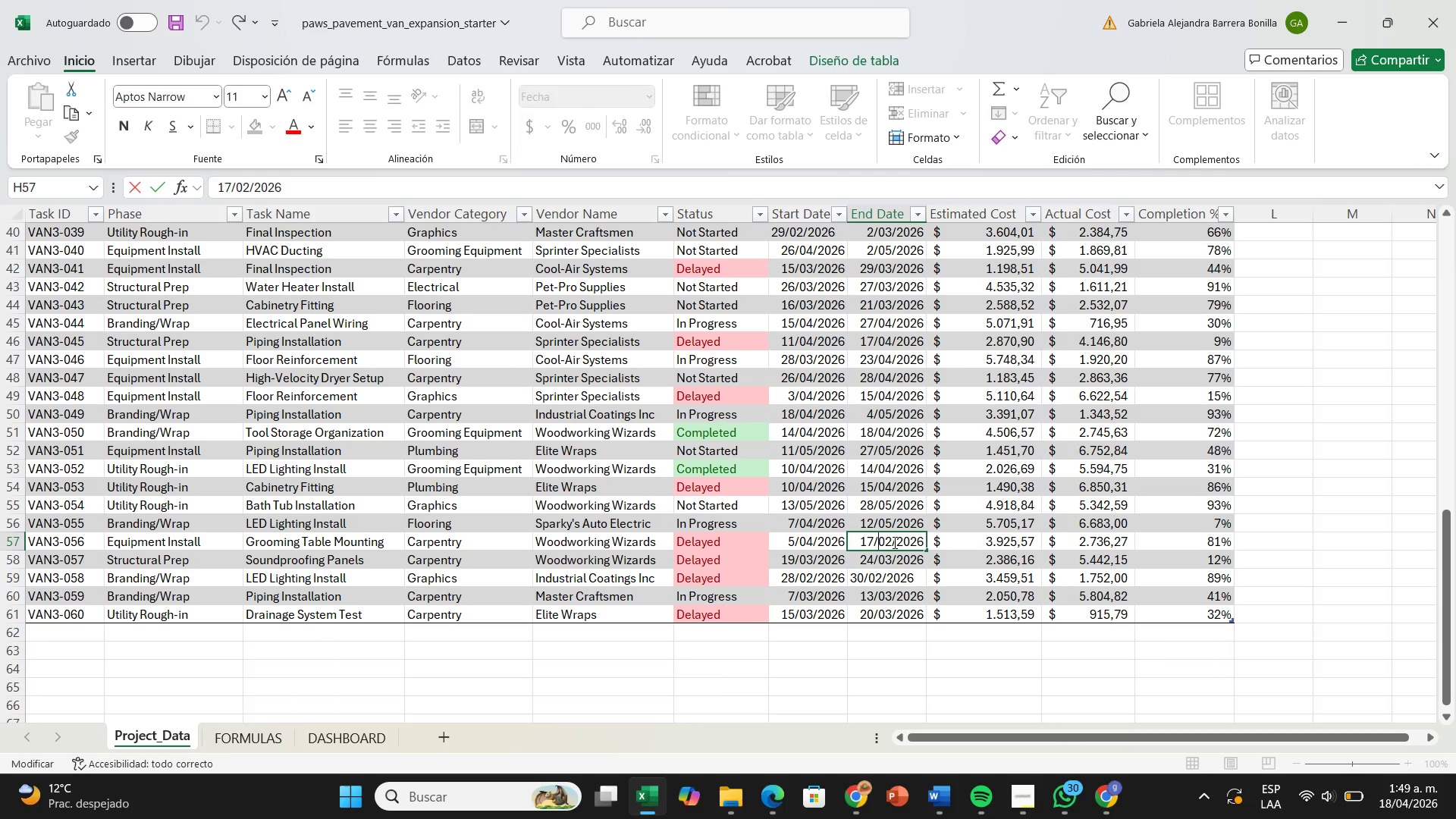 
triple_click([893, 542])
 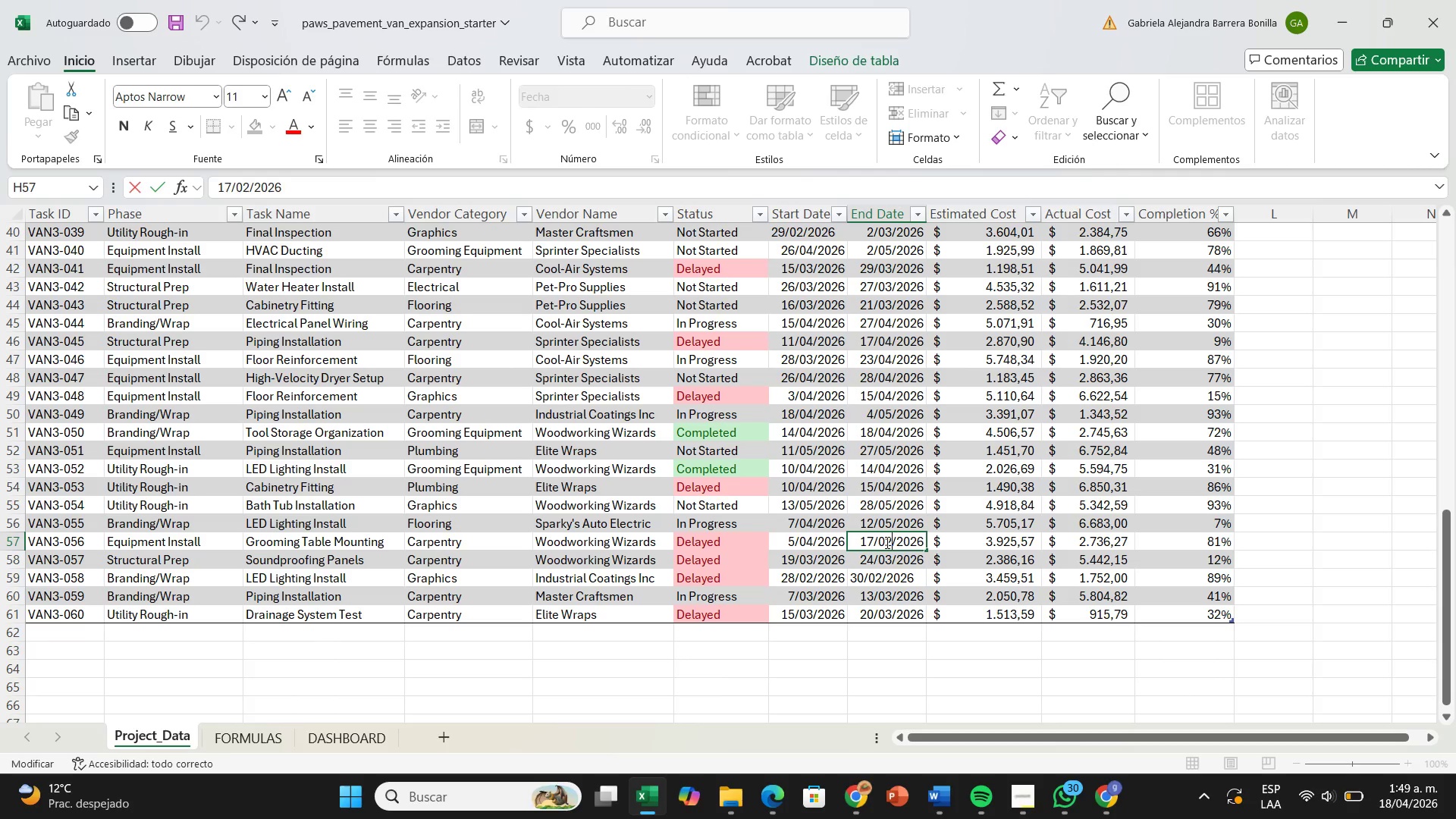 
key(Backspace)
 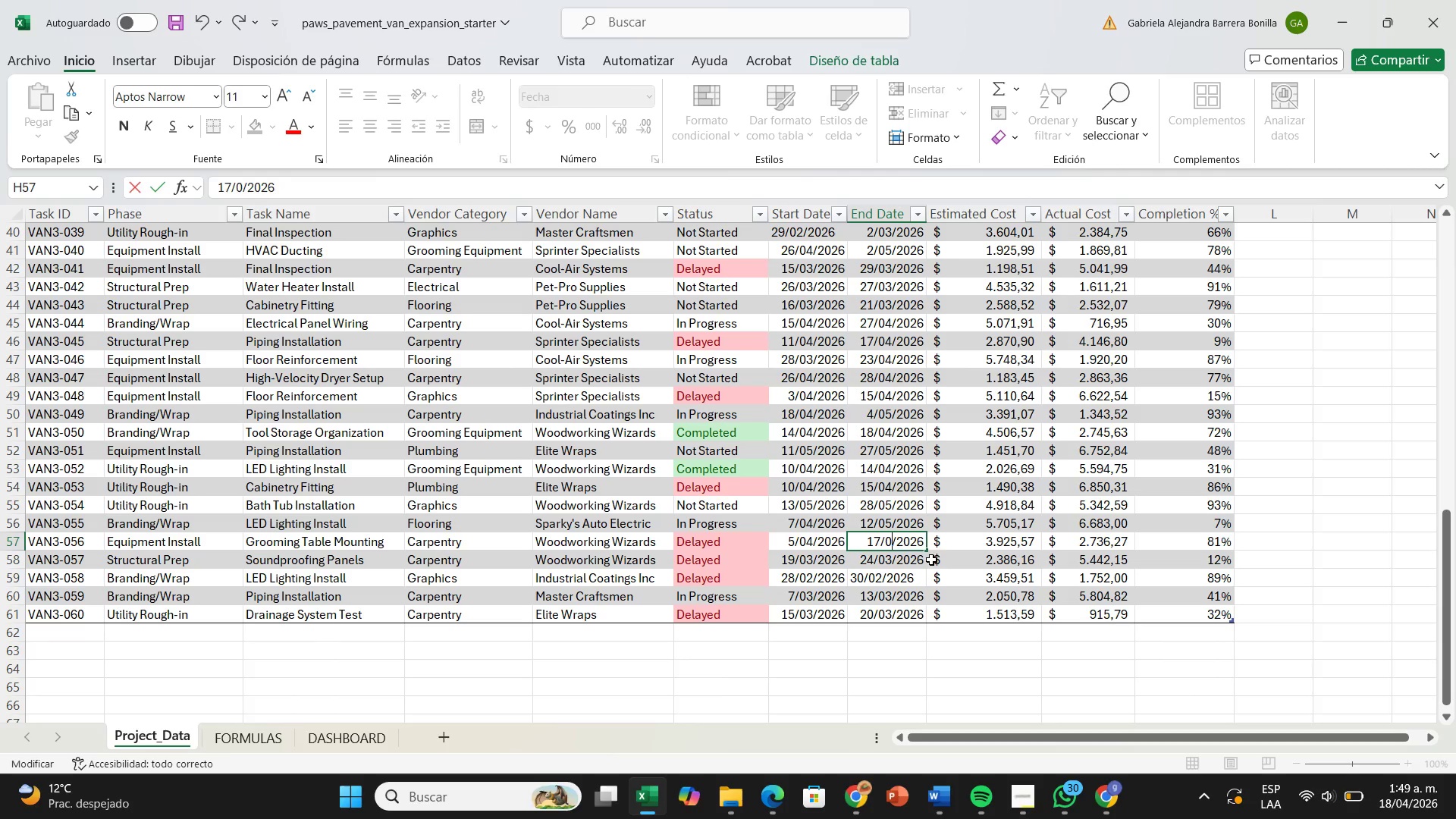 
key(4)
 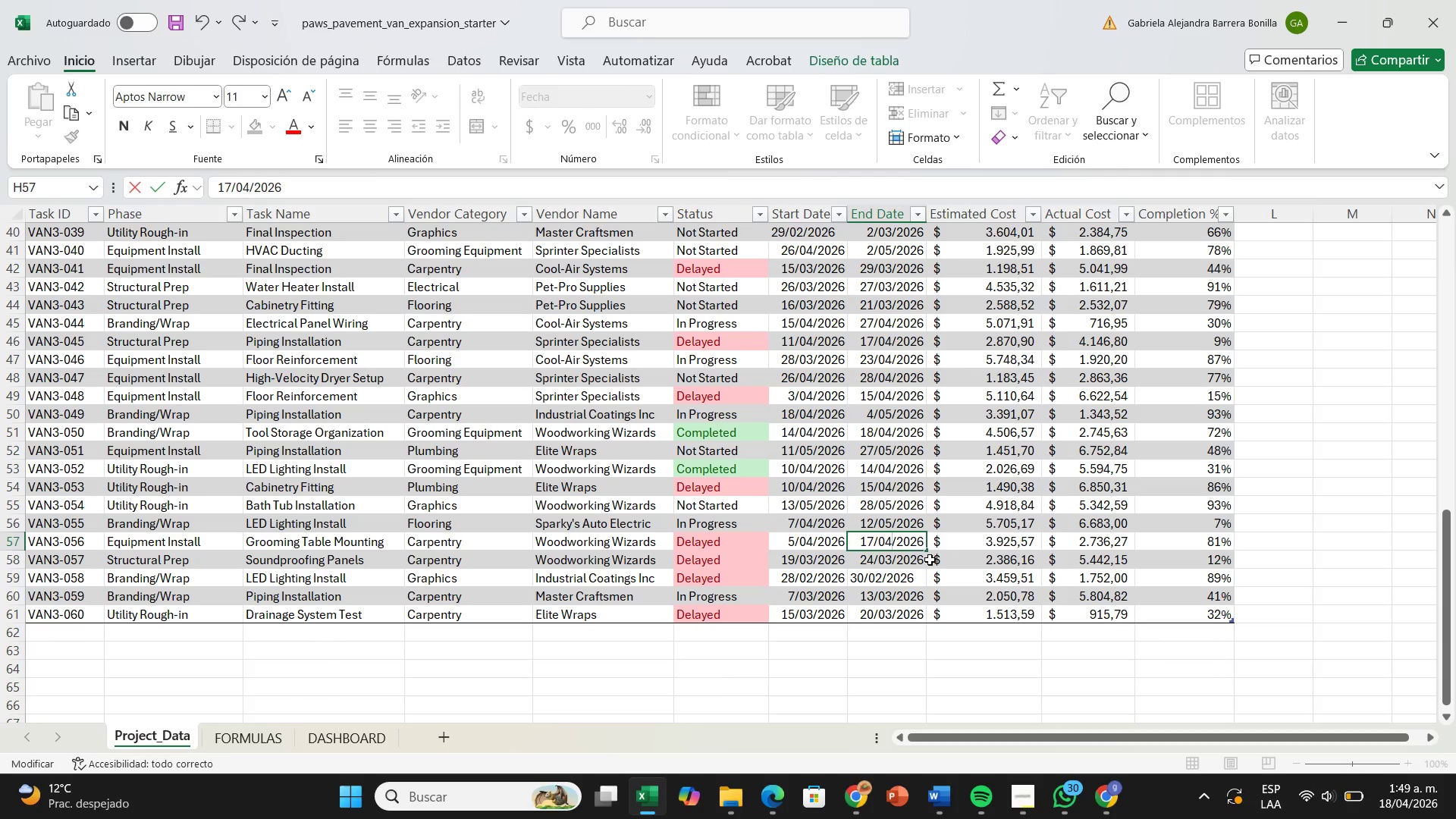 
key(Enter)
 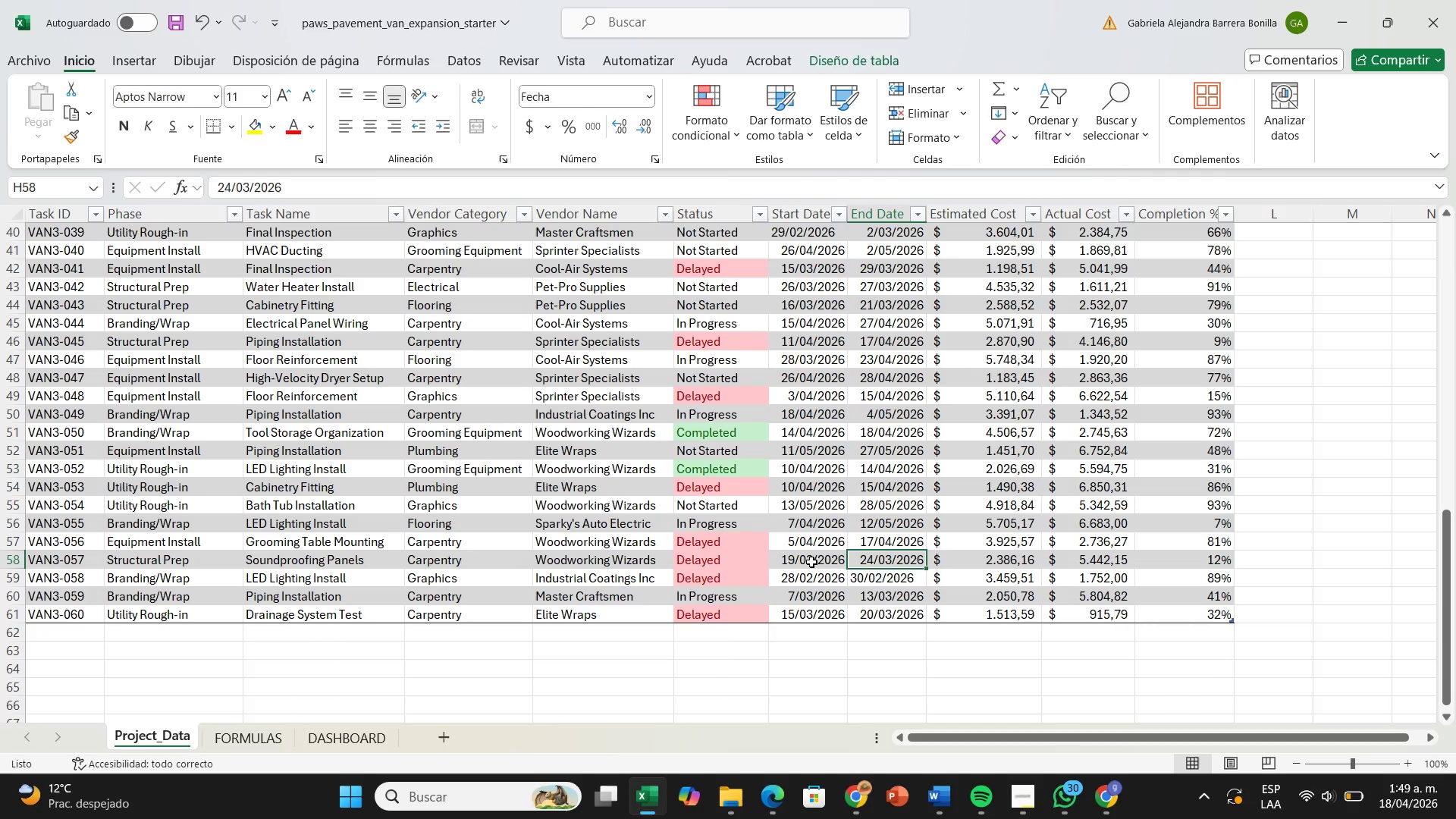 
double_click([808, 562])
 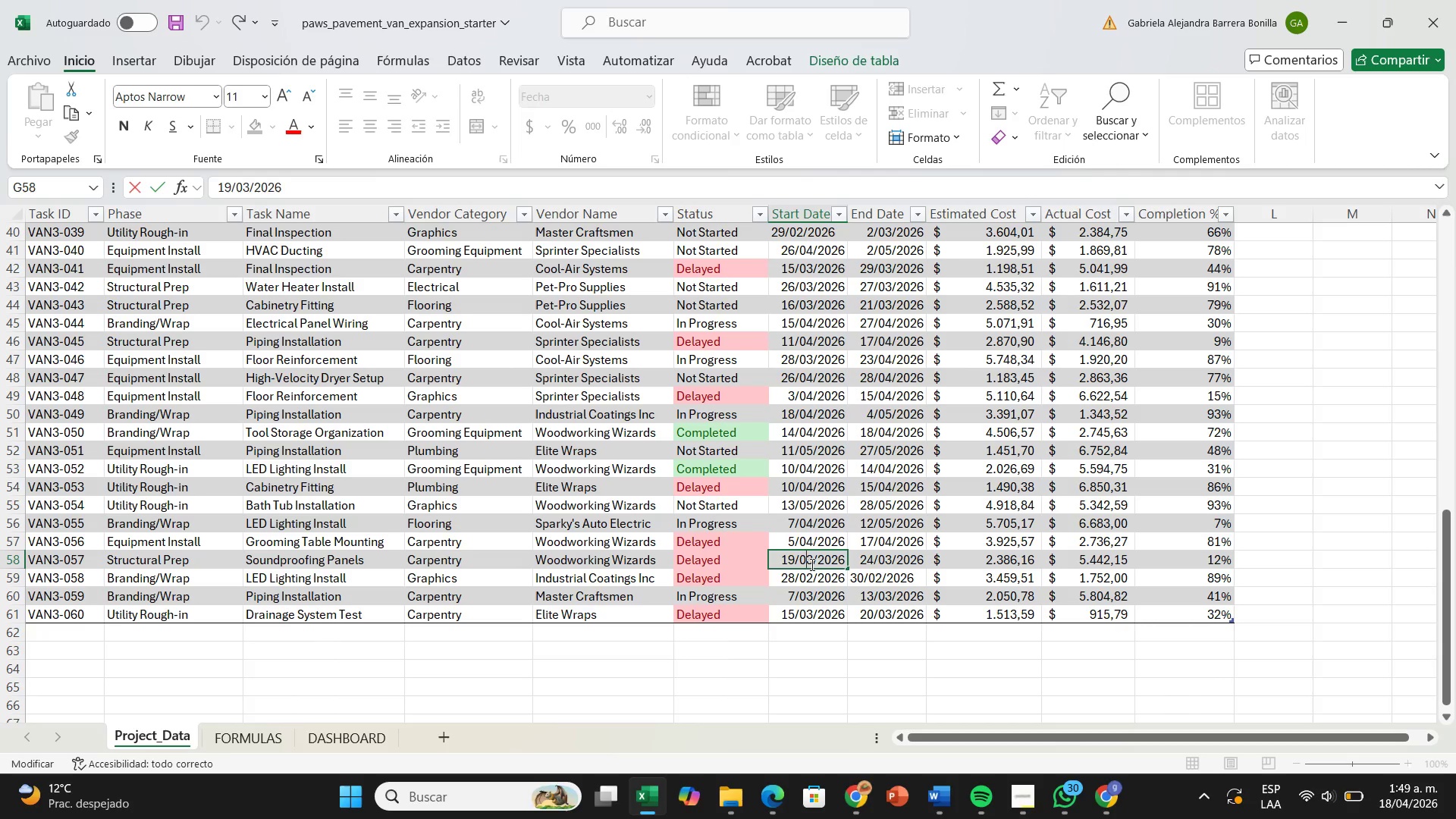 
left_click([811, 564])
 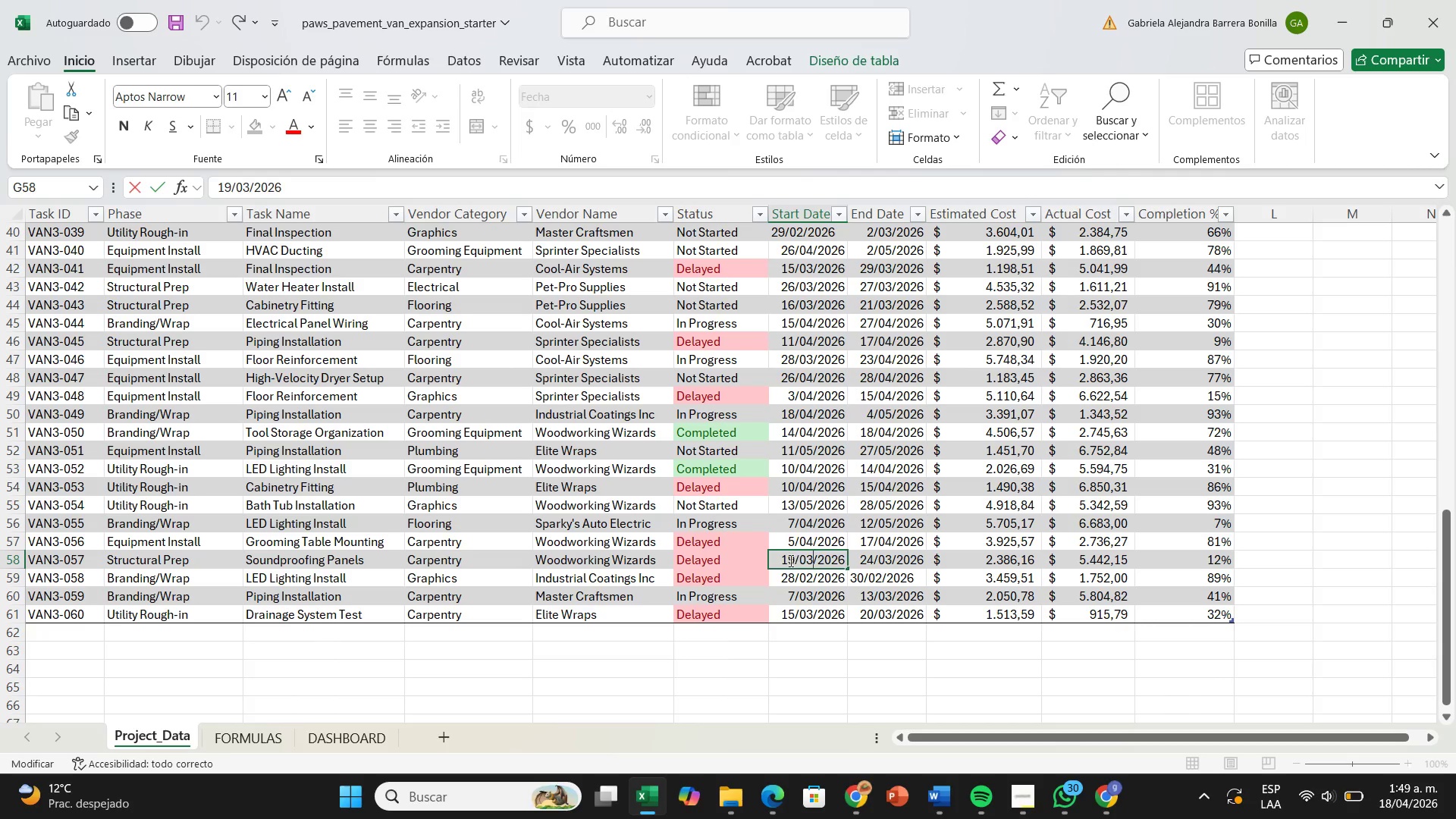 
left_click([789, 559])
 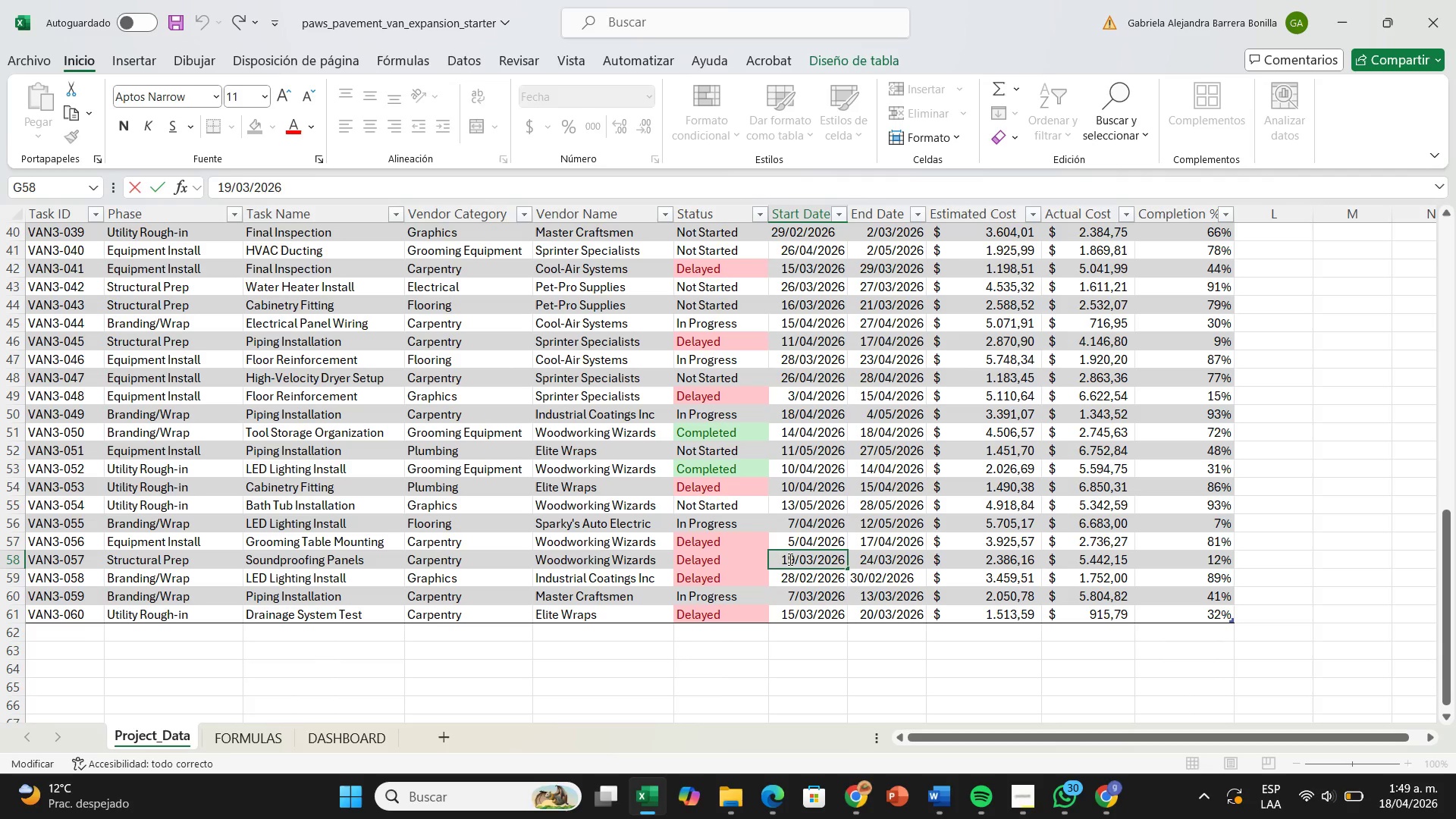 
key(Slash)
 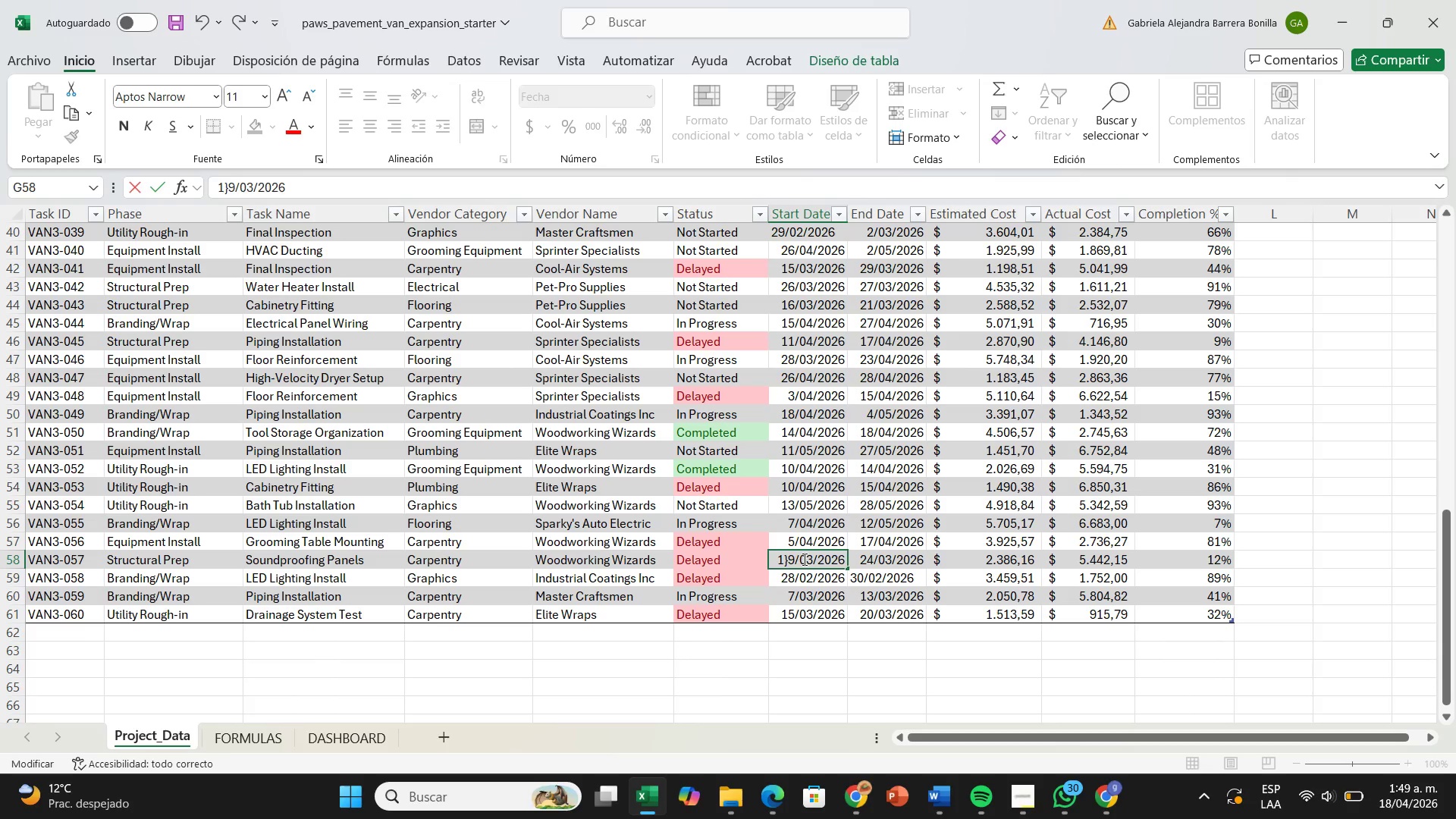 
key(Backspace)
 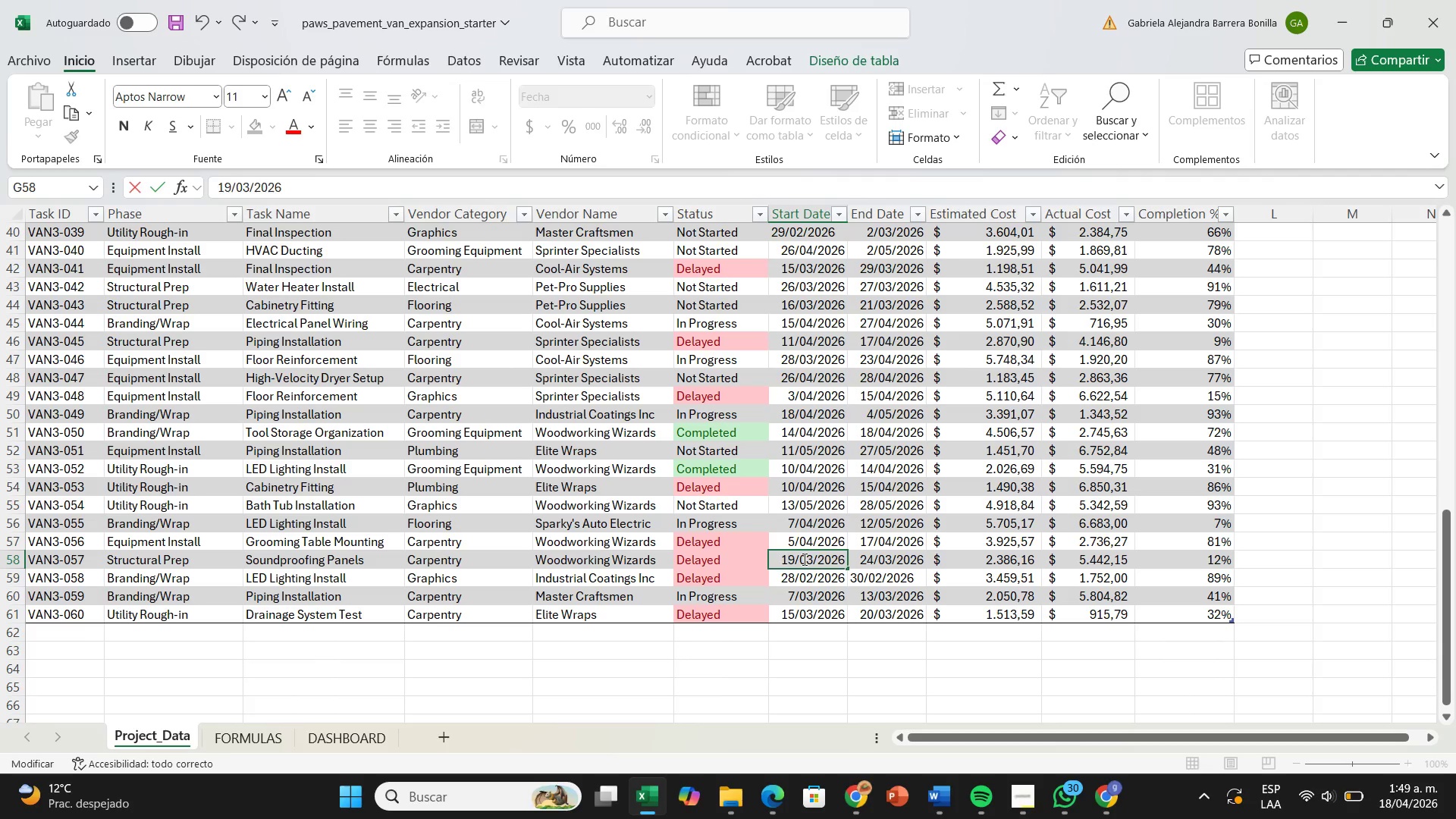 
key(Backspace)
 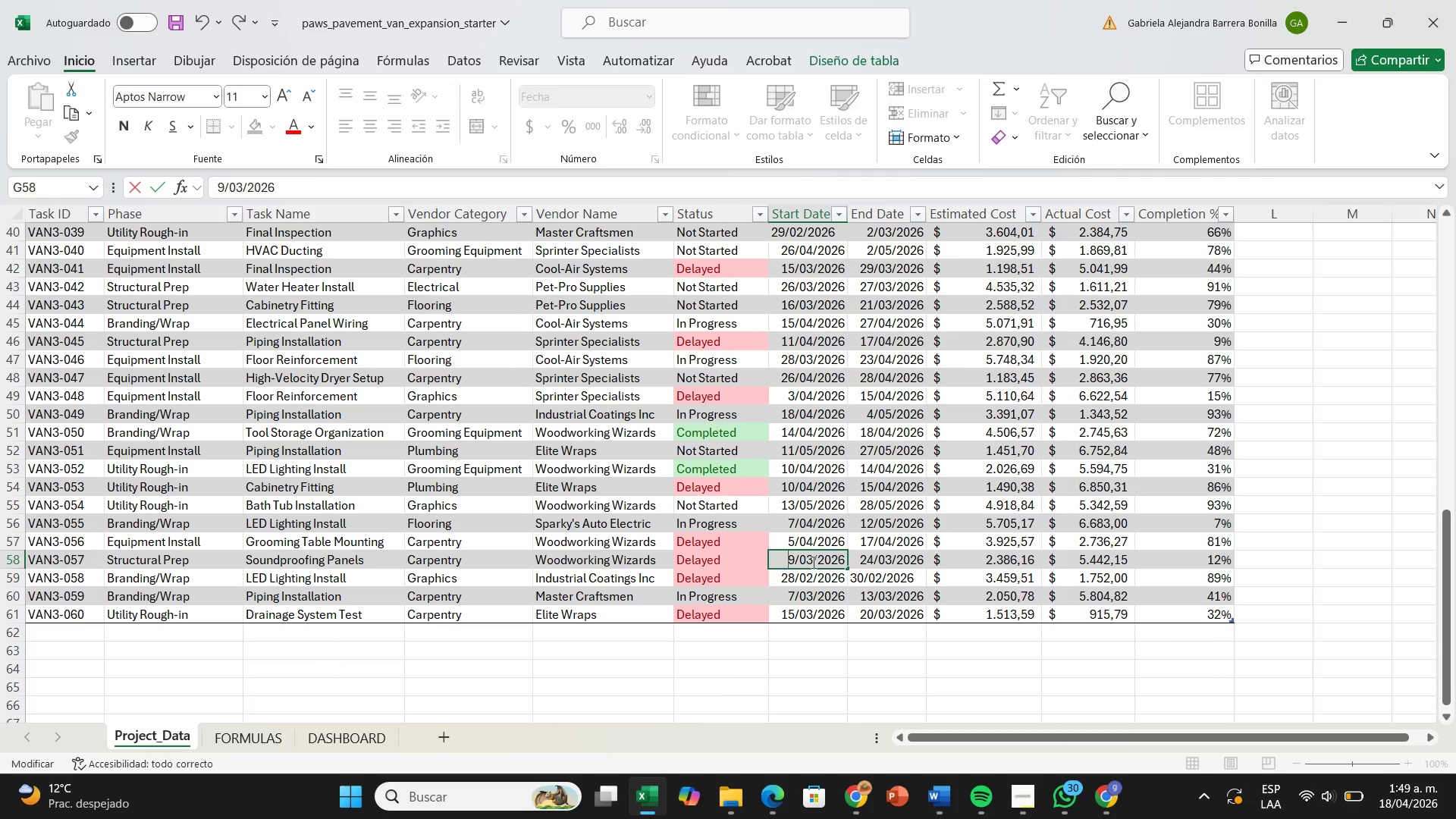 
left_click([812, 562])
 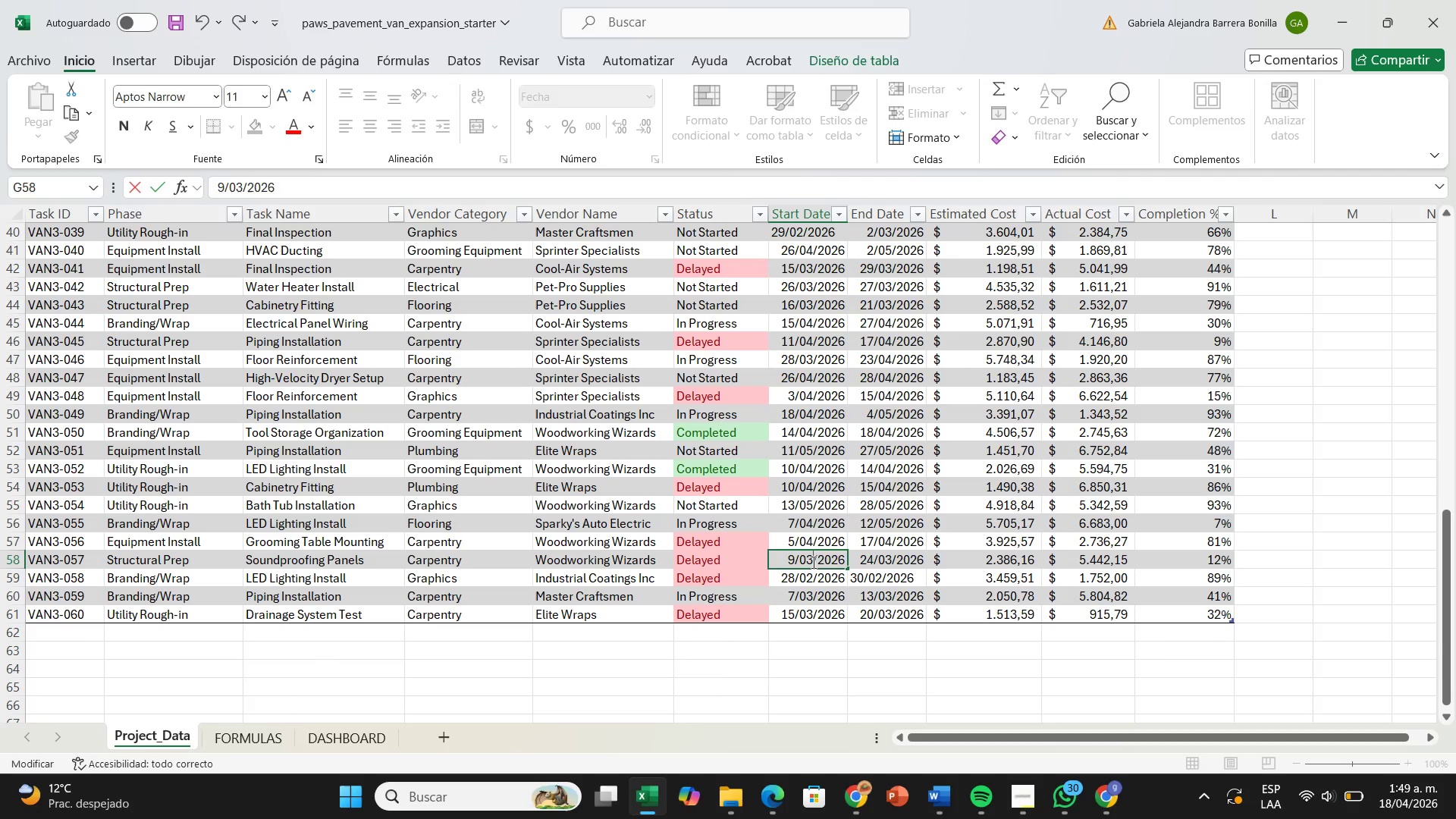 
key(Backspace)
 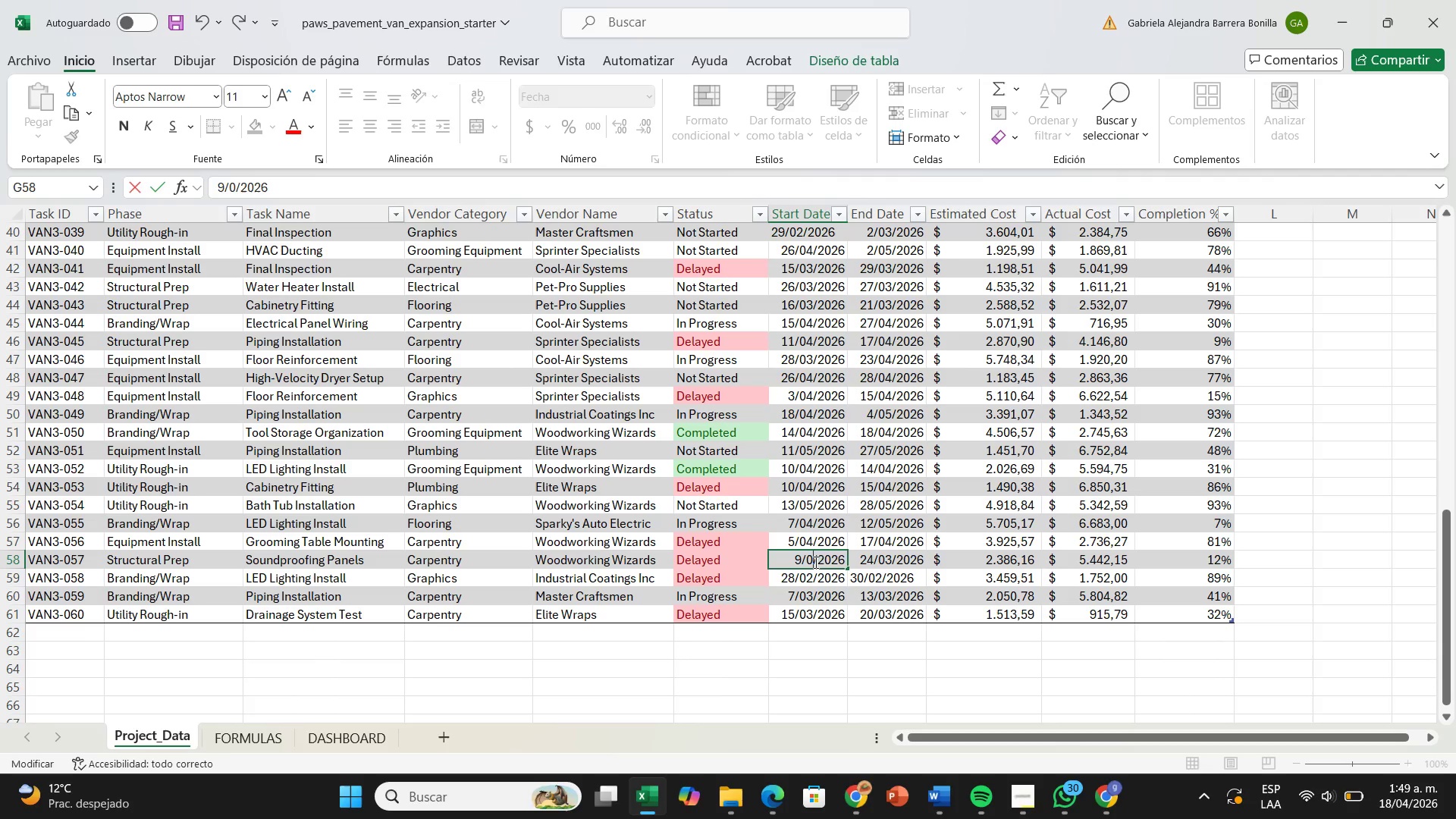 
key(4)
 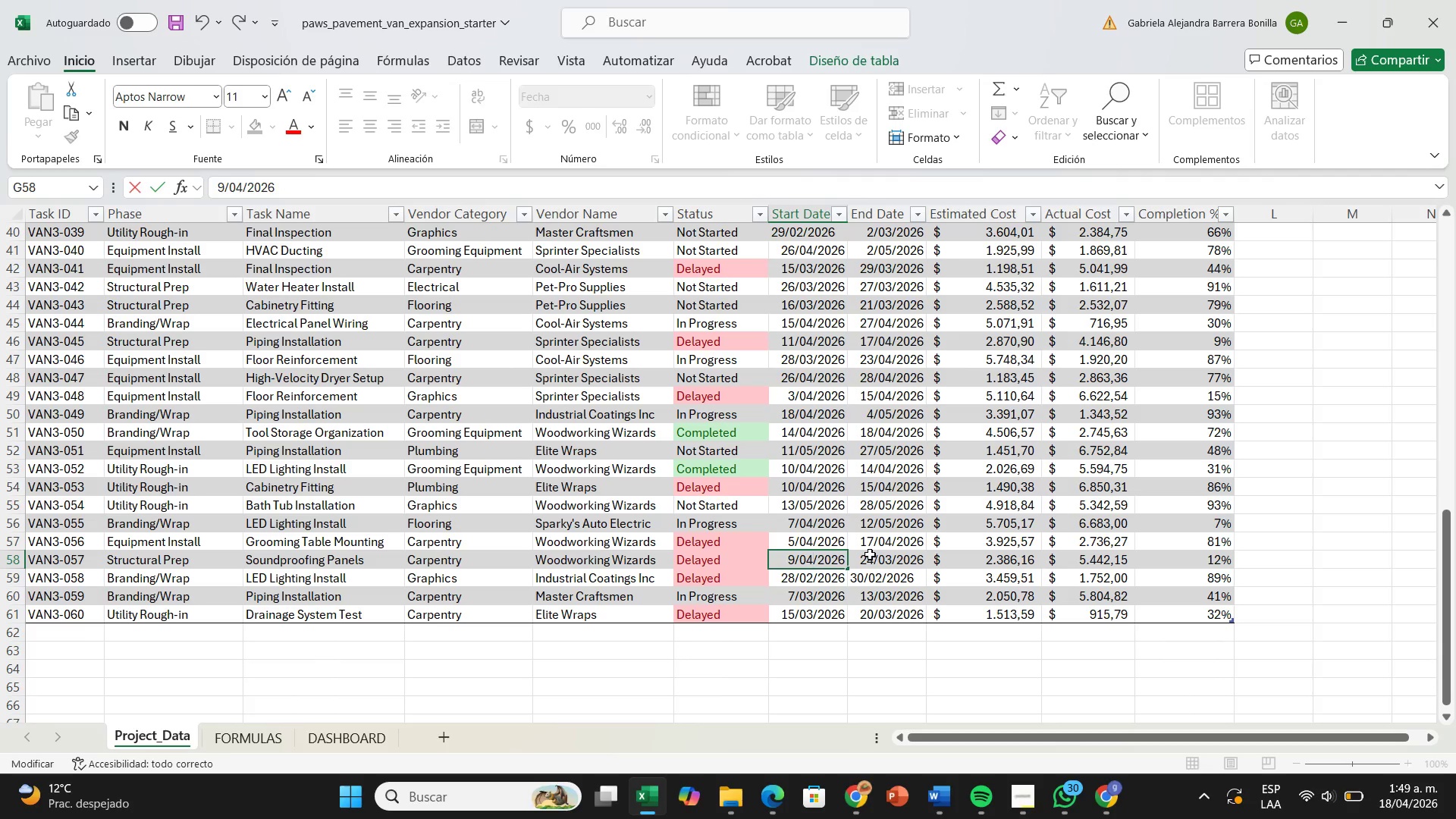 
left_click([870, 560])
 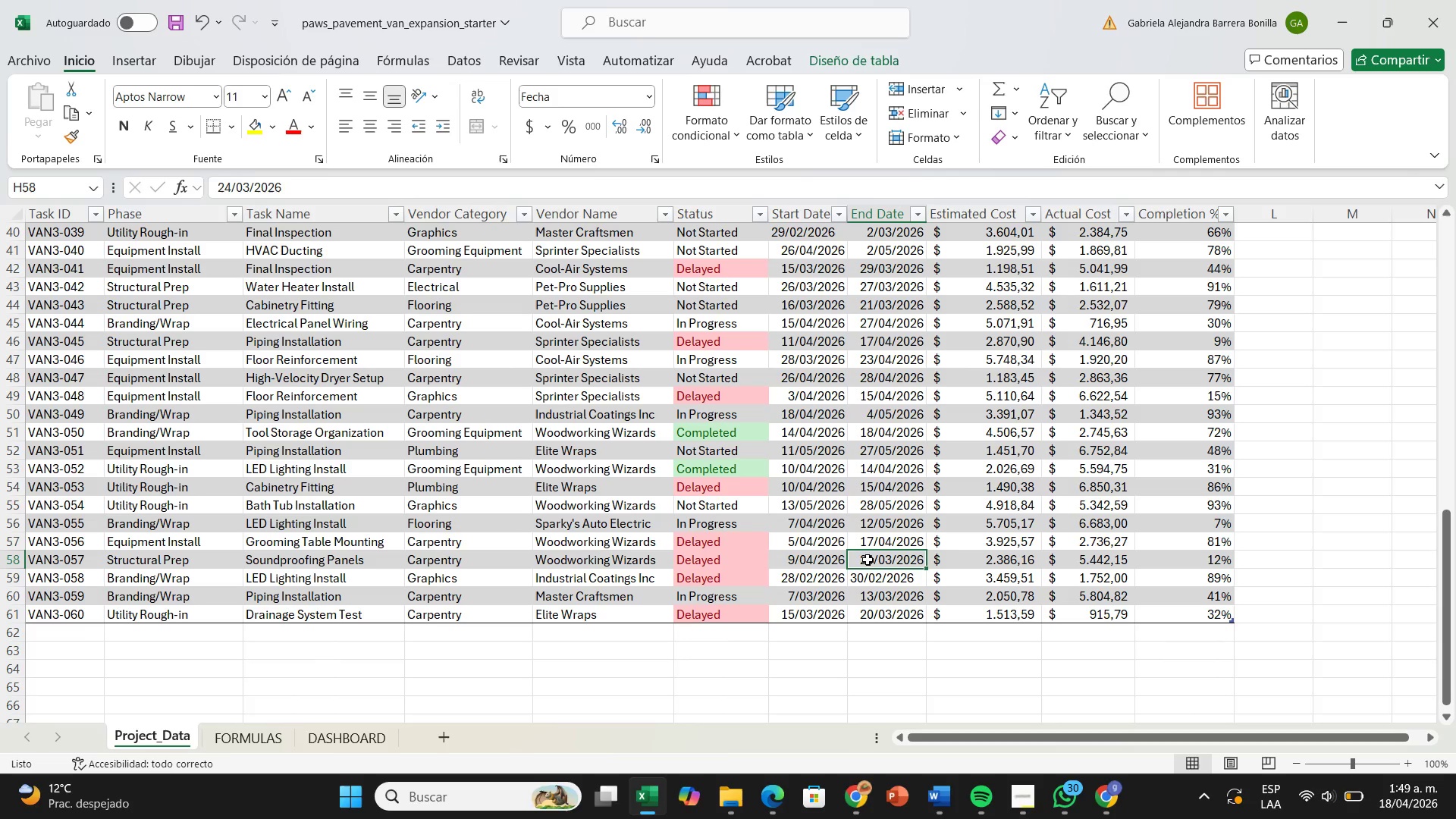 
double_click([865, 560])
 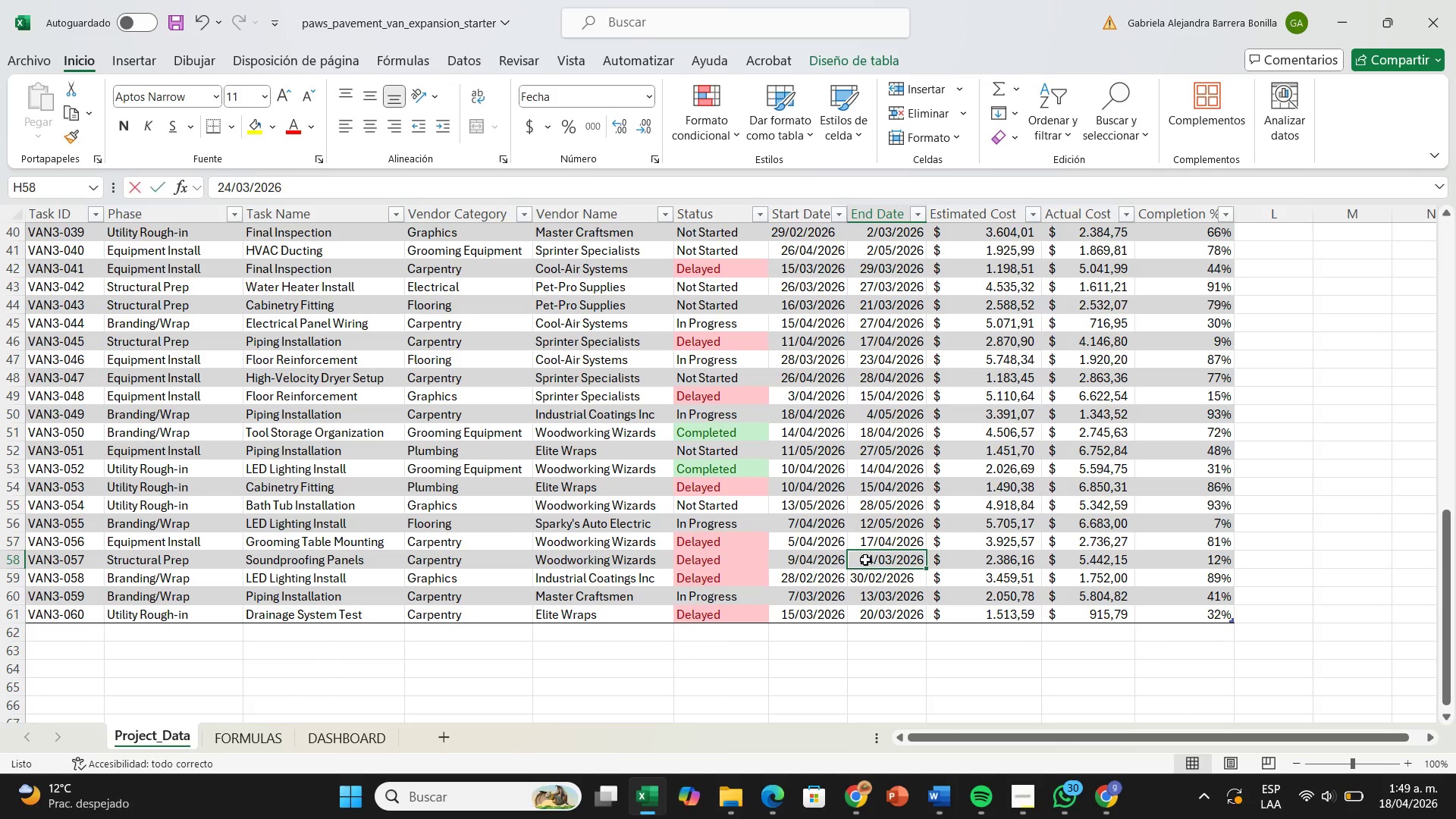 
triple_click([865, 560])
 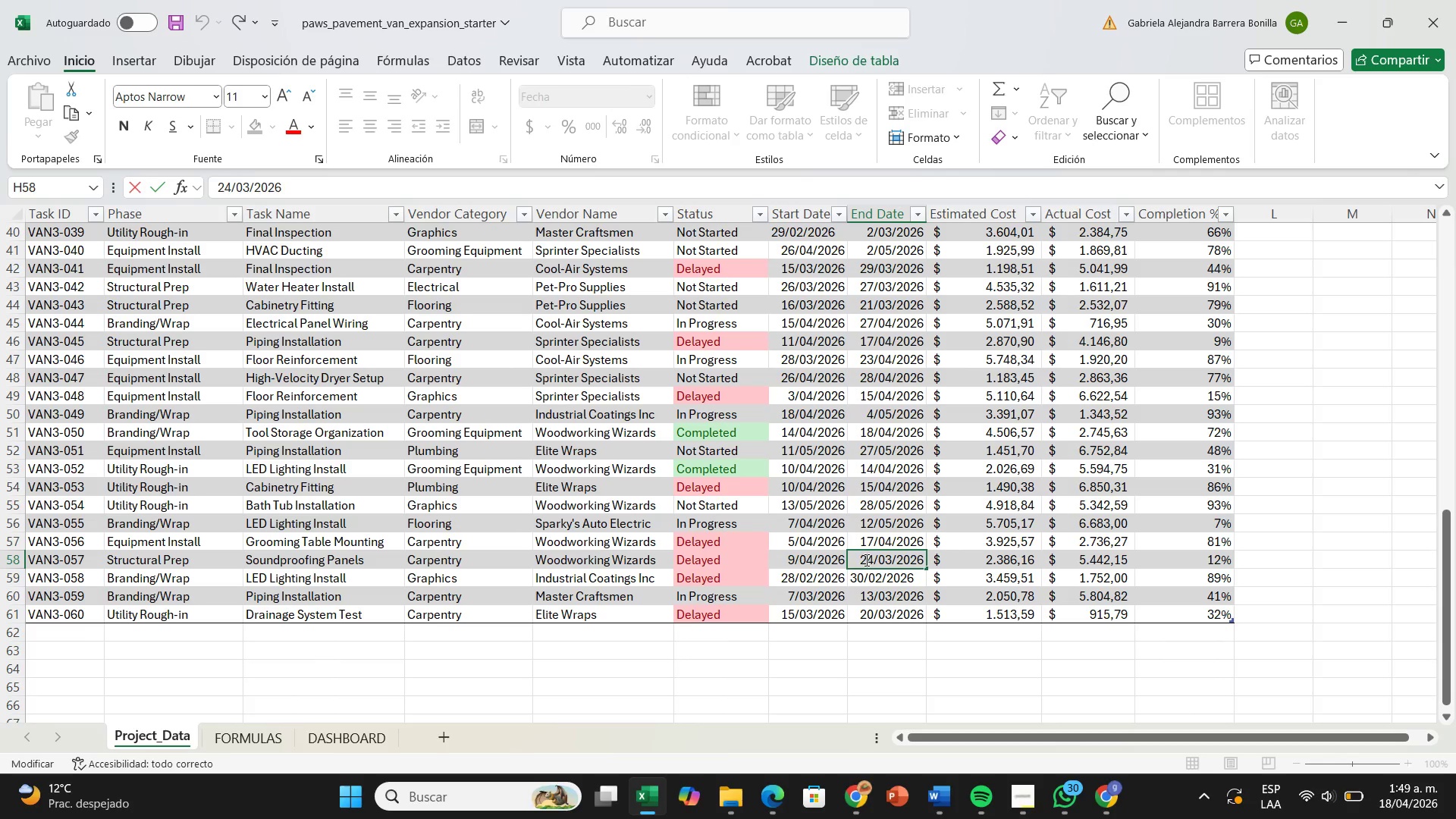 
key(Backspace)
 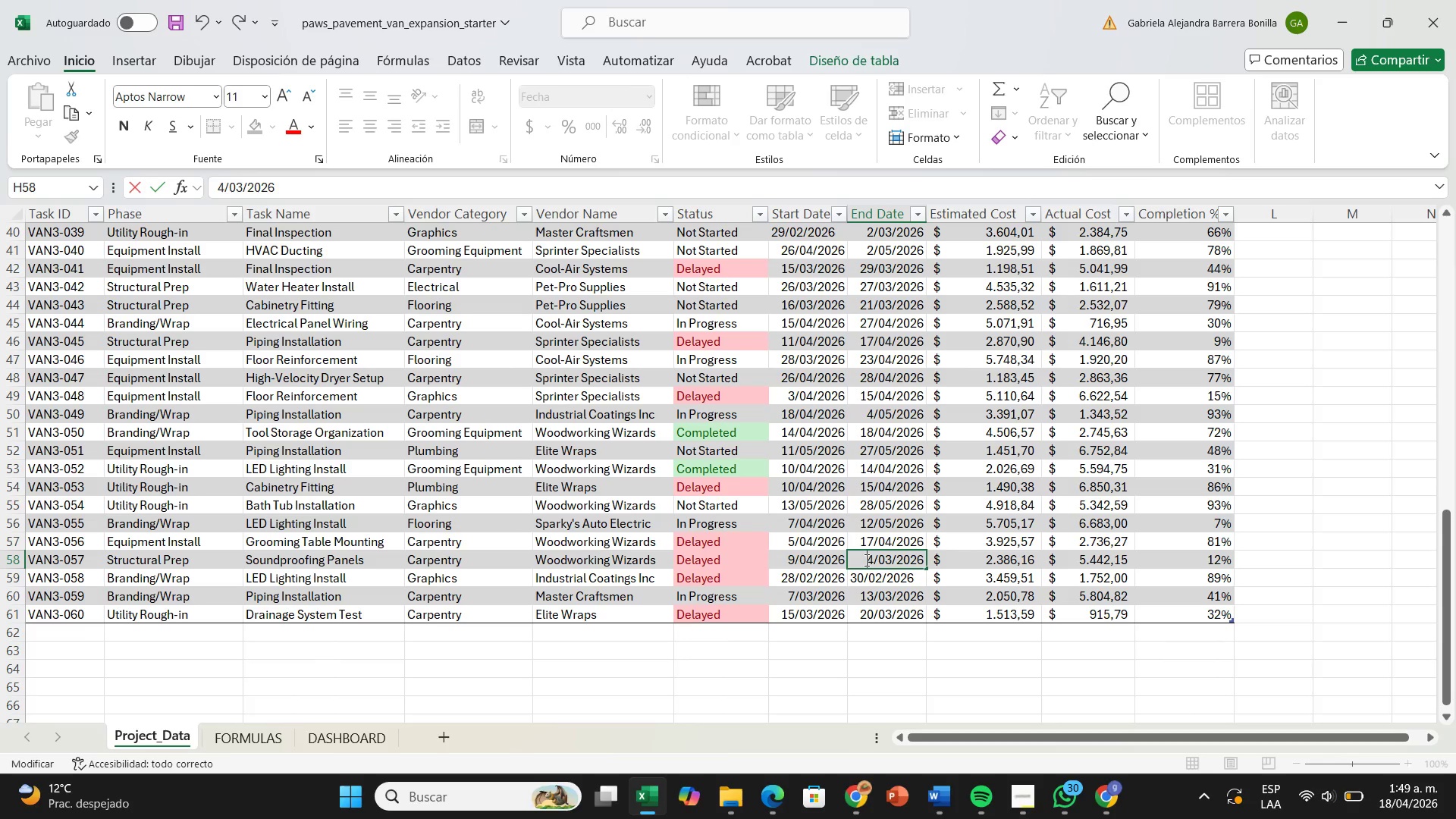 
key(1)
 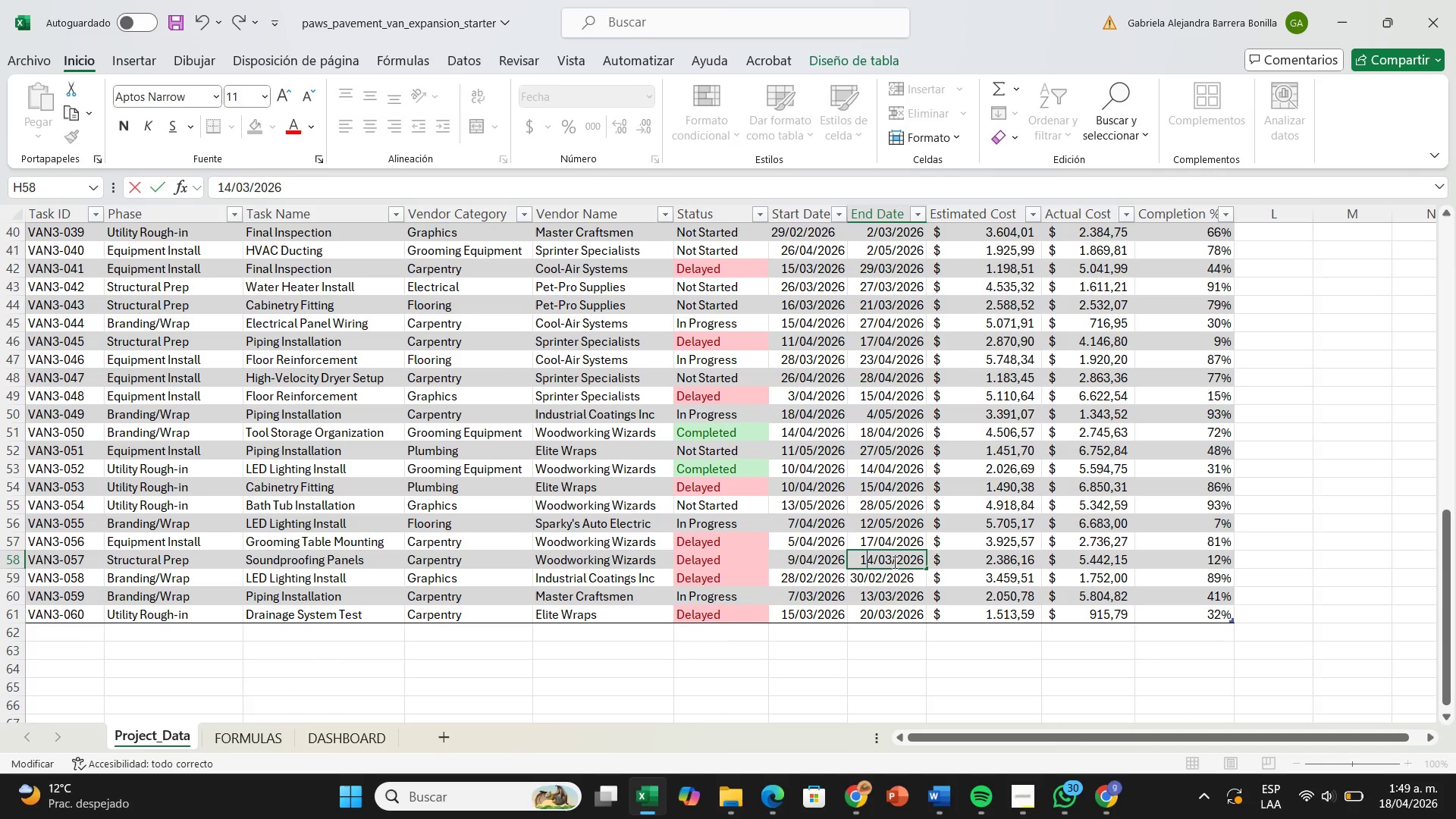 
left_click([893, 562])
 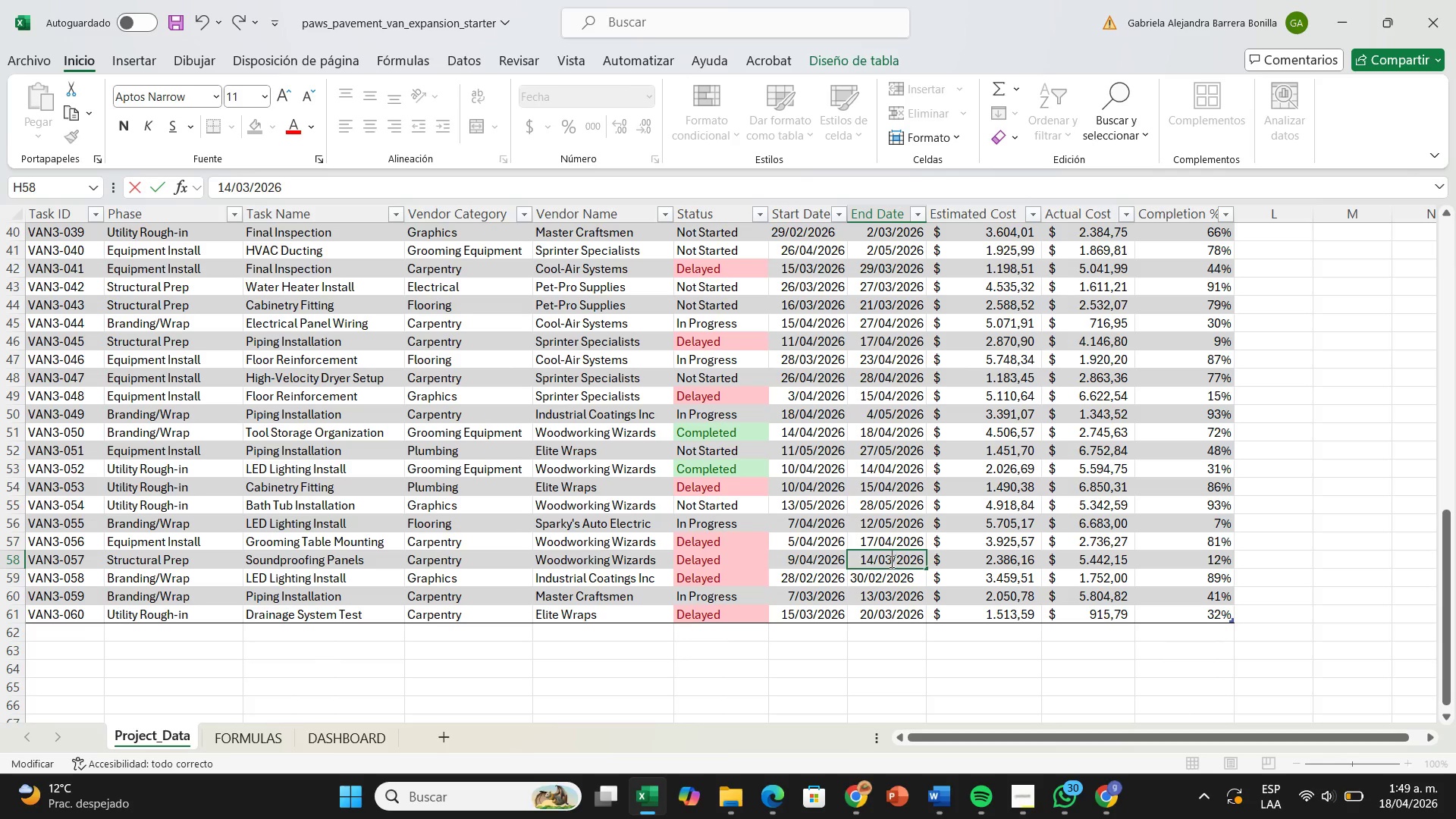 
left_click([890, 561])
 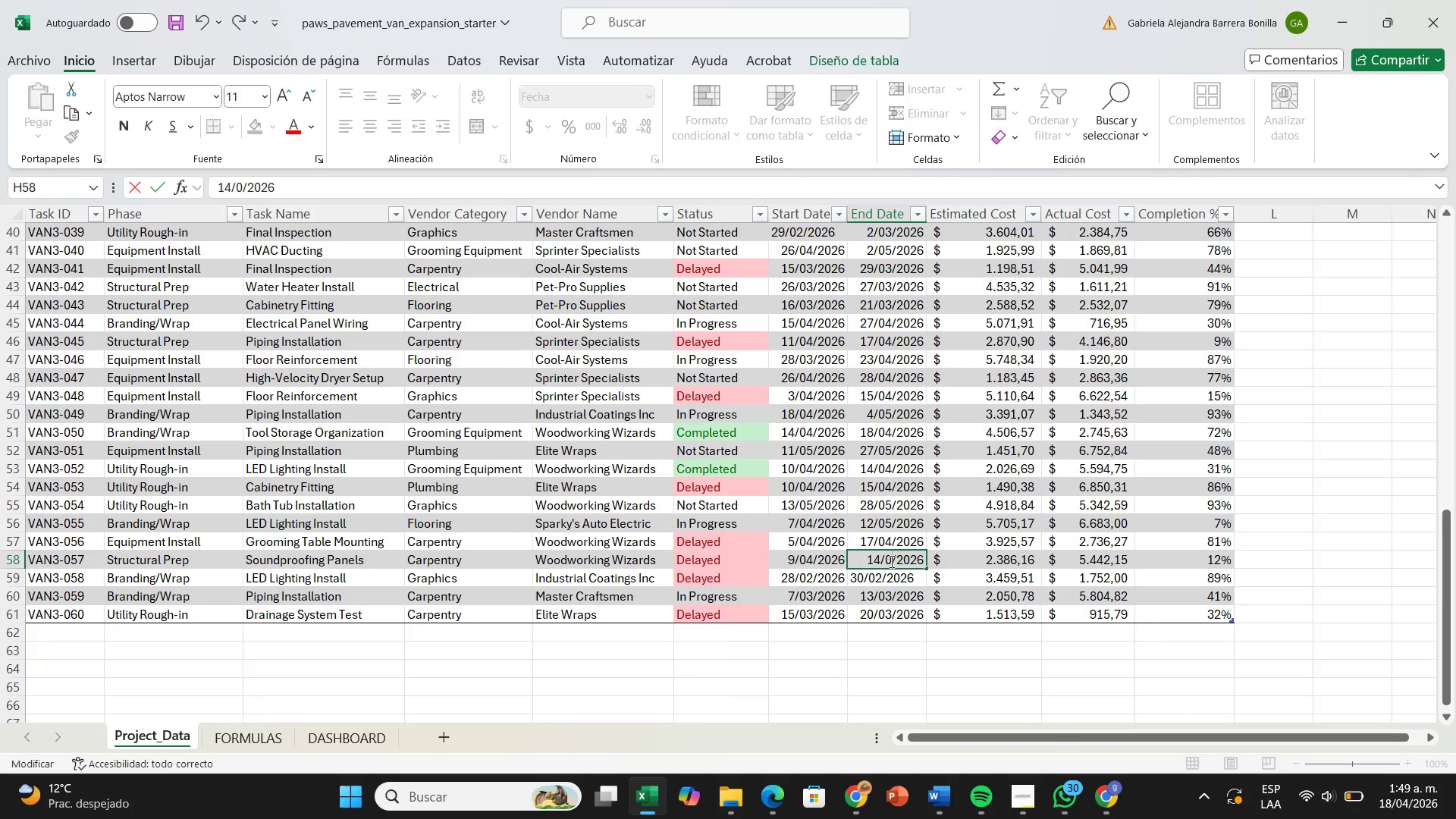 
key(Backspace)
 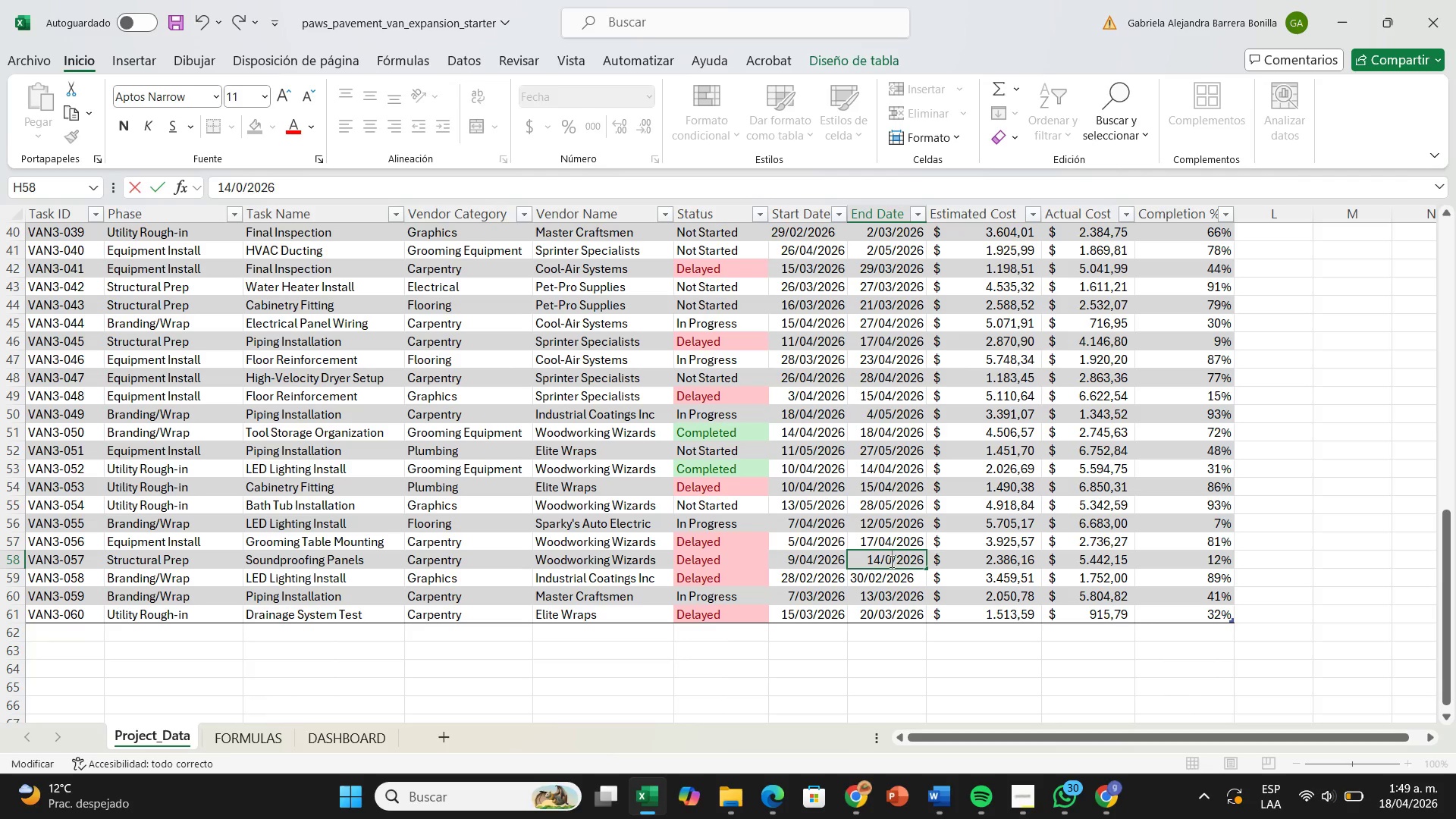 
key(4)
 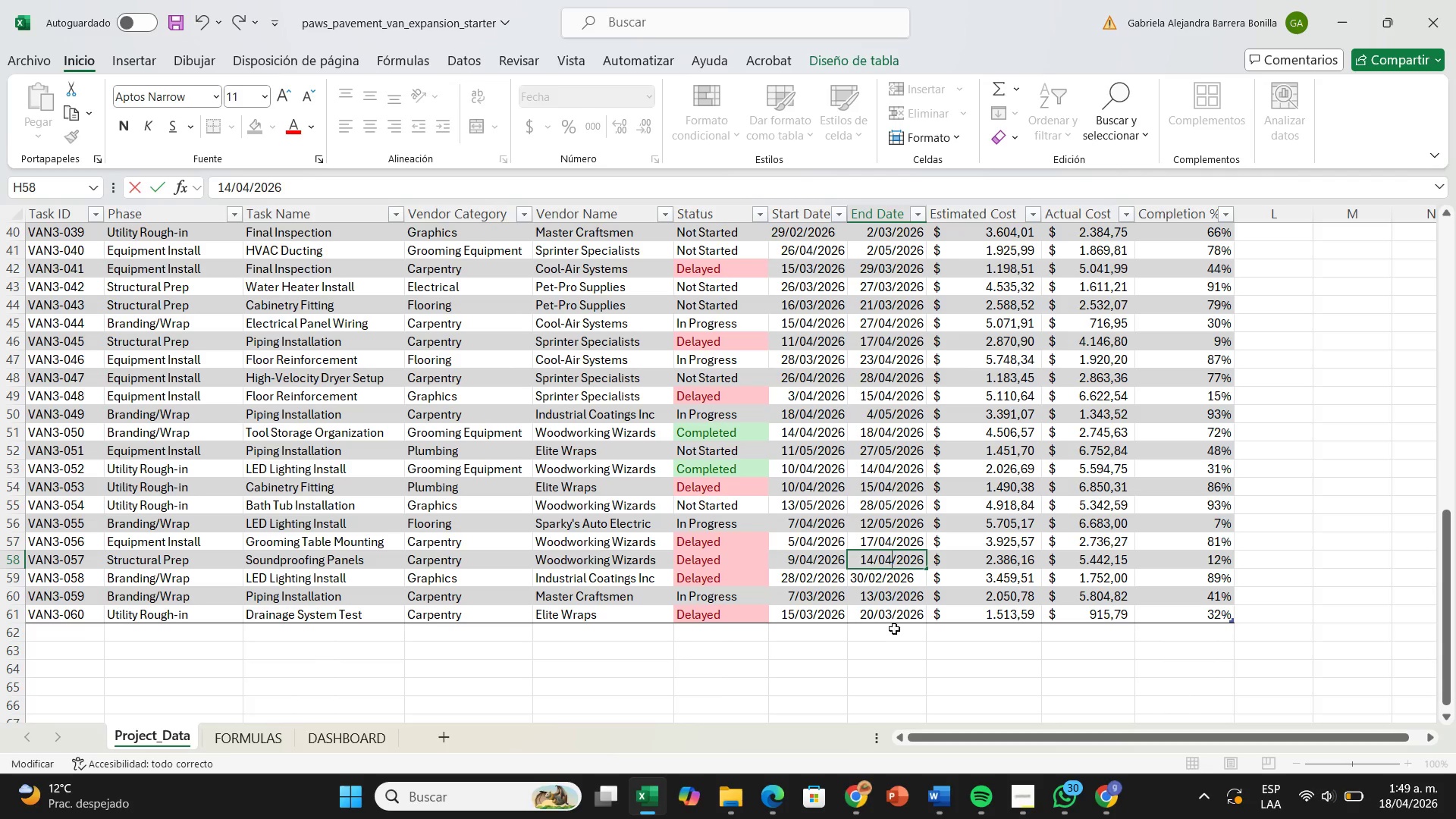 
left_click([894, 629])
 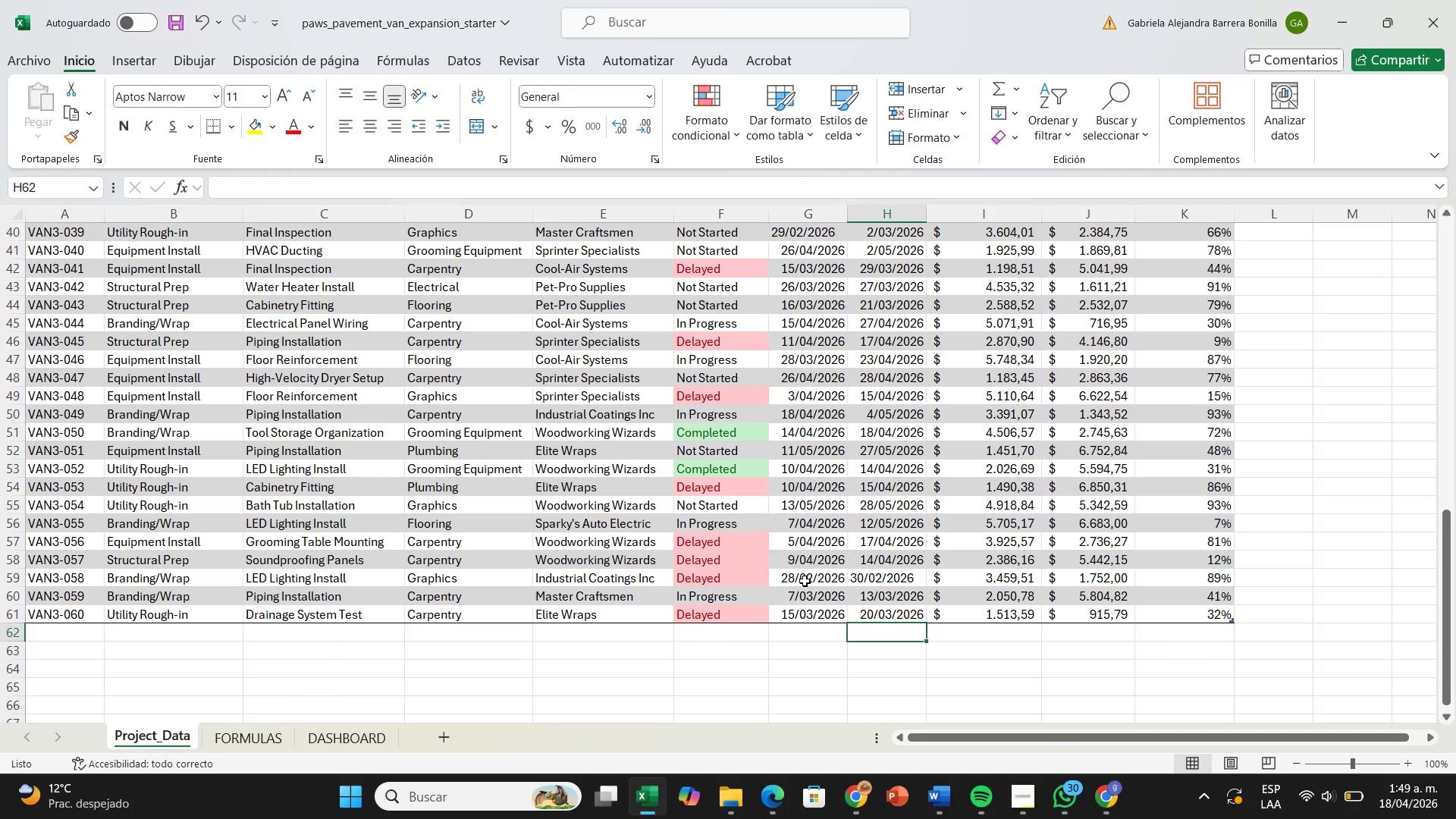 
double_click([805, 581])
 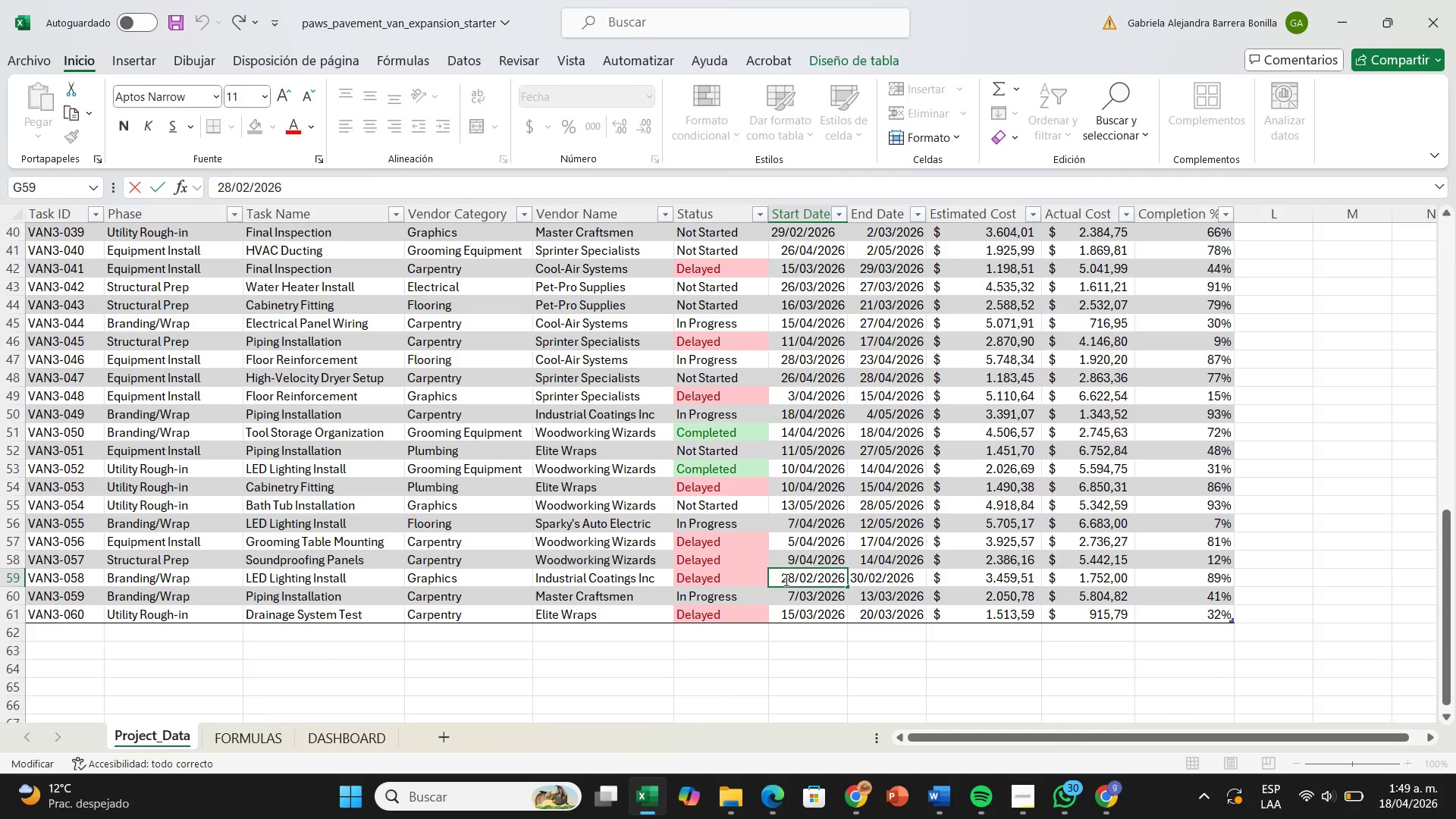 
key(Backspace)
 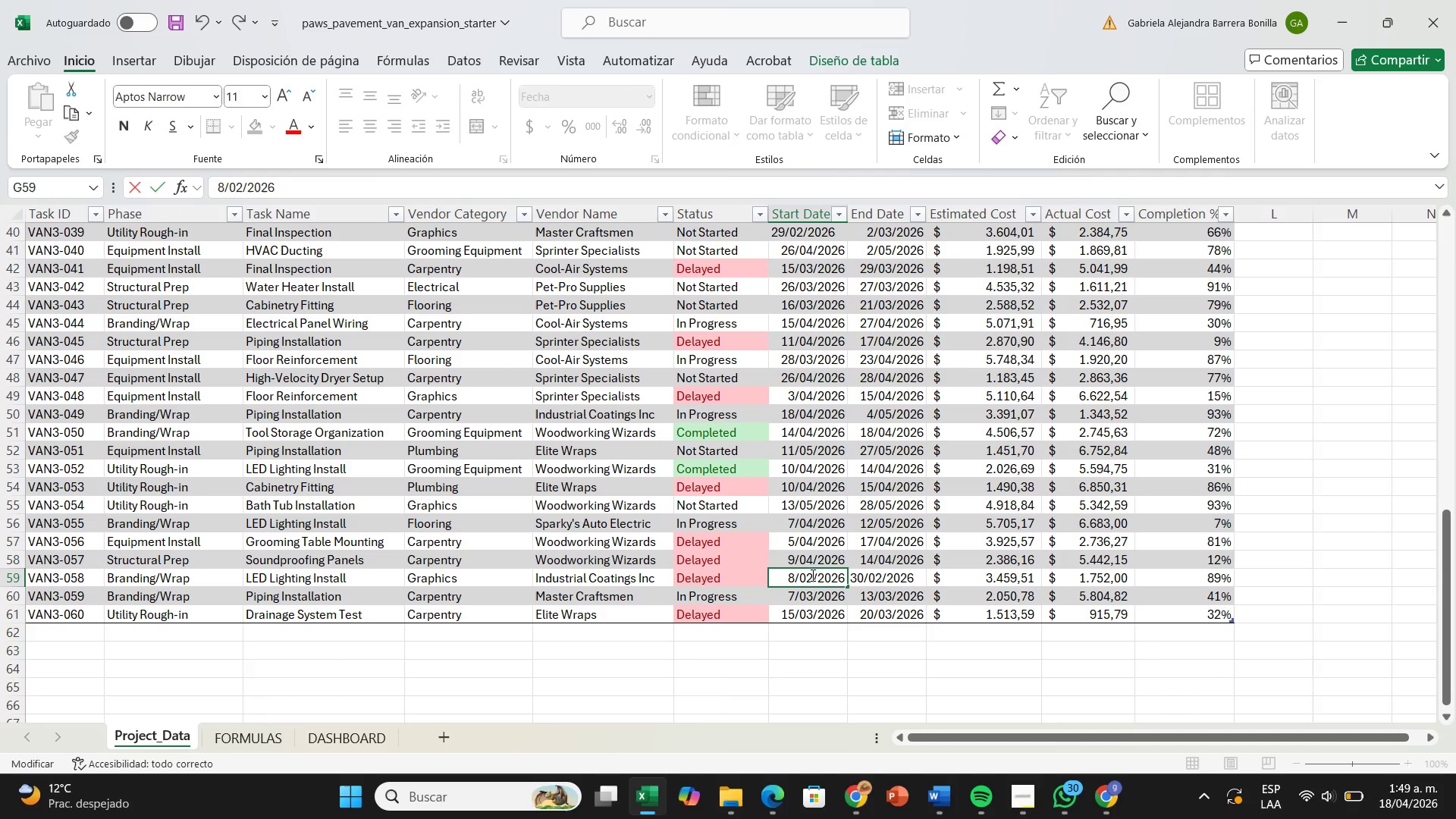 
double_click([809, 576])
 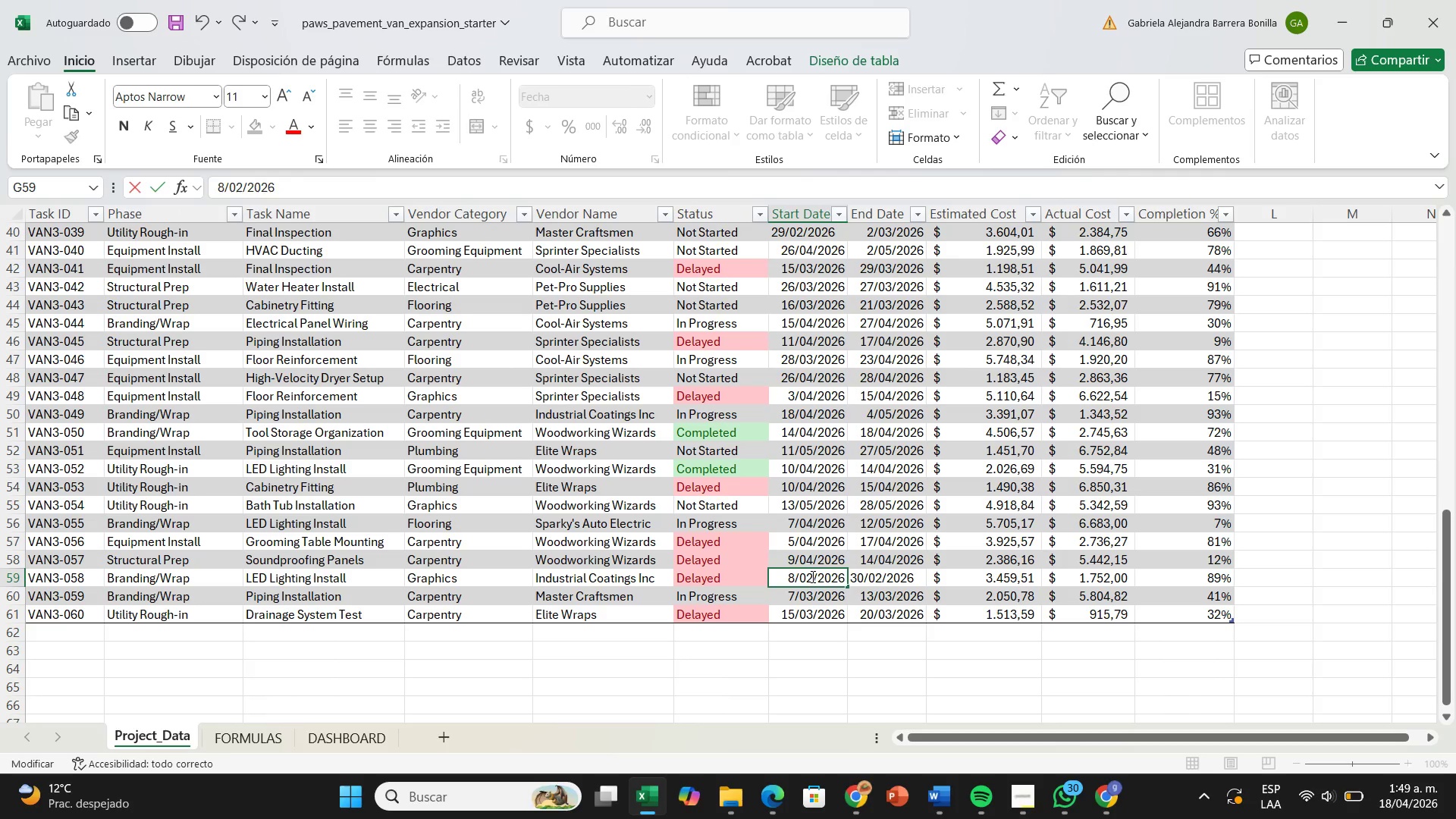 
key(Backspace)
 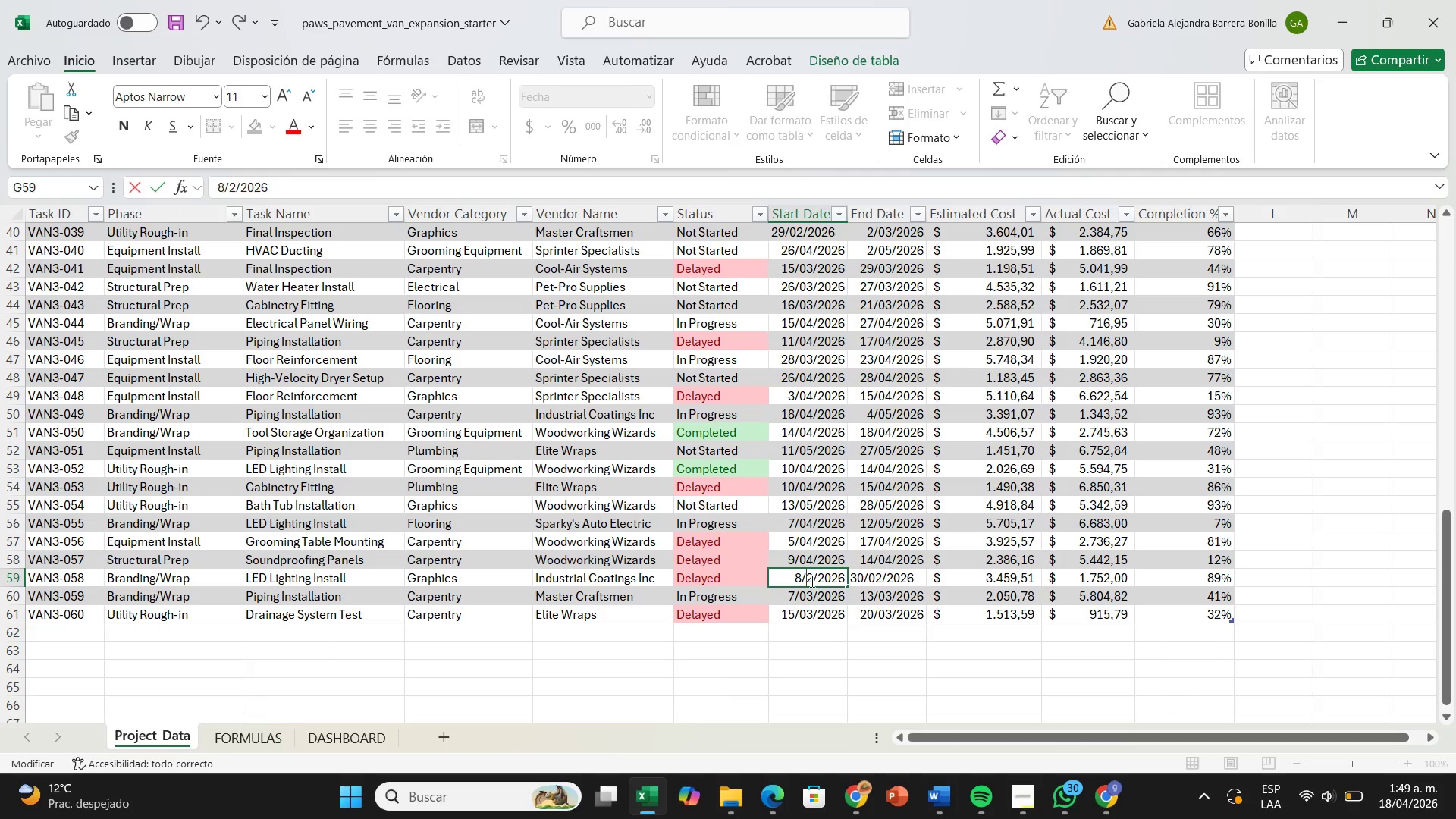 
left_click([813, 580])
 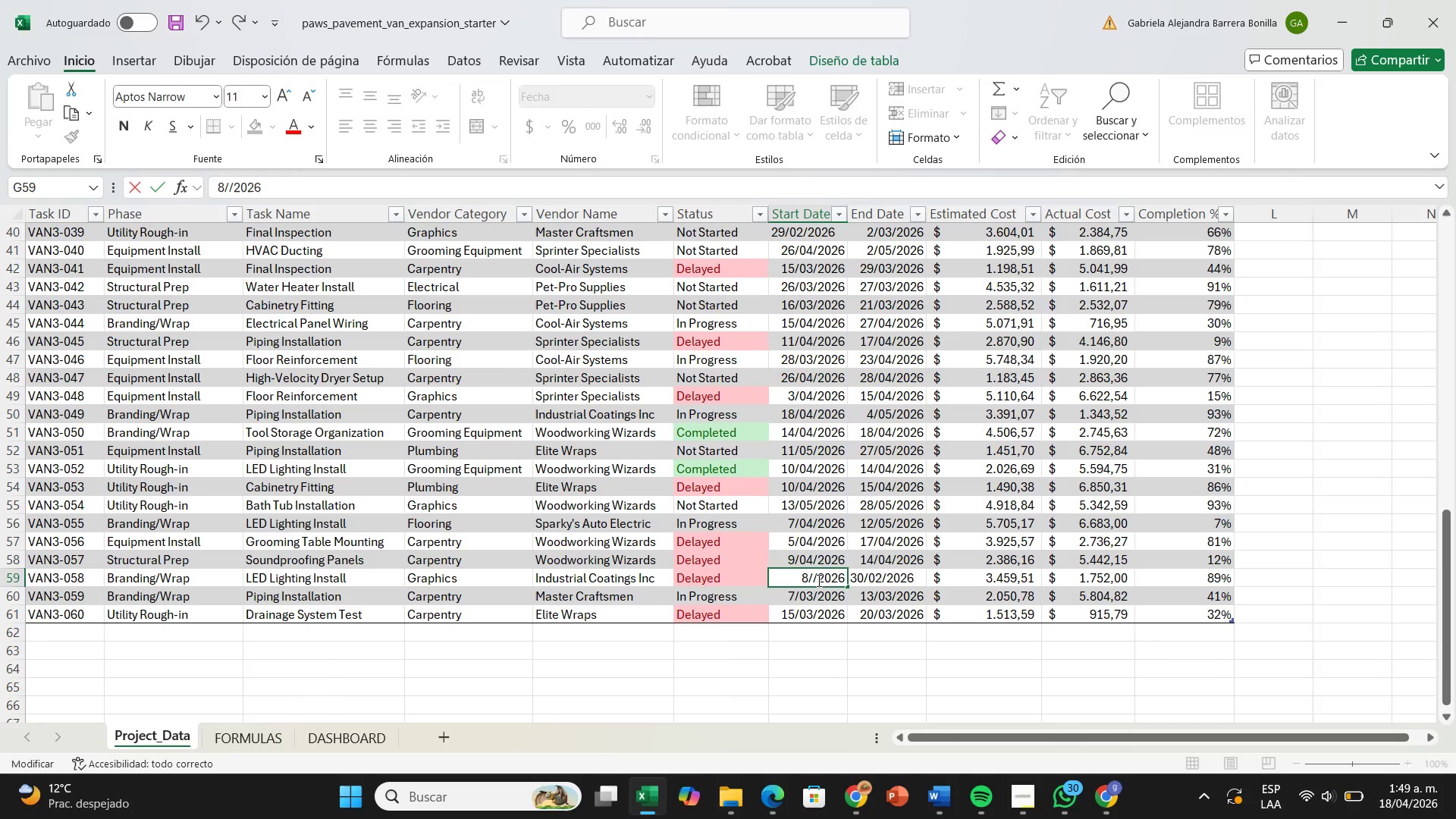 
key(Backspace)
type(04)
 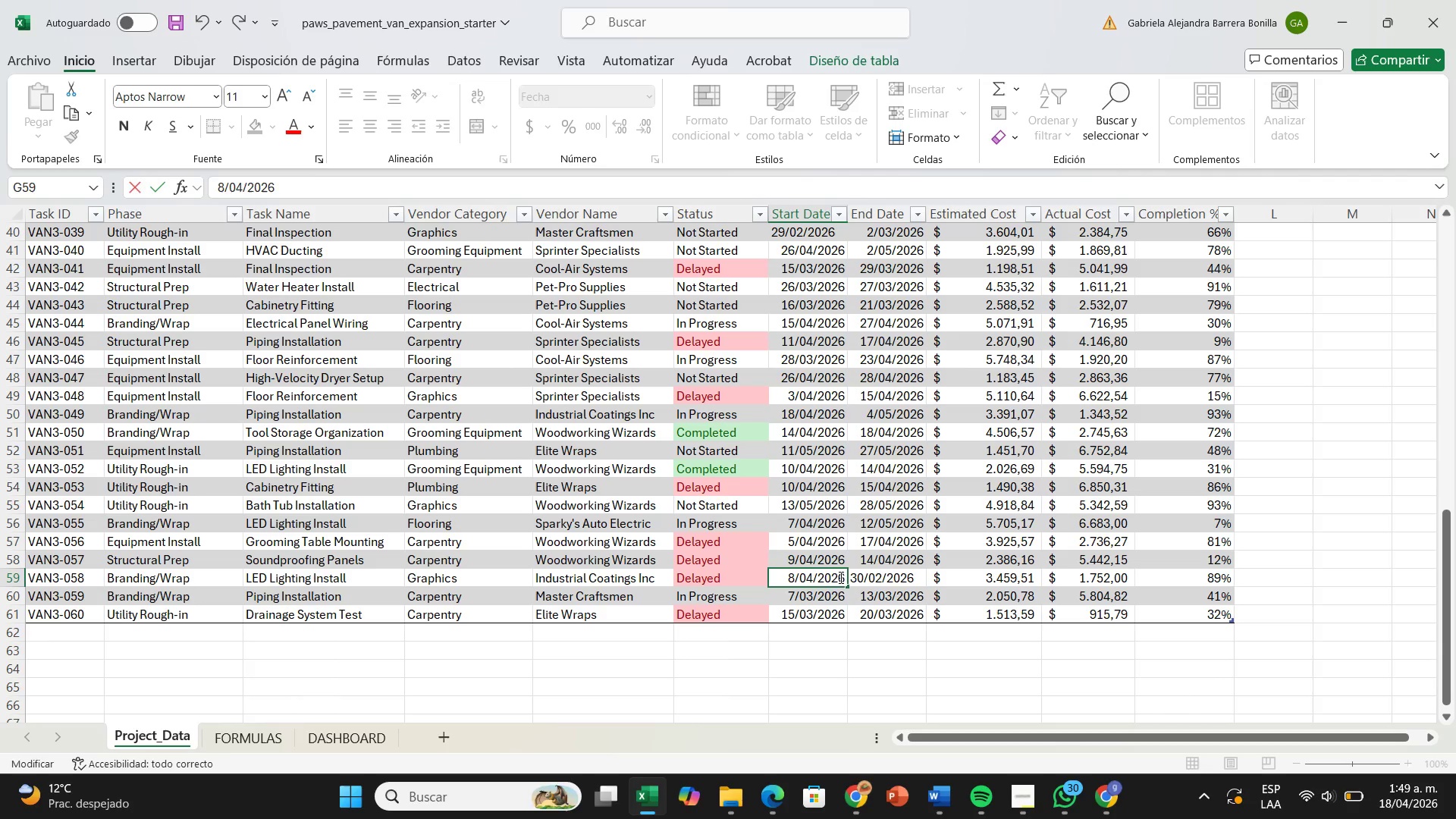 
key(Enter)
 